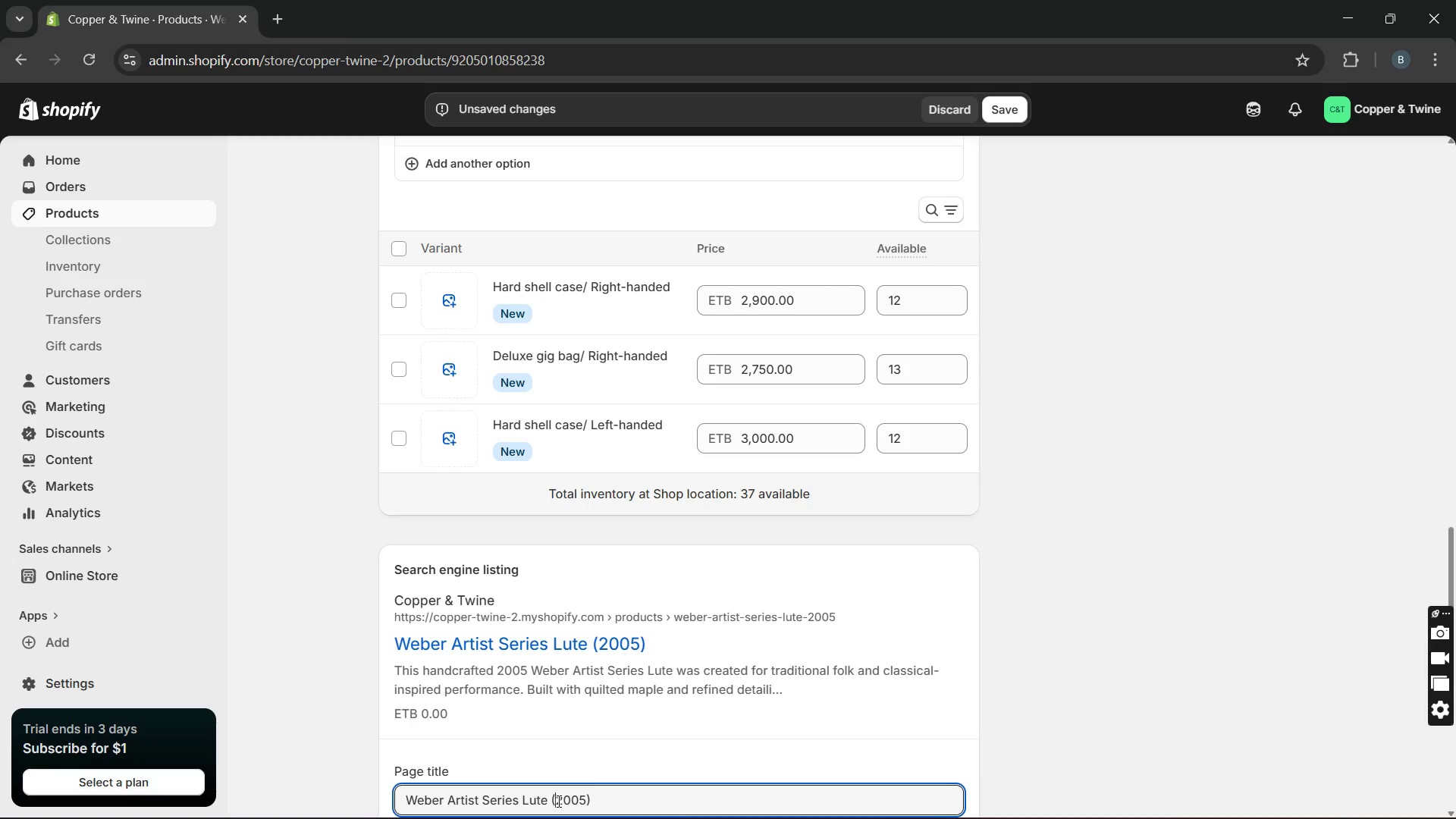 
key(Backspace)
 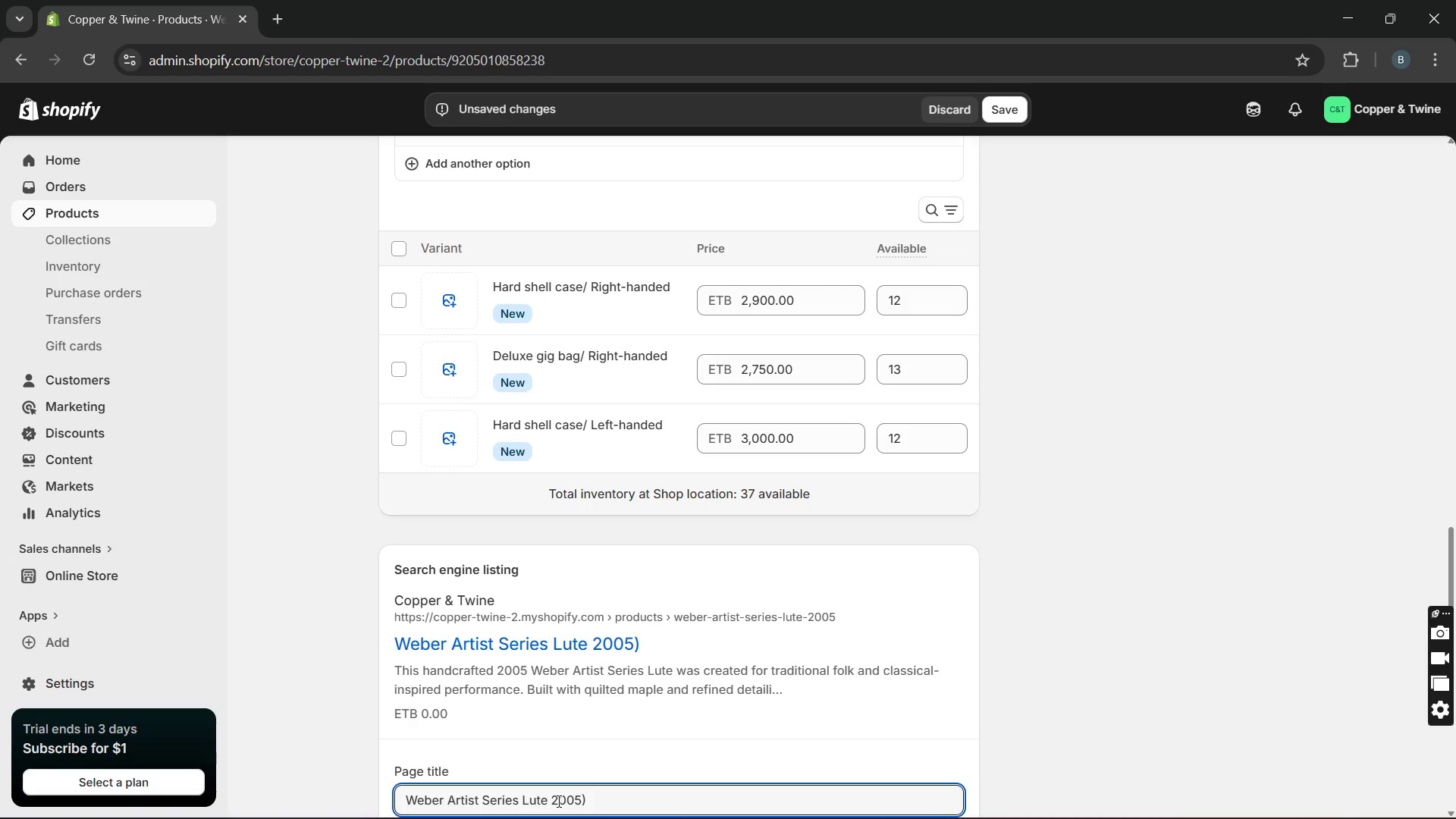 
key(ArrowRight)
 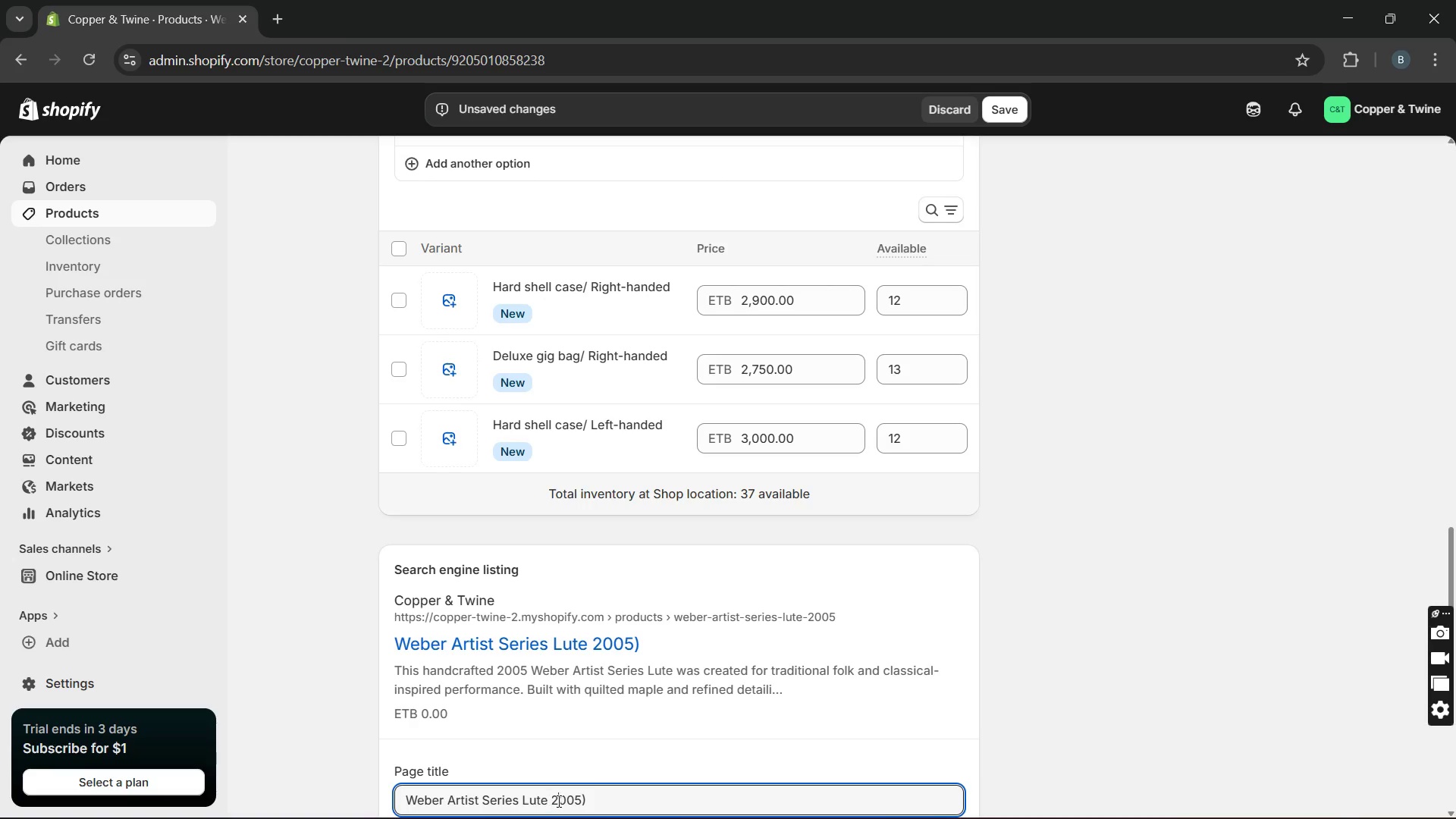 
key(ArrowRight)
 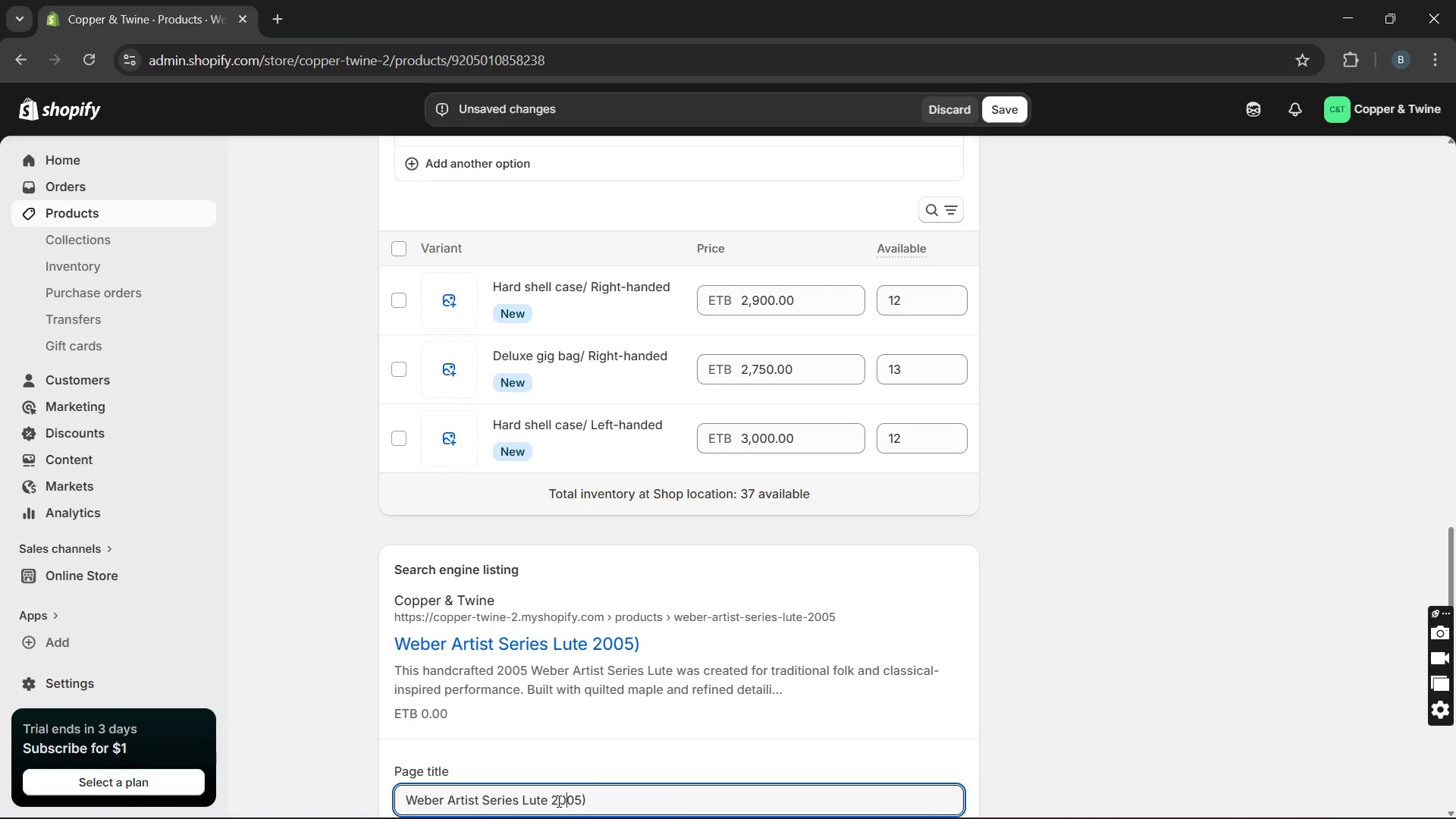 
key(ArrowRight)
 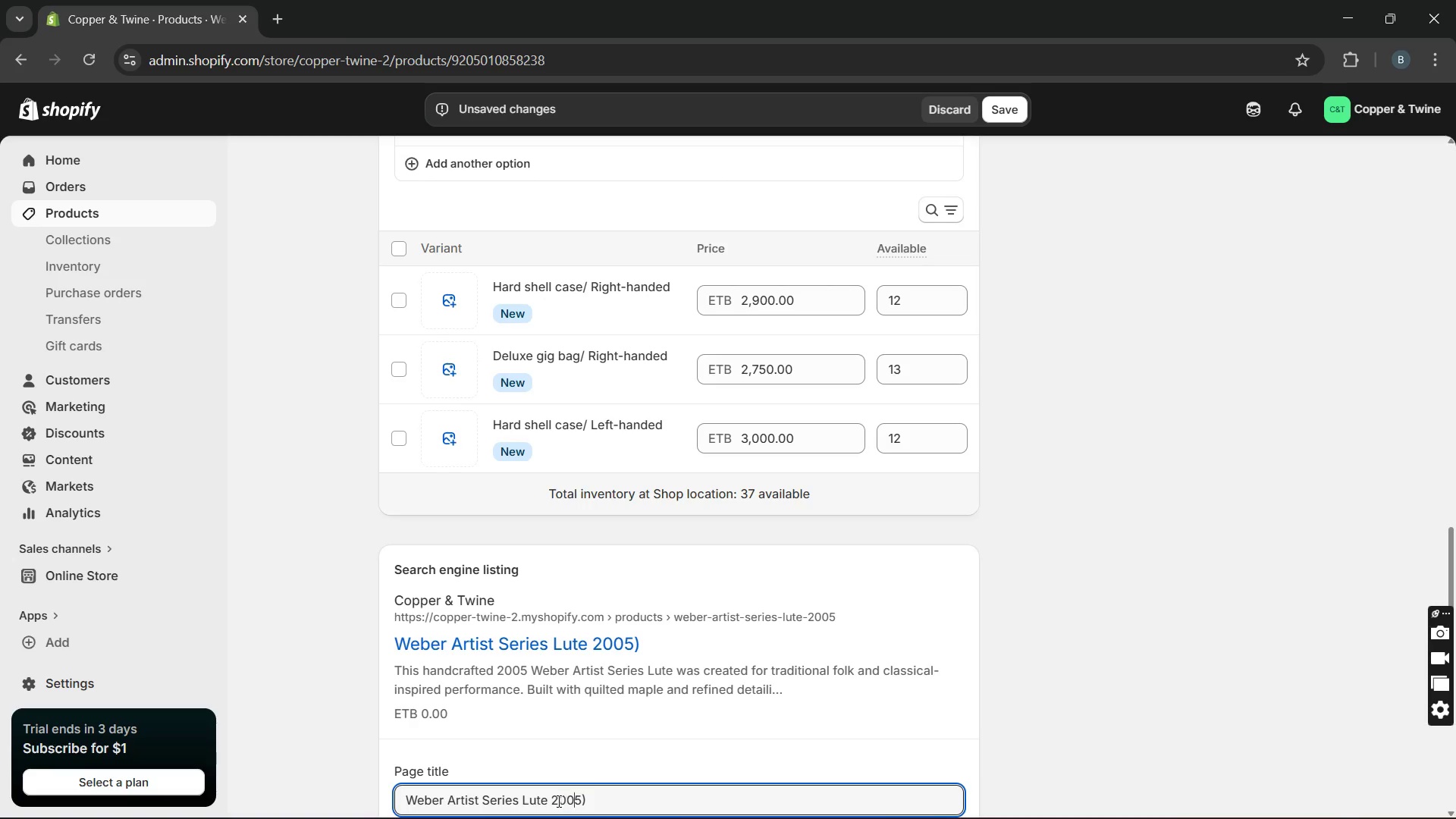 
key(ArrowRight)
 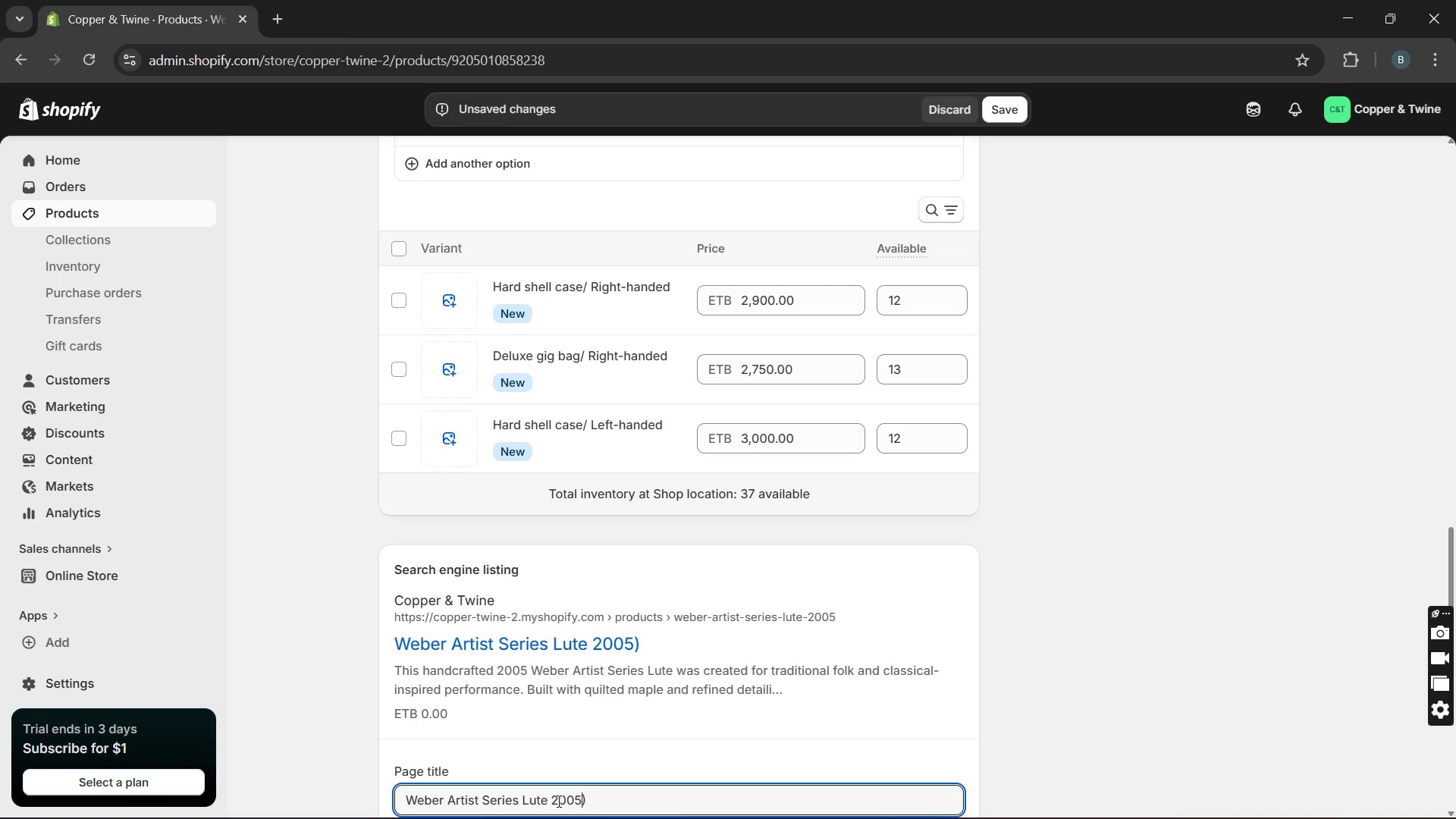 
key(ArrowRight)
 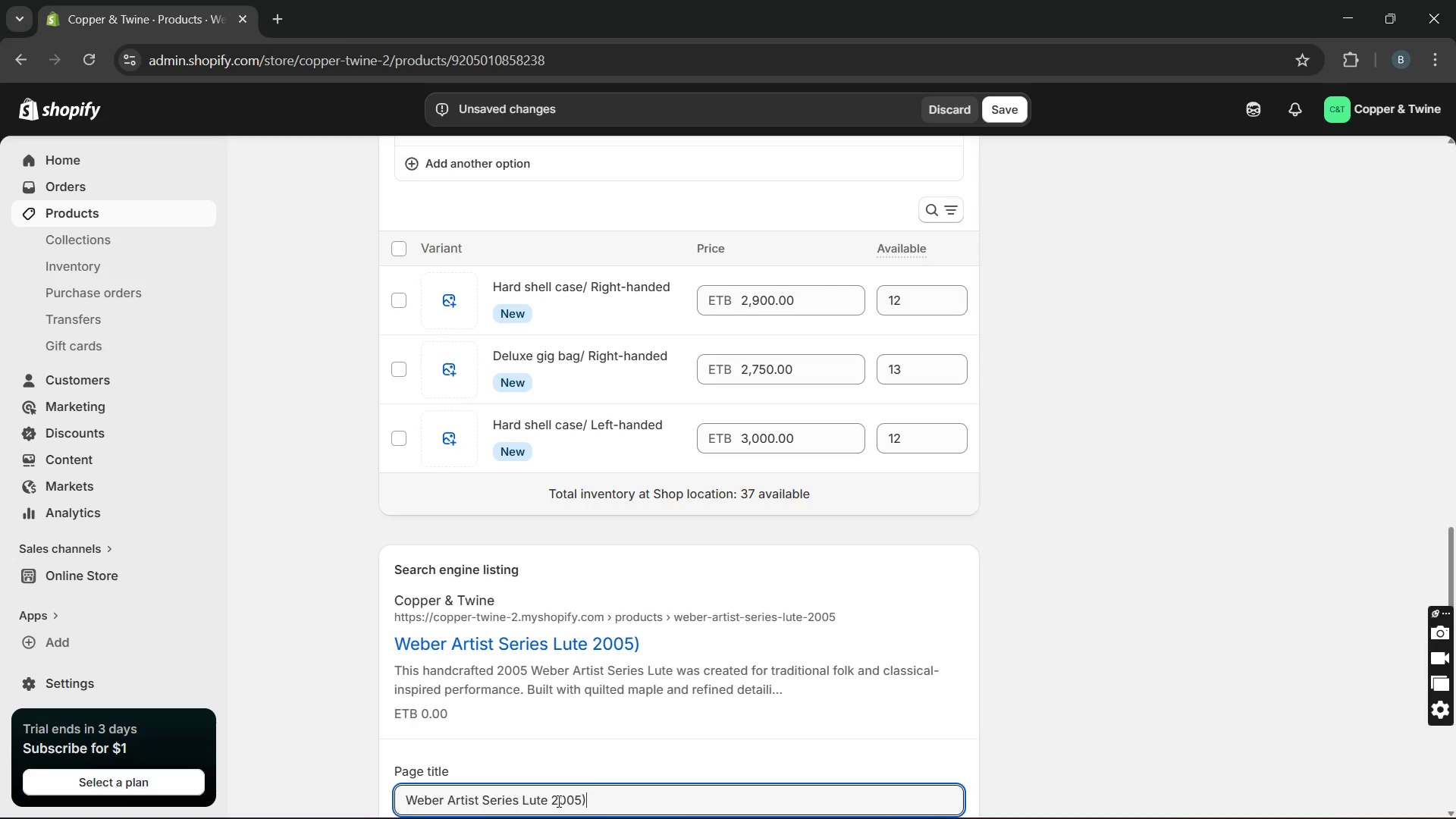 
key(Backspace)
 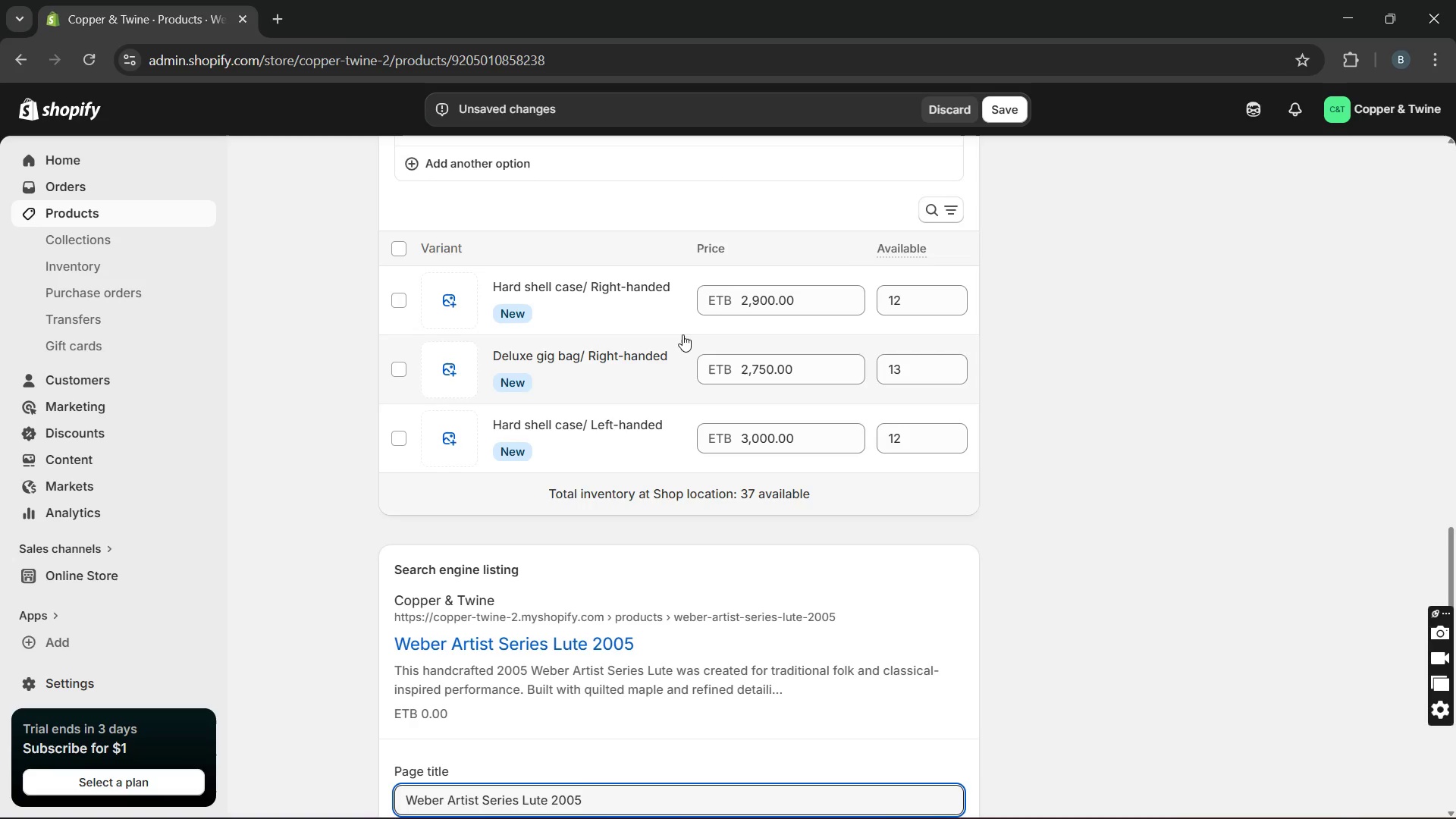 
left_click([651, 307])
 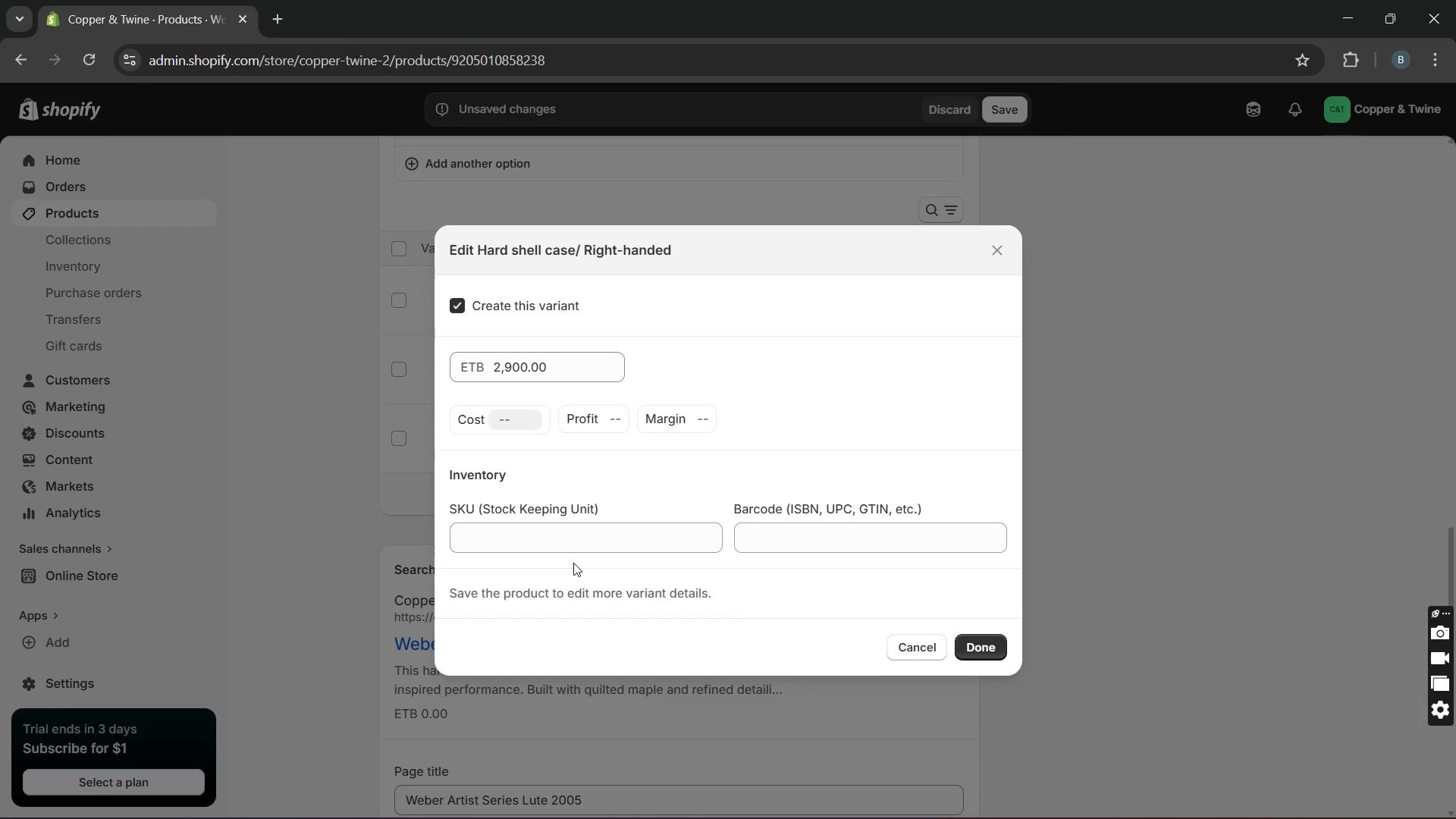 
left_click([566, 539])
 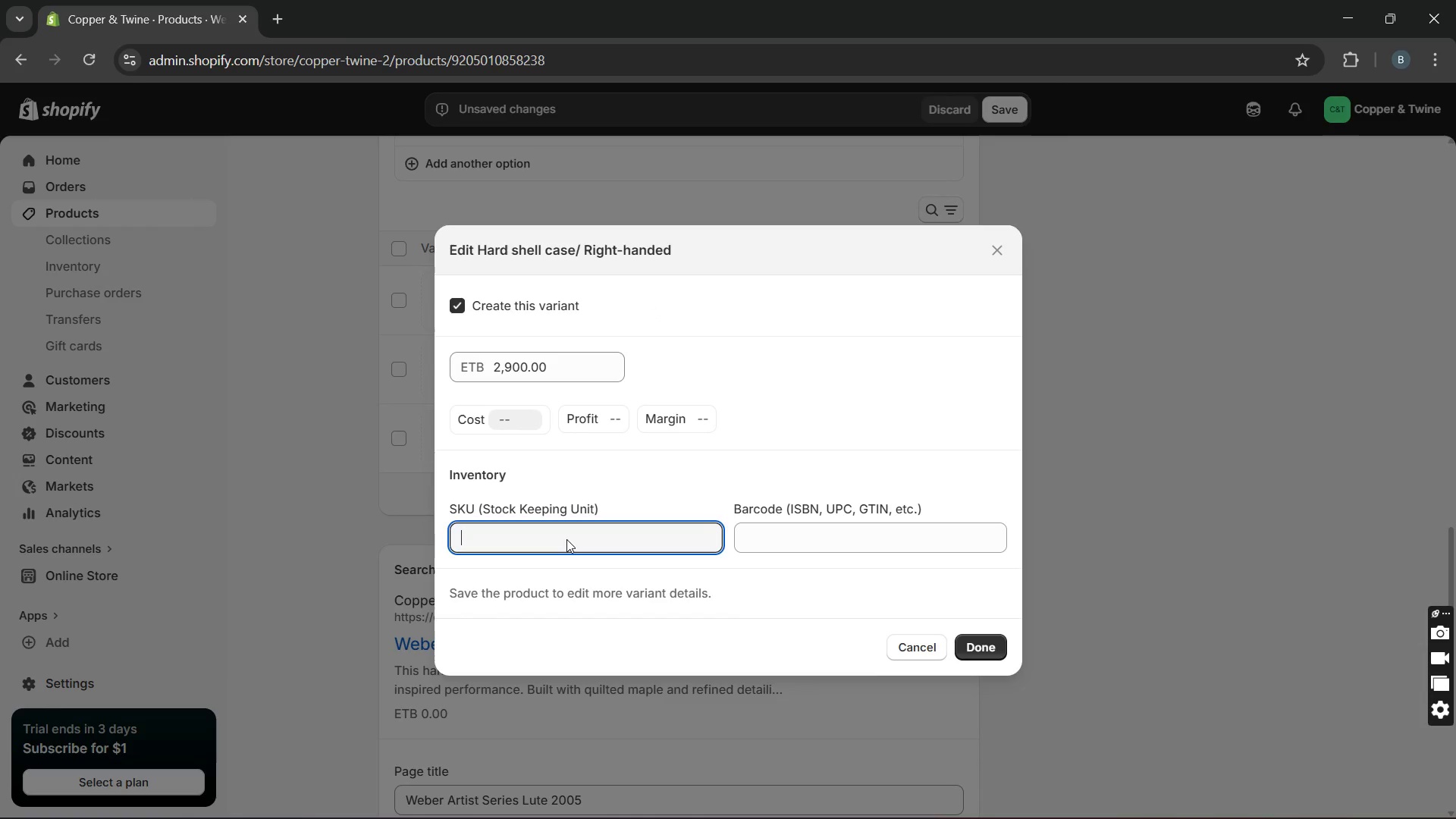 
type(CT-00)
 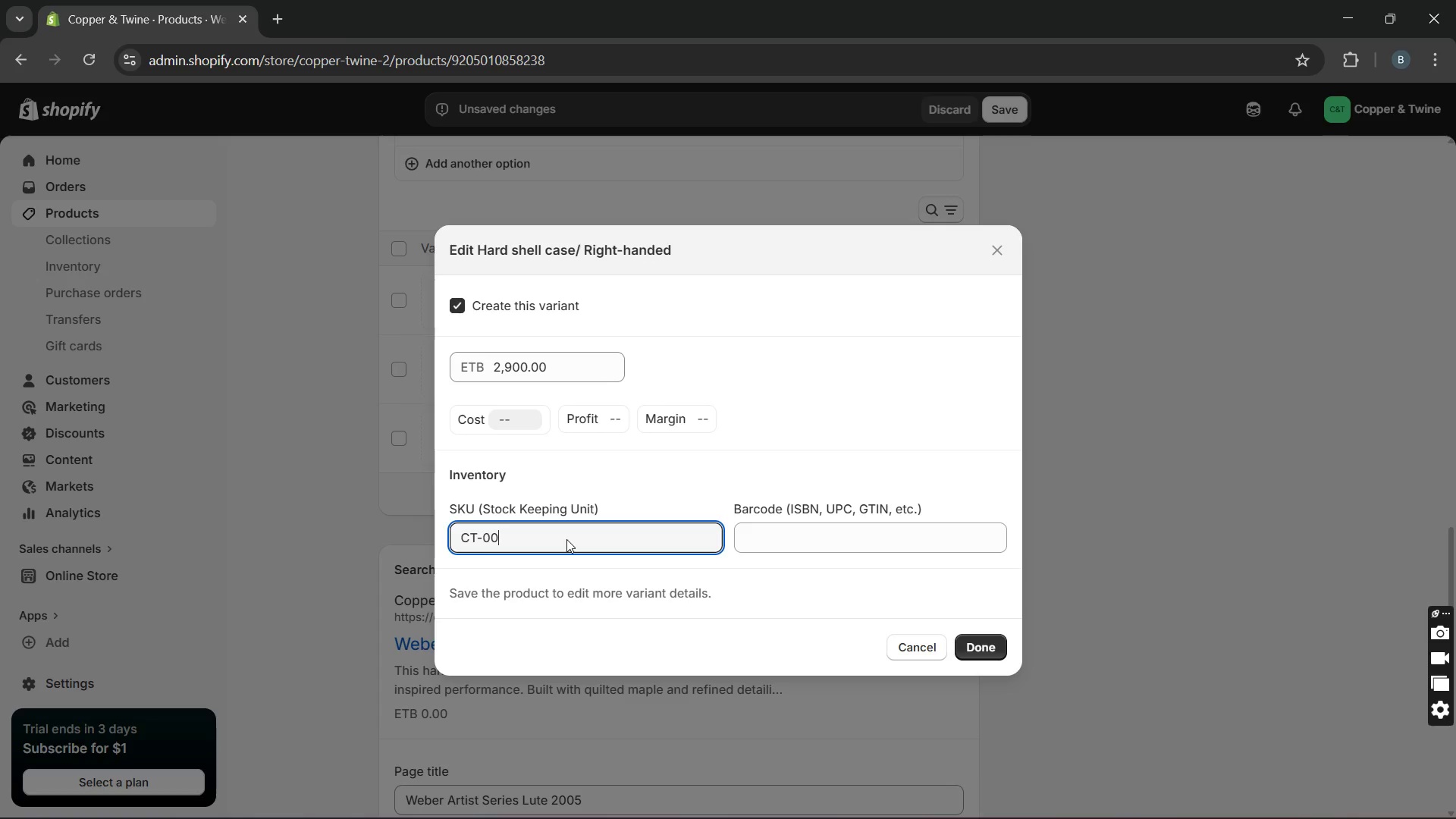 
type(008-RH-HSC)
 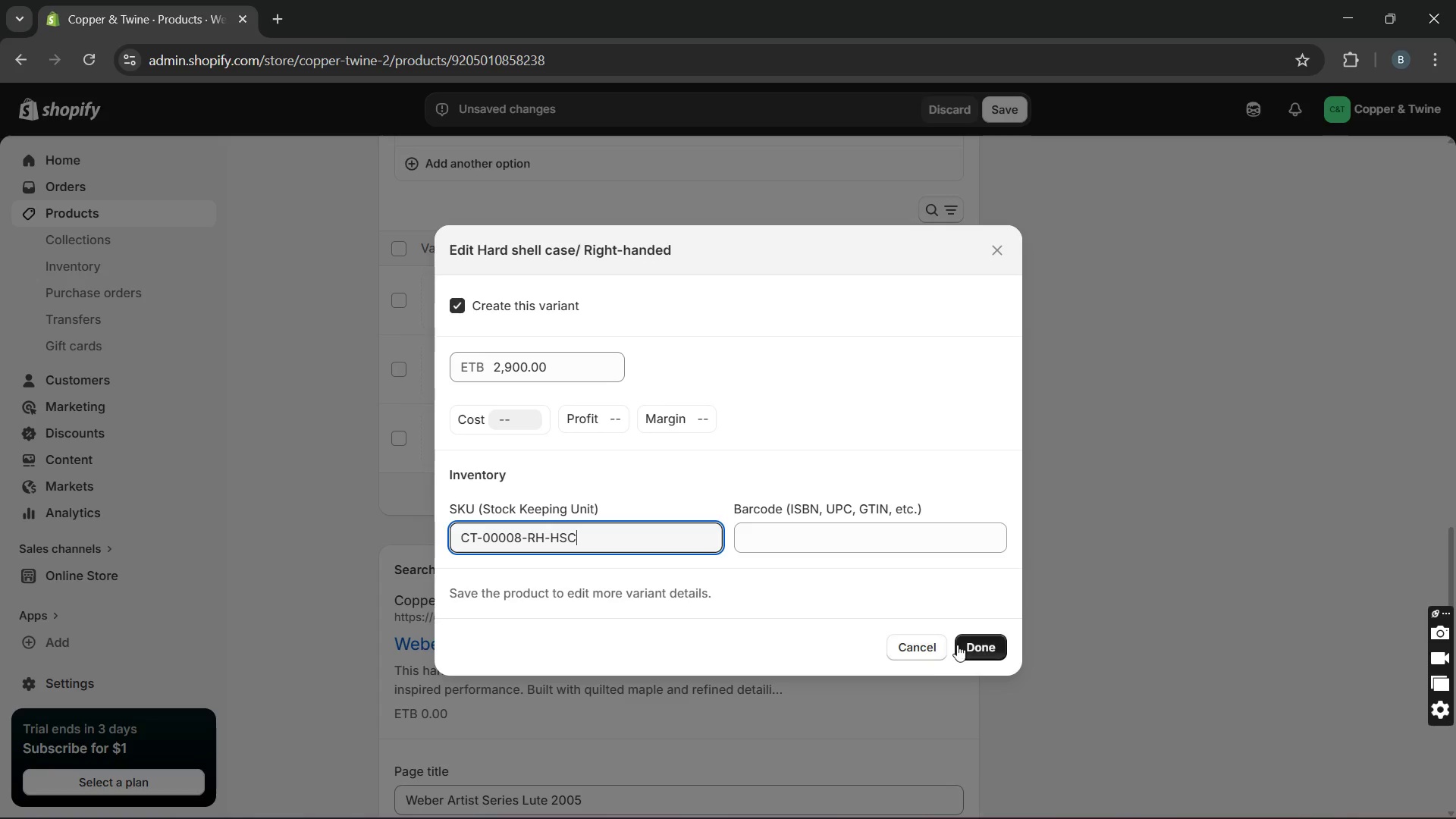 
left_click([969, 647])
 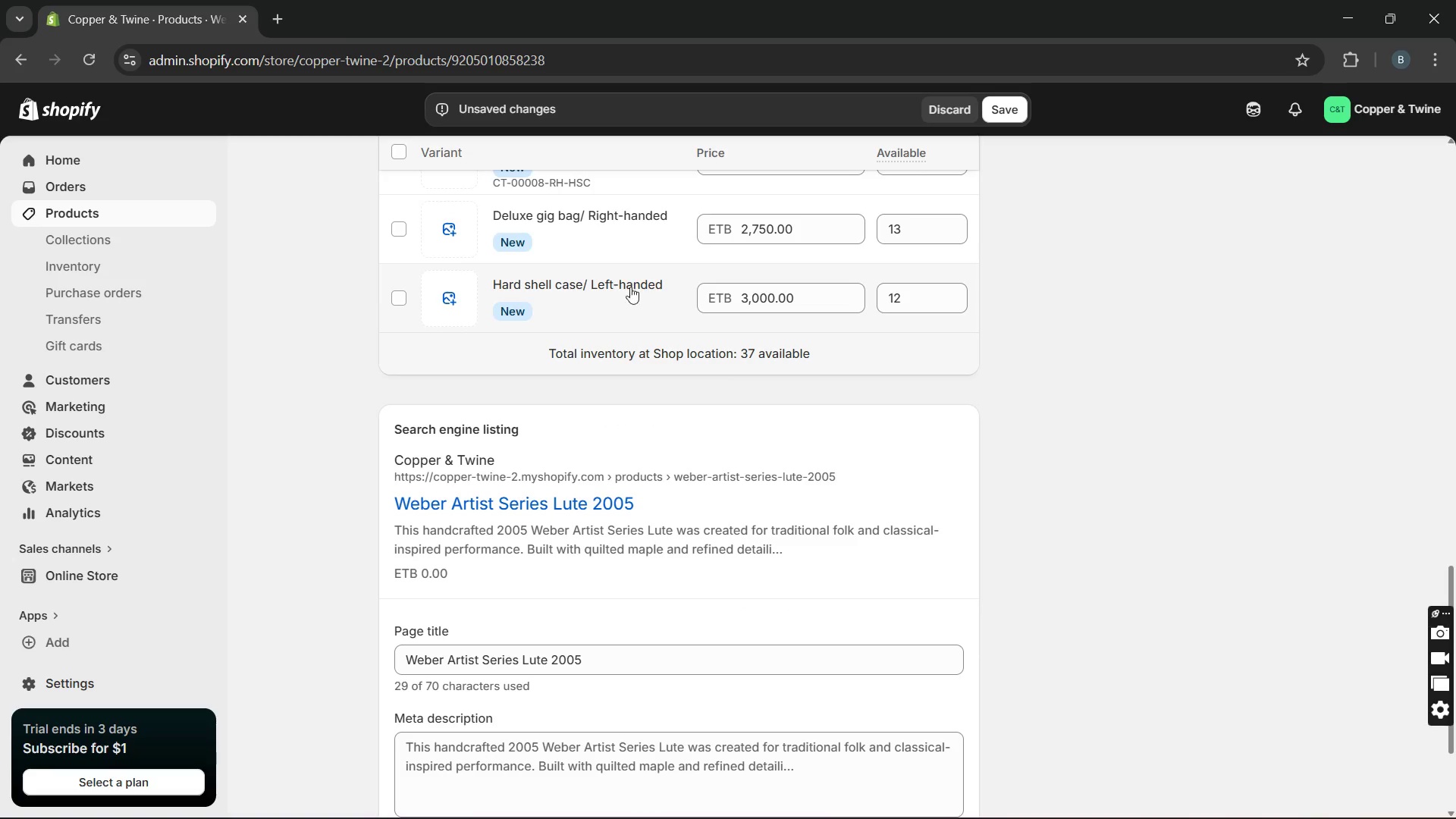 
left_click([614, 258])
 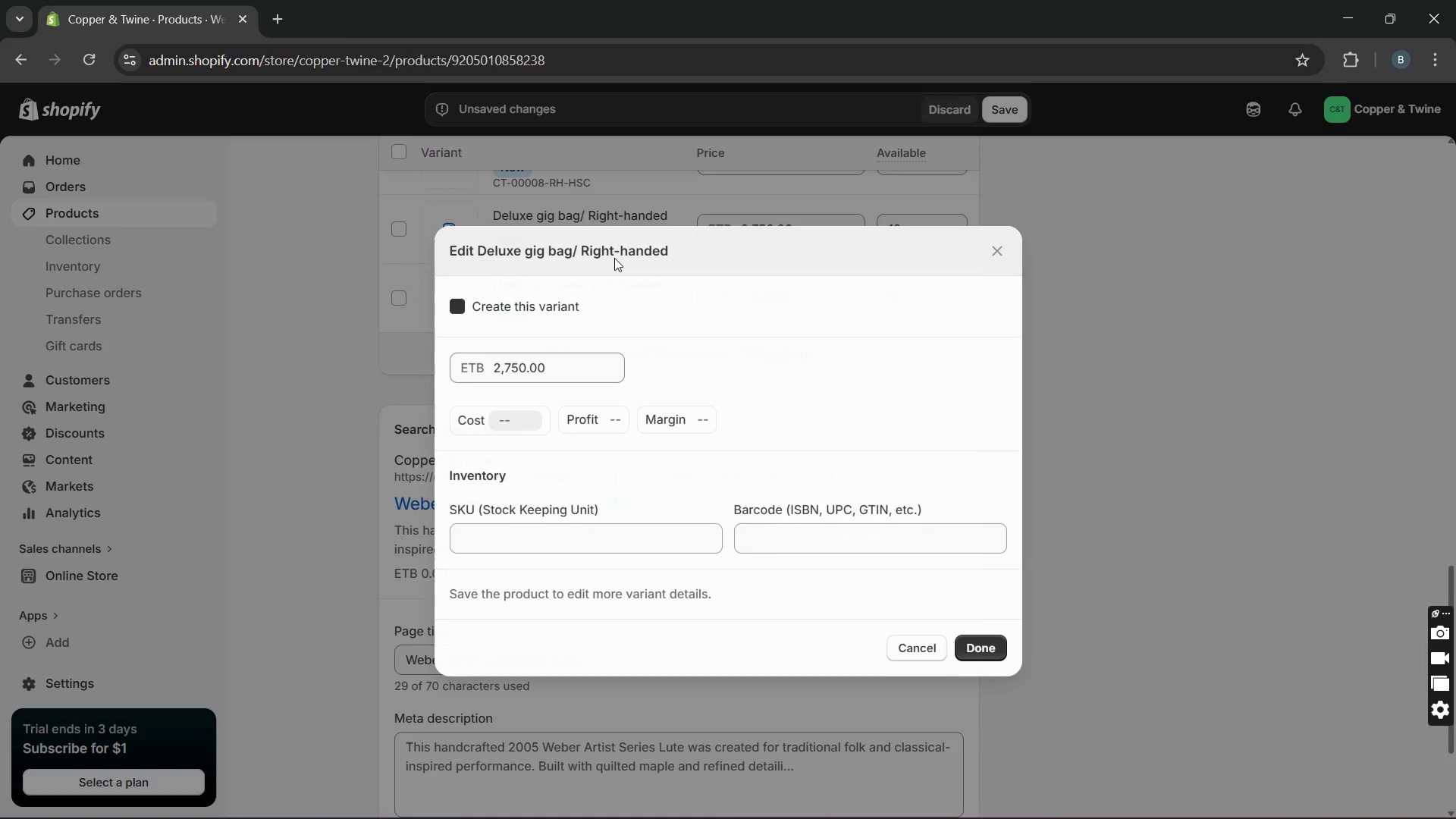 
type(CT)
 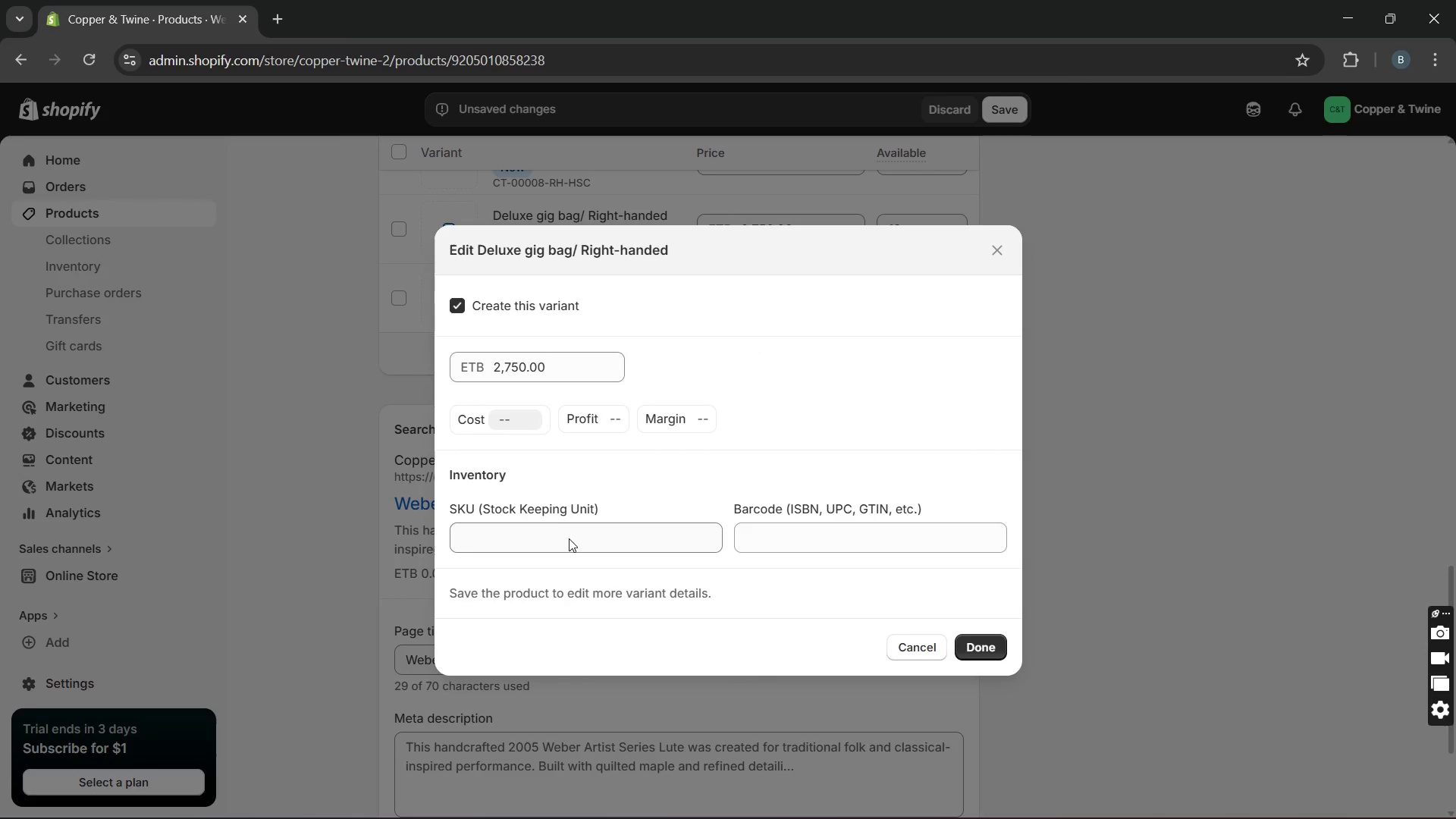 
left_click([566, 541])
 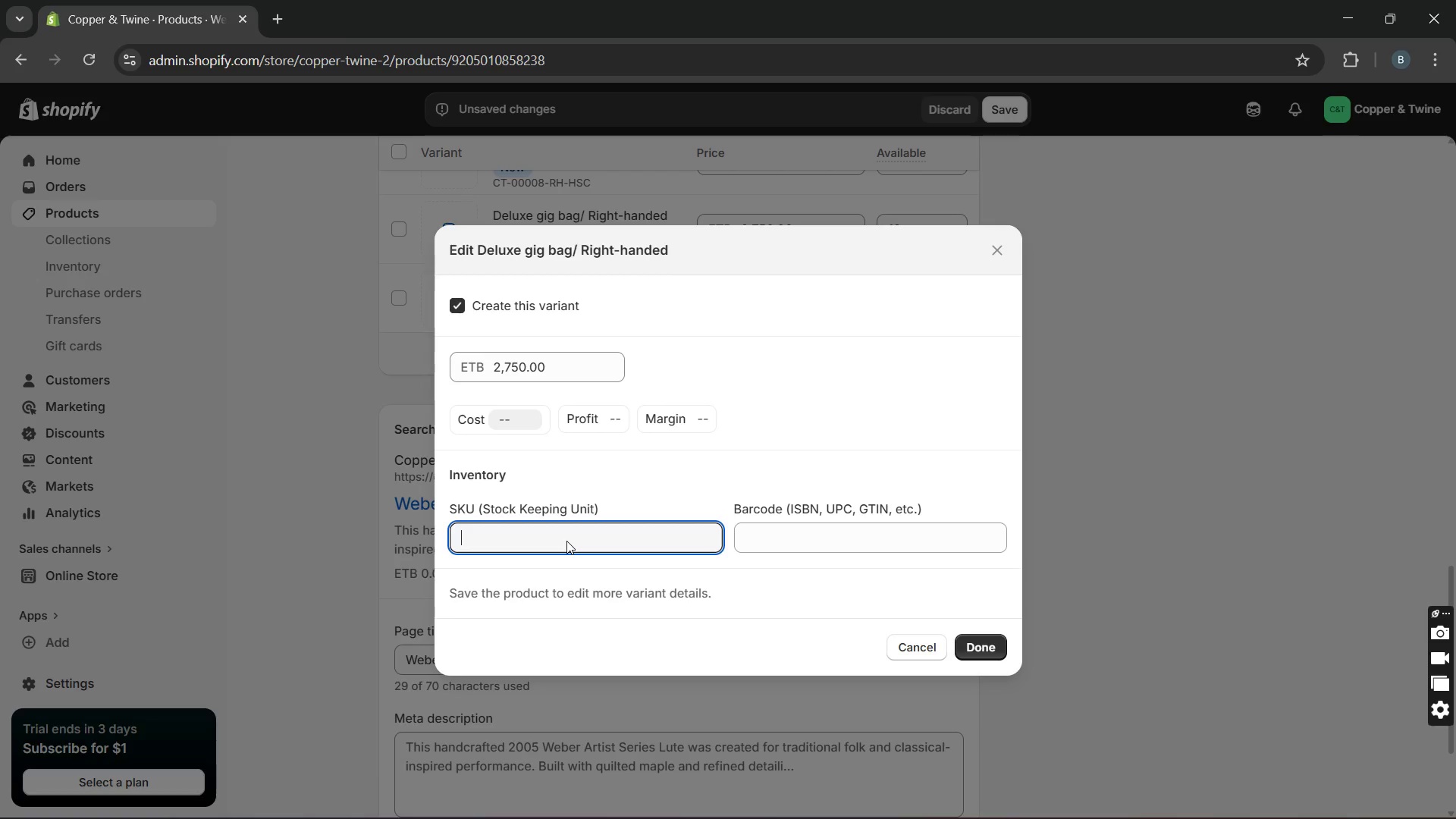 
type(CT-00008-RH-DGB)
 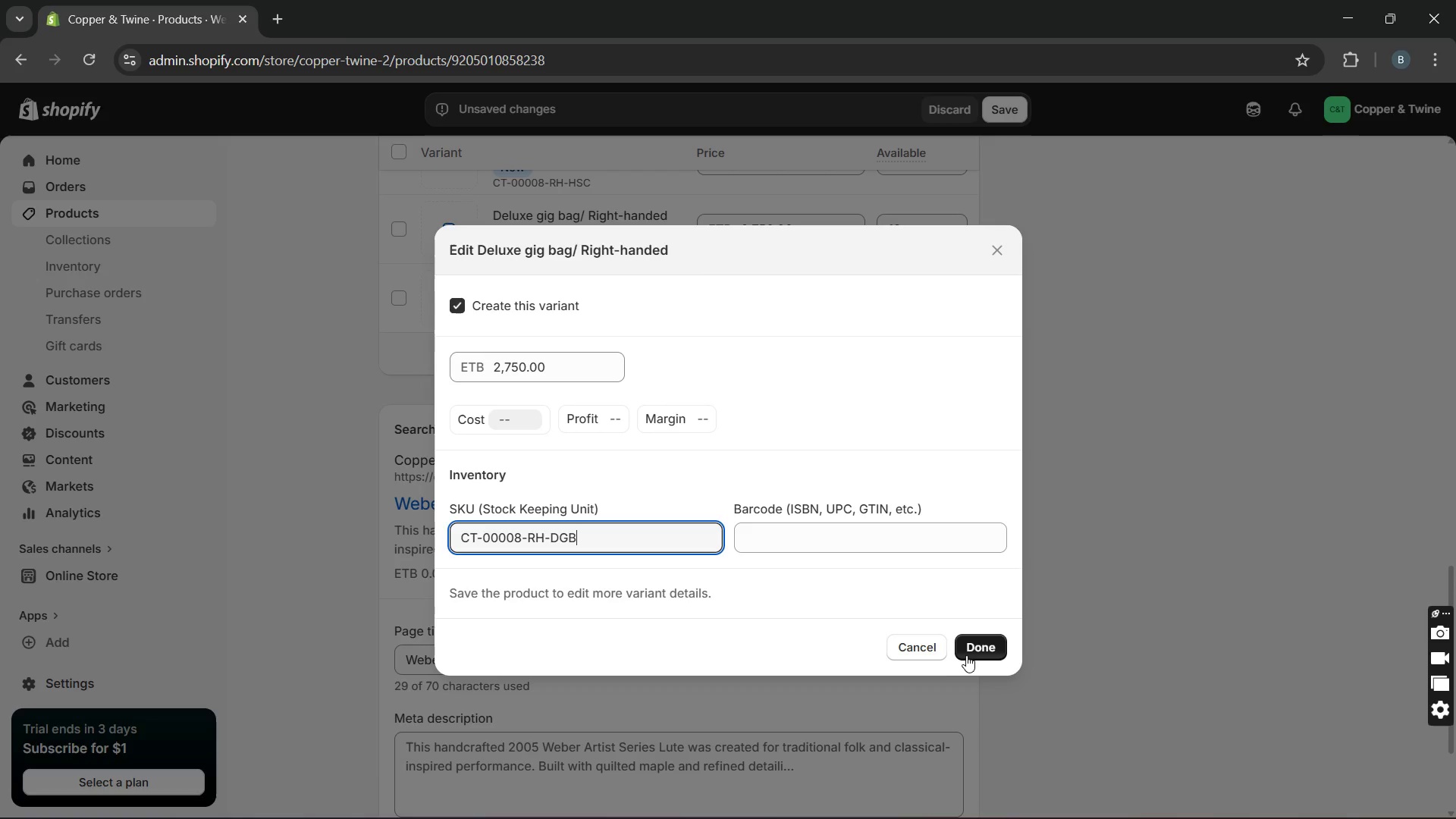 
left_click([967, 654])
 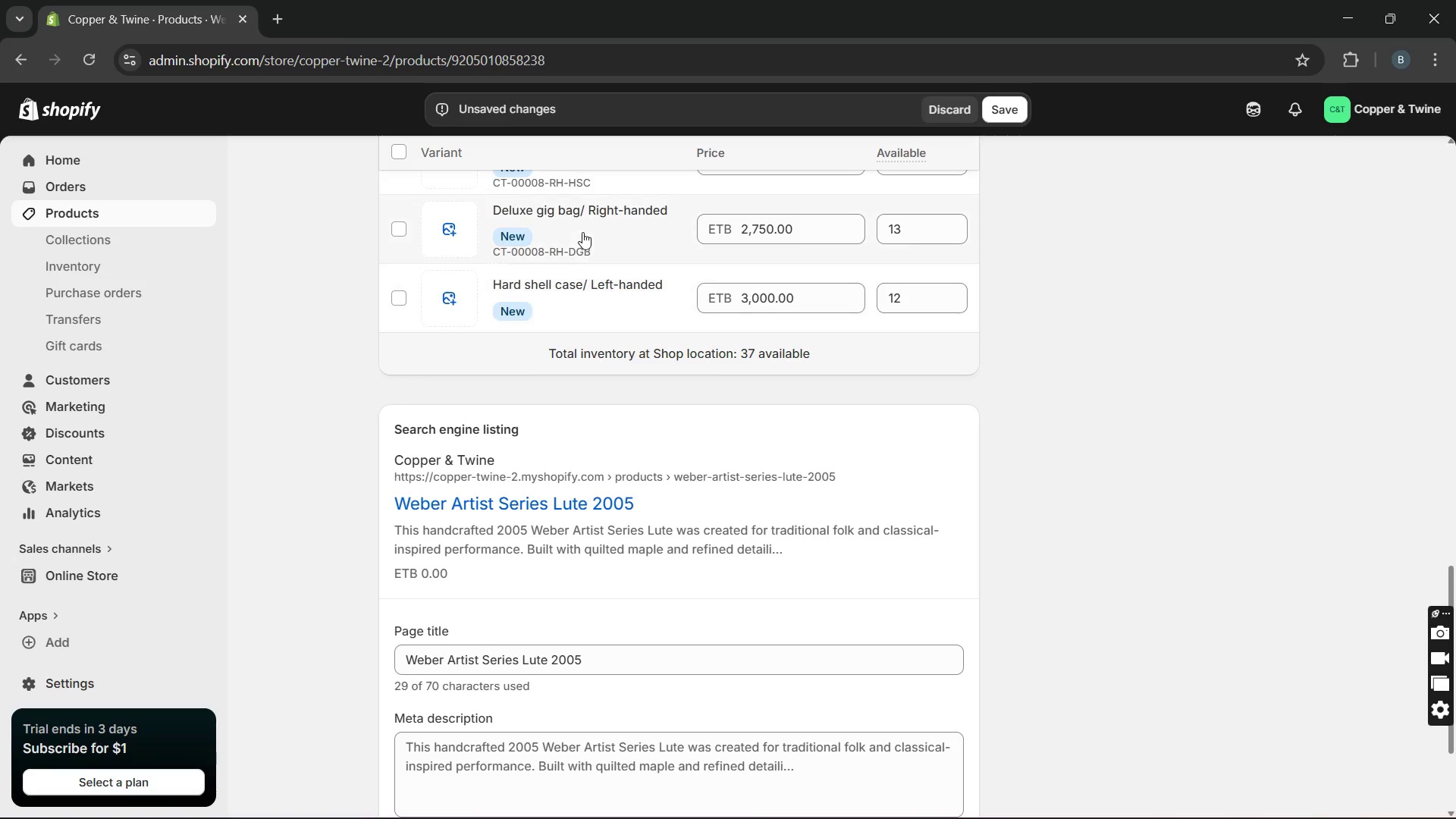 
left_click([591, 295])
 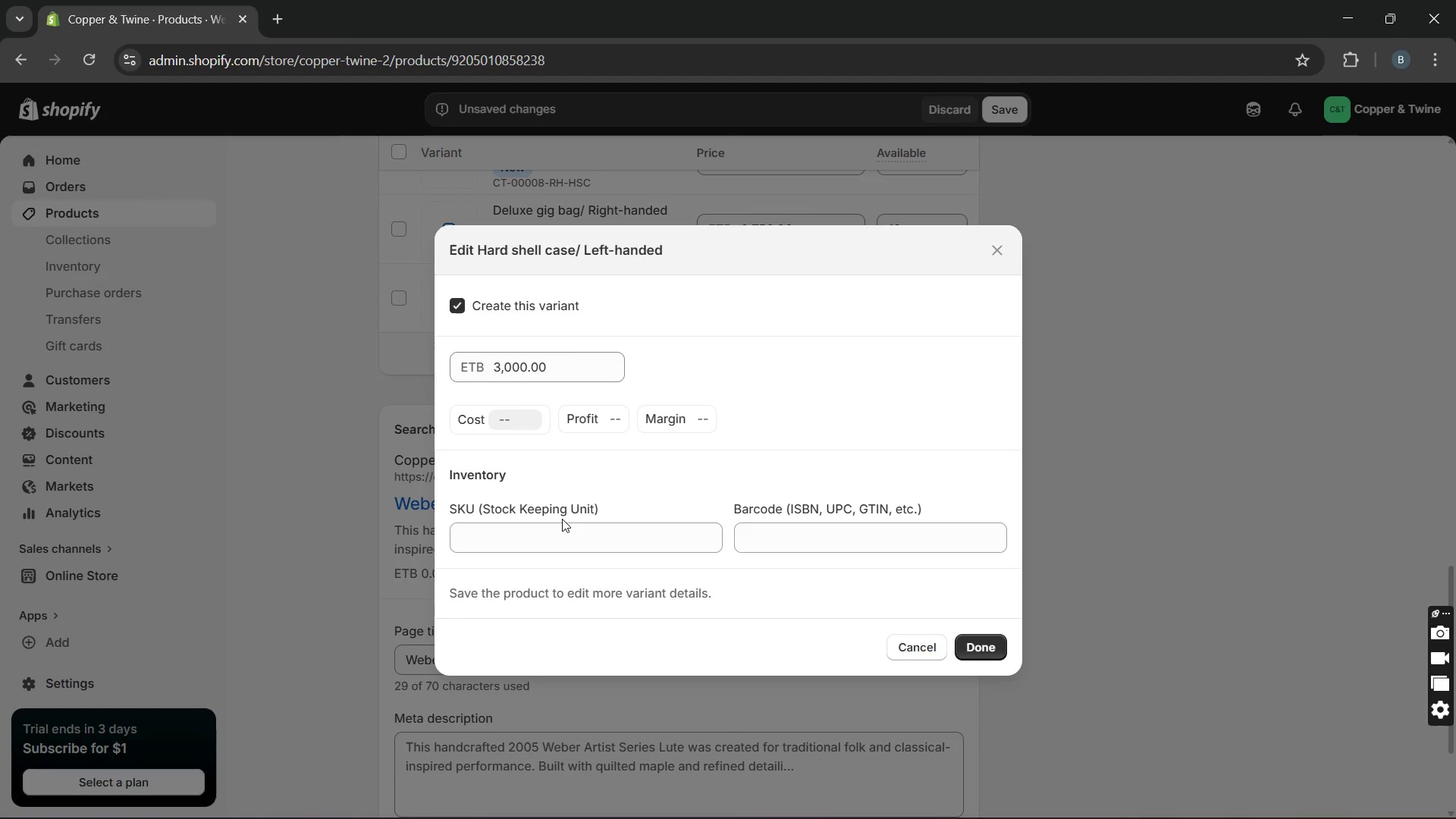 
left_click([560, 526])
 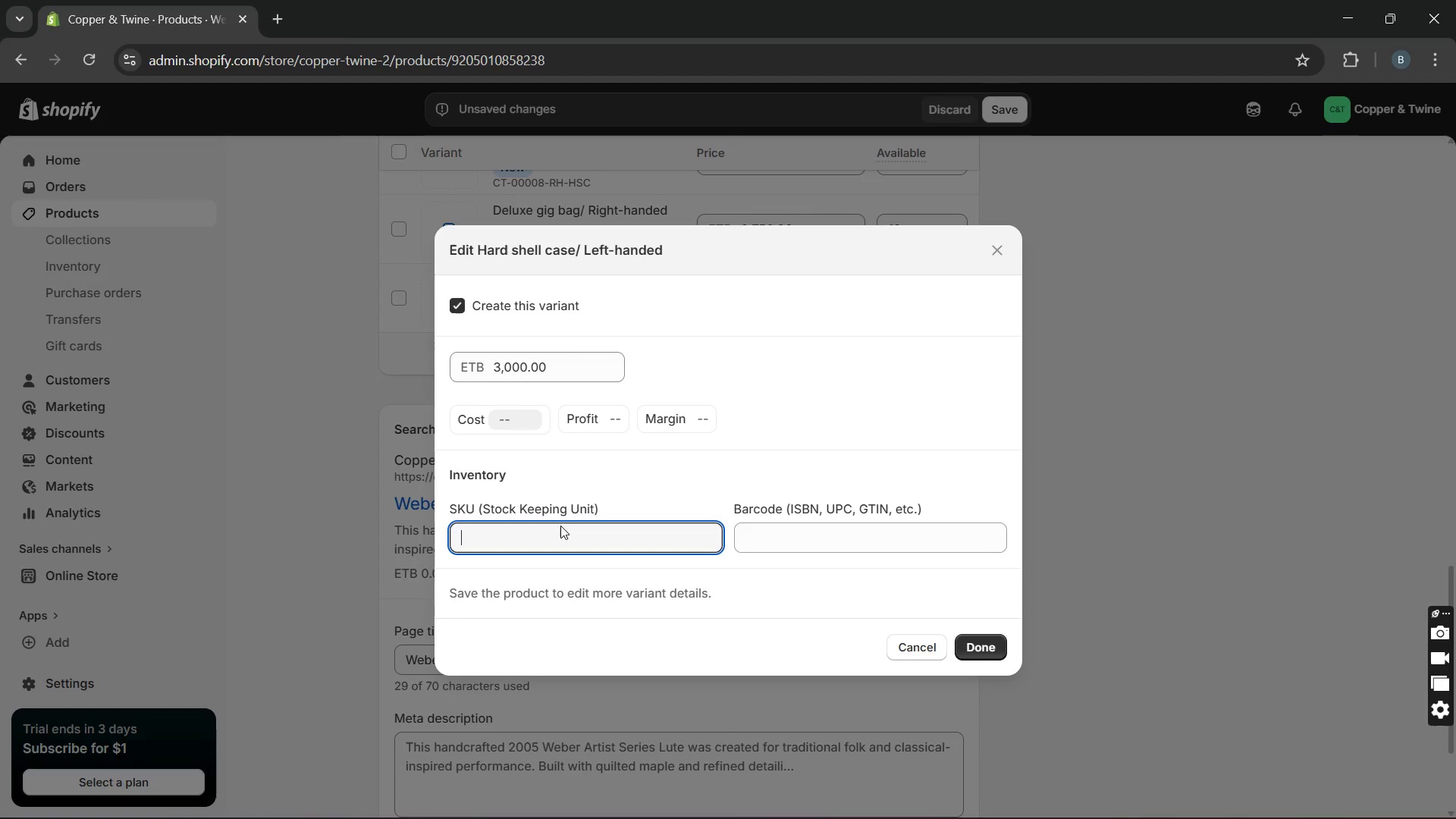 
type(CT-00008-LH-HSC)
 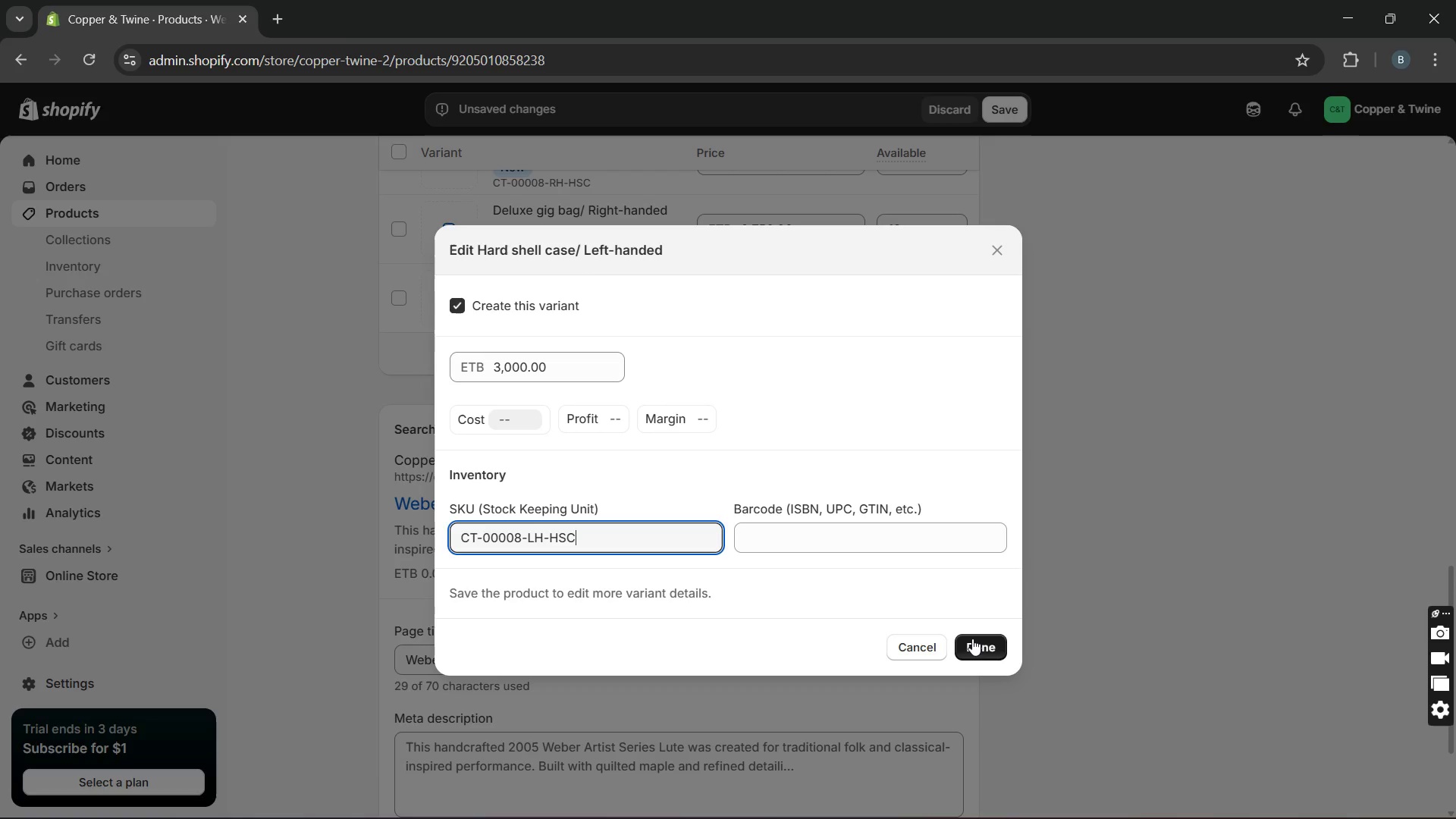 
left_click([973, 639])
 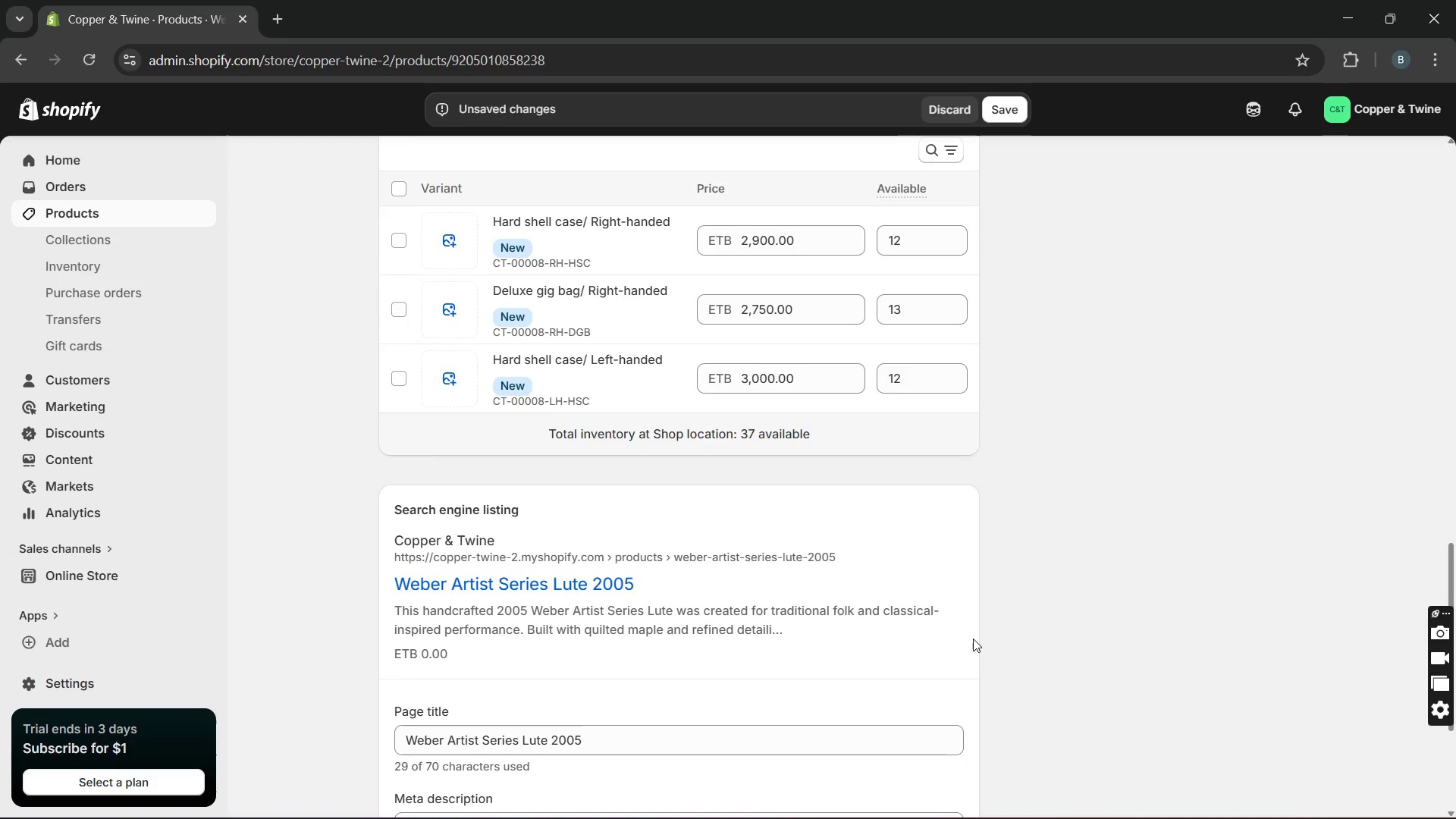 
wait(9.89)
 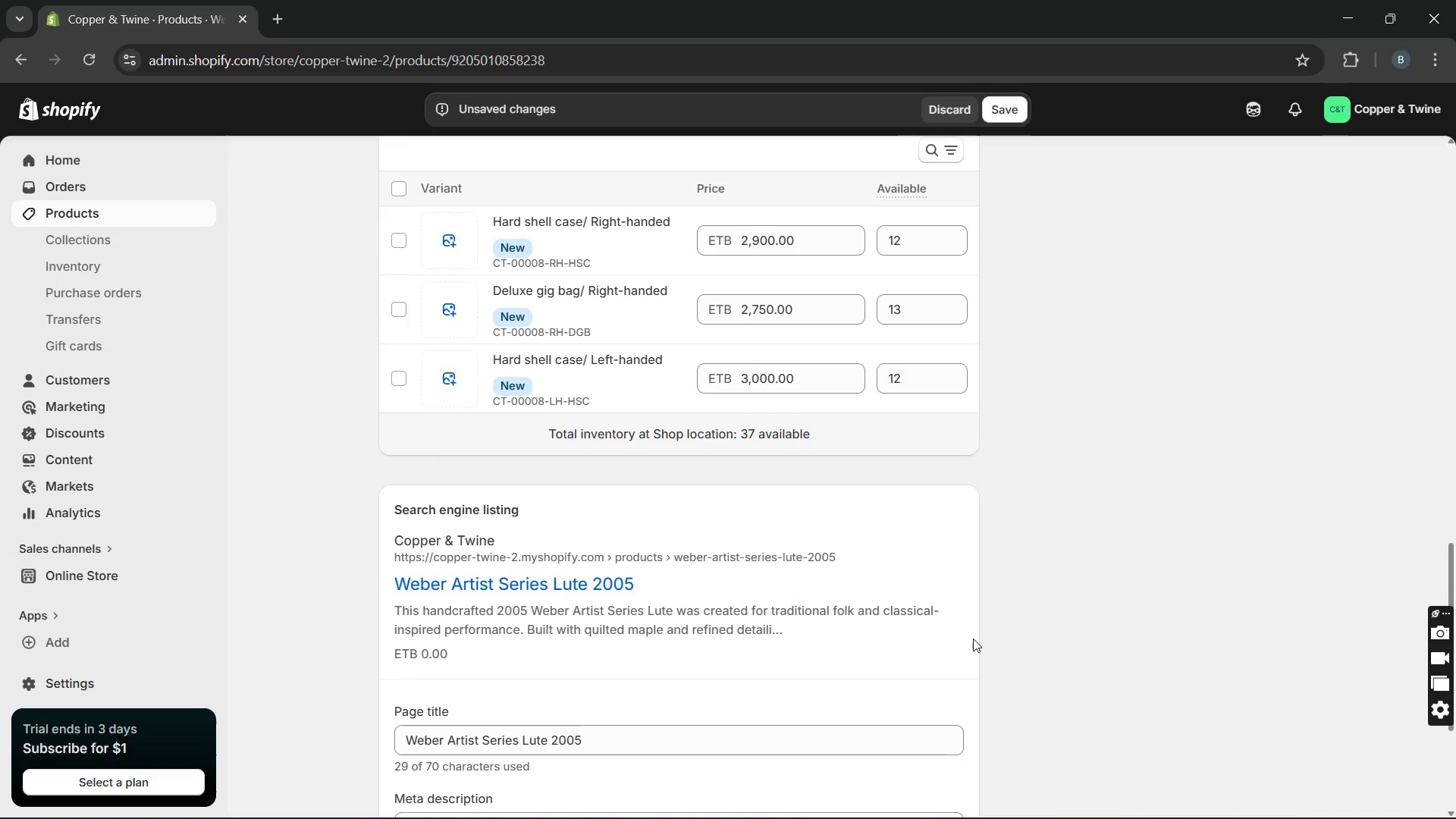 
double_click([545, 571])
 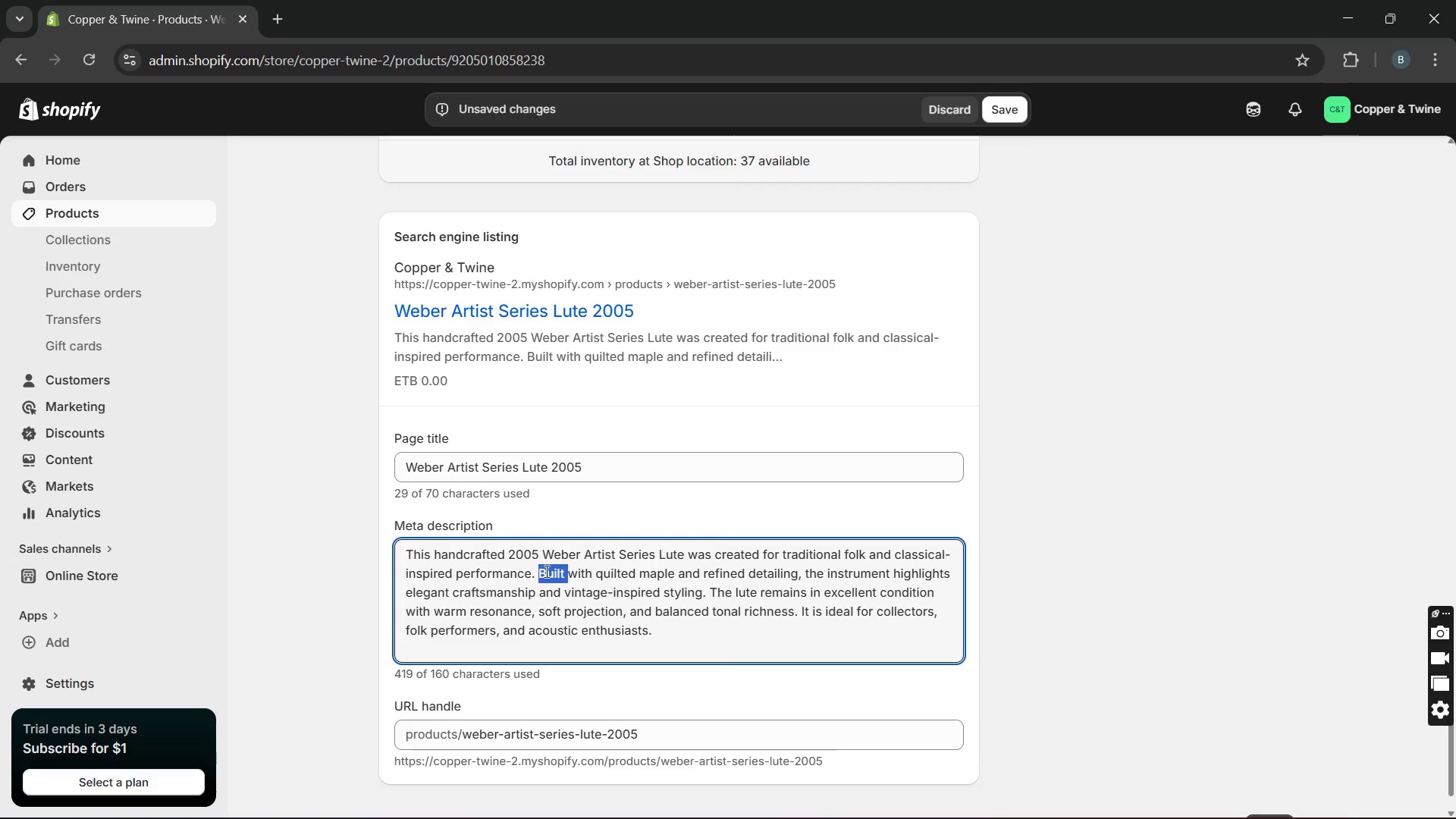 
triple_click([545, 571])
 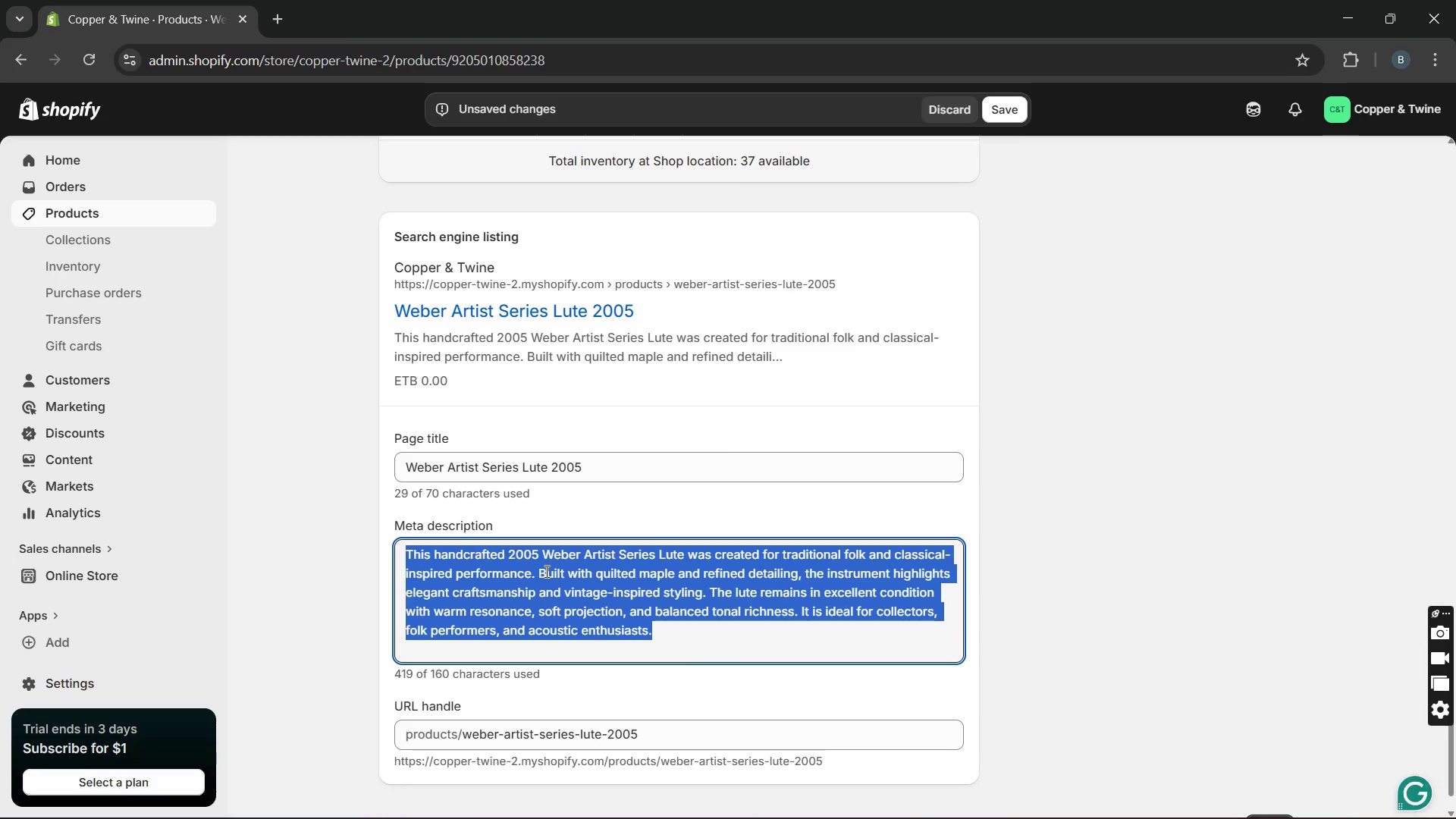 
type(Discover )
 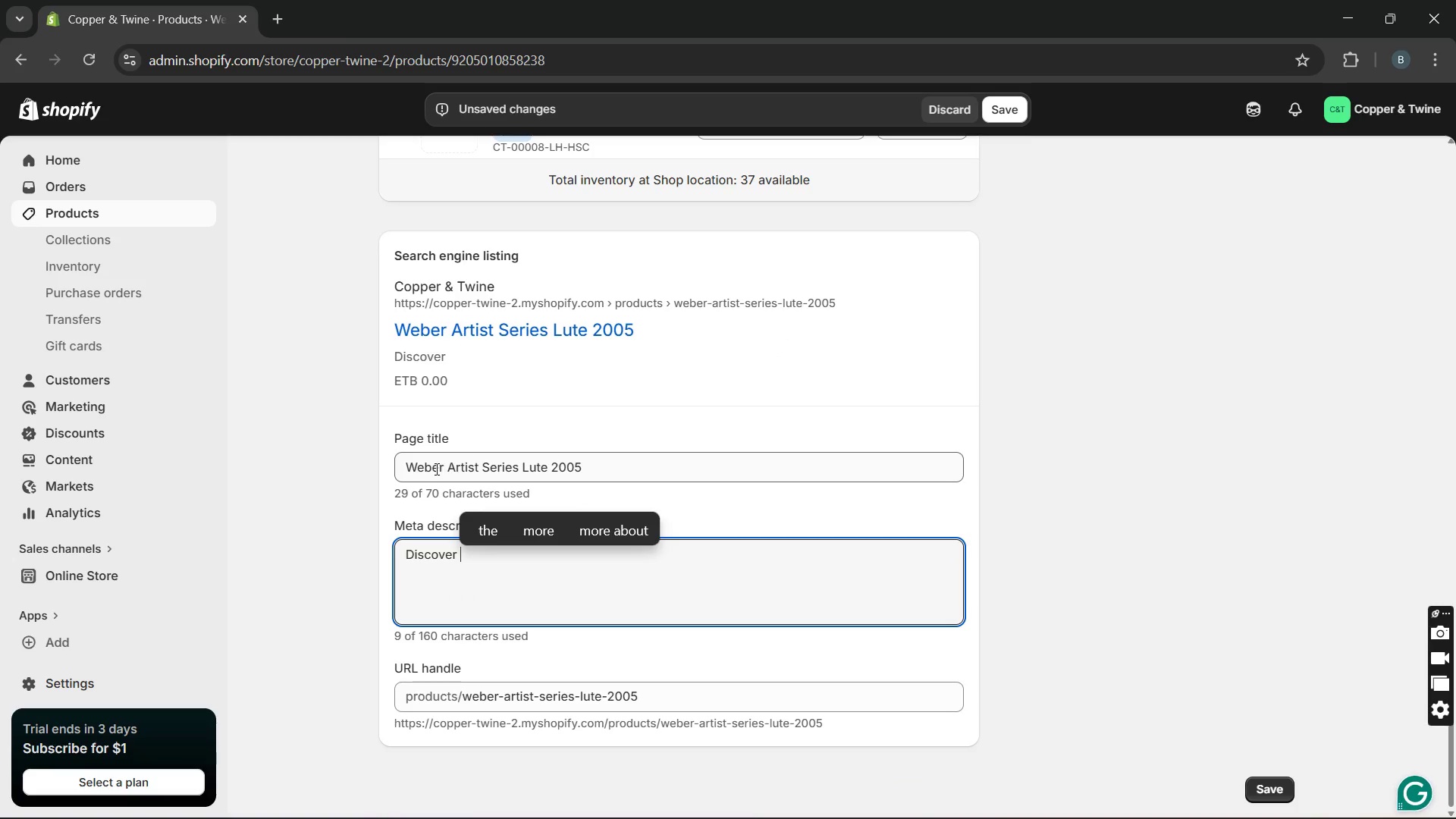 
left_click_drag(start_coordinate=[400, 467], to_coordinate=[546, 466])
 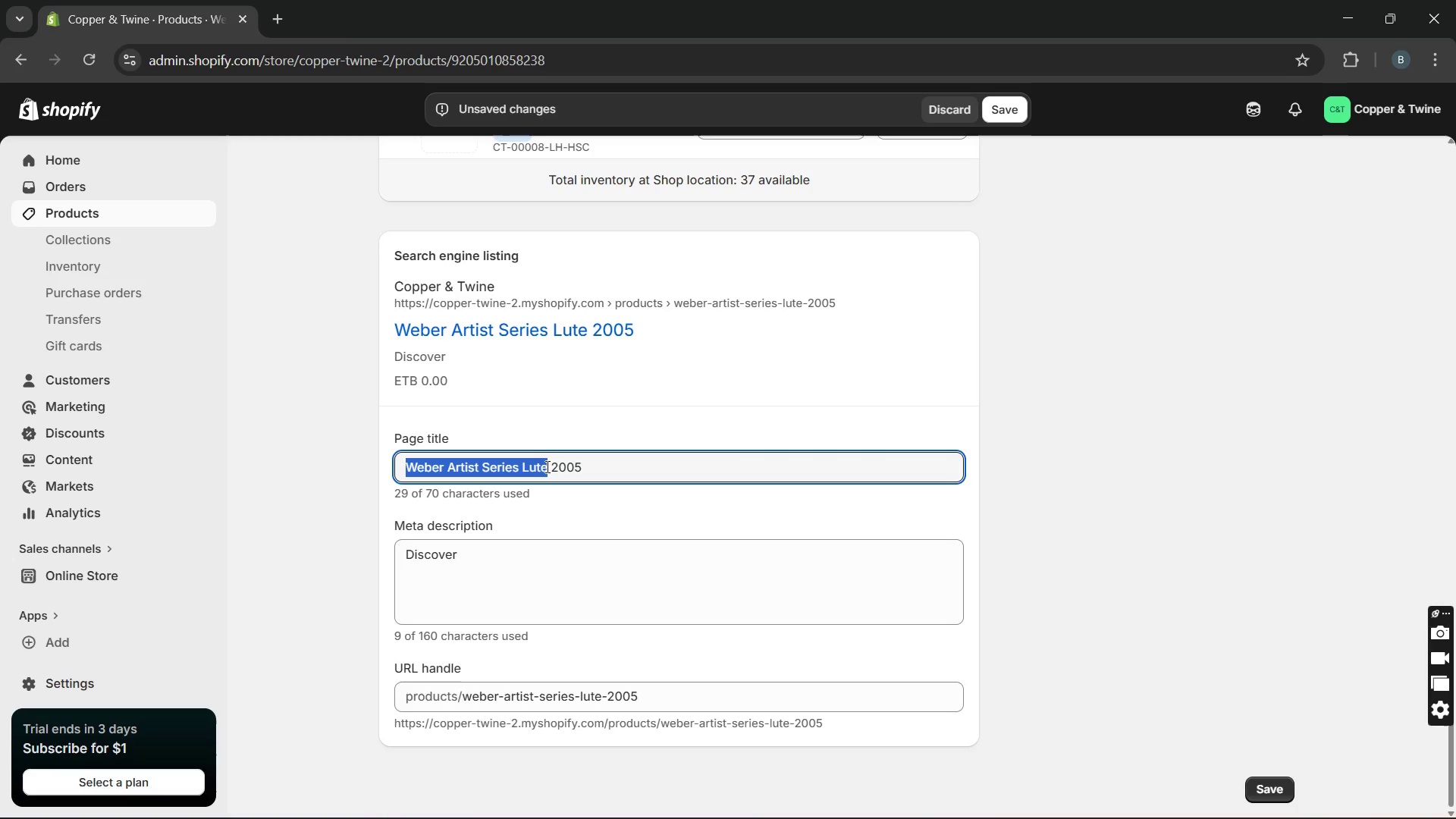 
key(Control+C)
 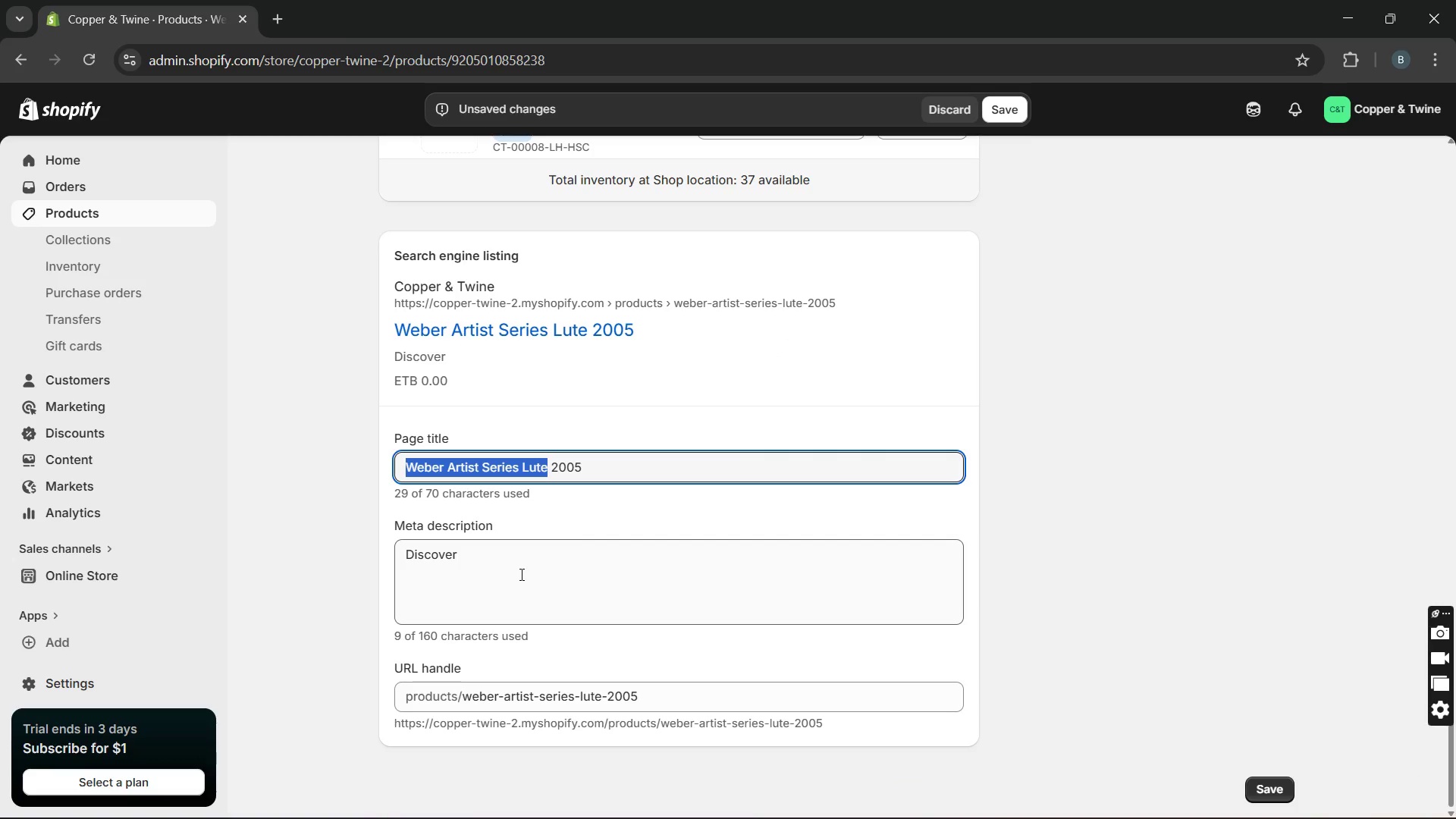 
left_click([518, 572])
 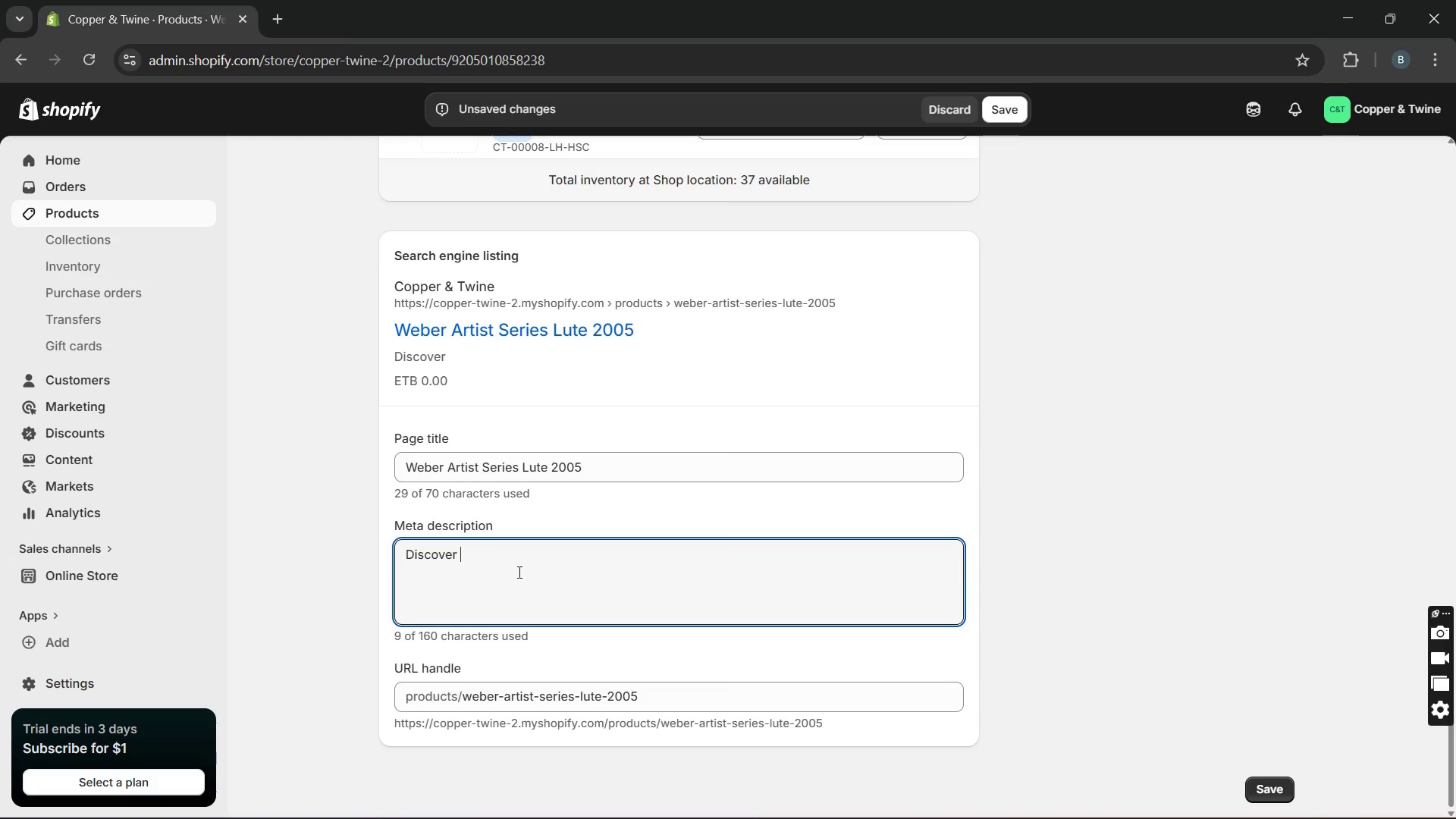 
key(Control+V)
 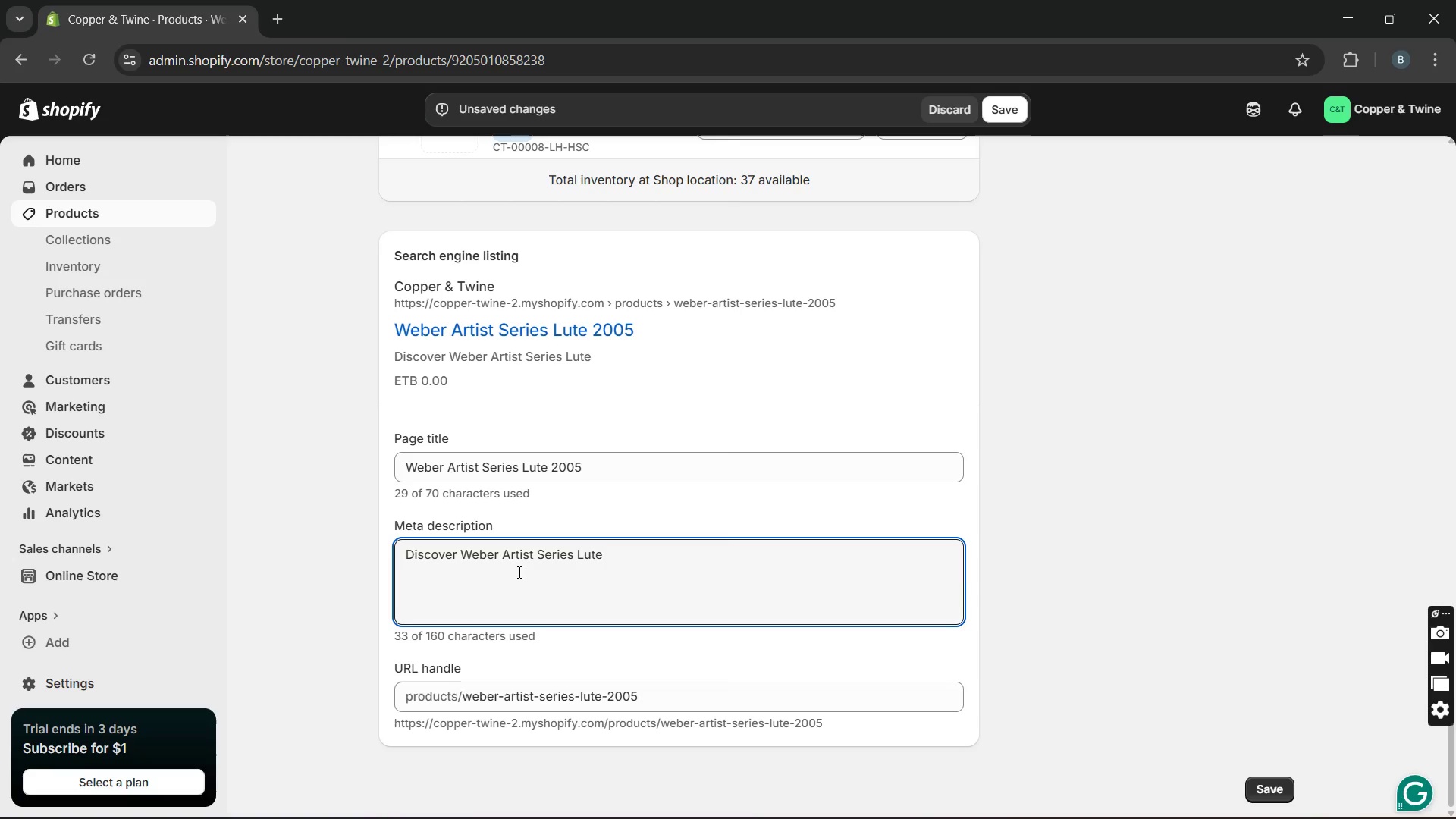 
type( with quilted maple craftsmanship and rich traditional-folk.)
 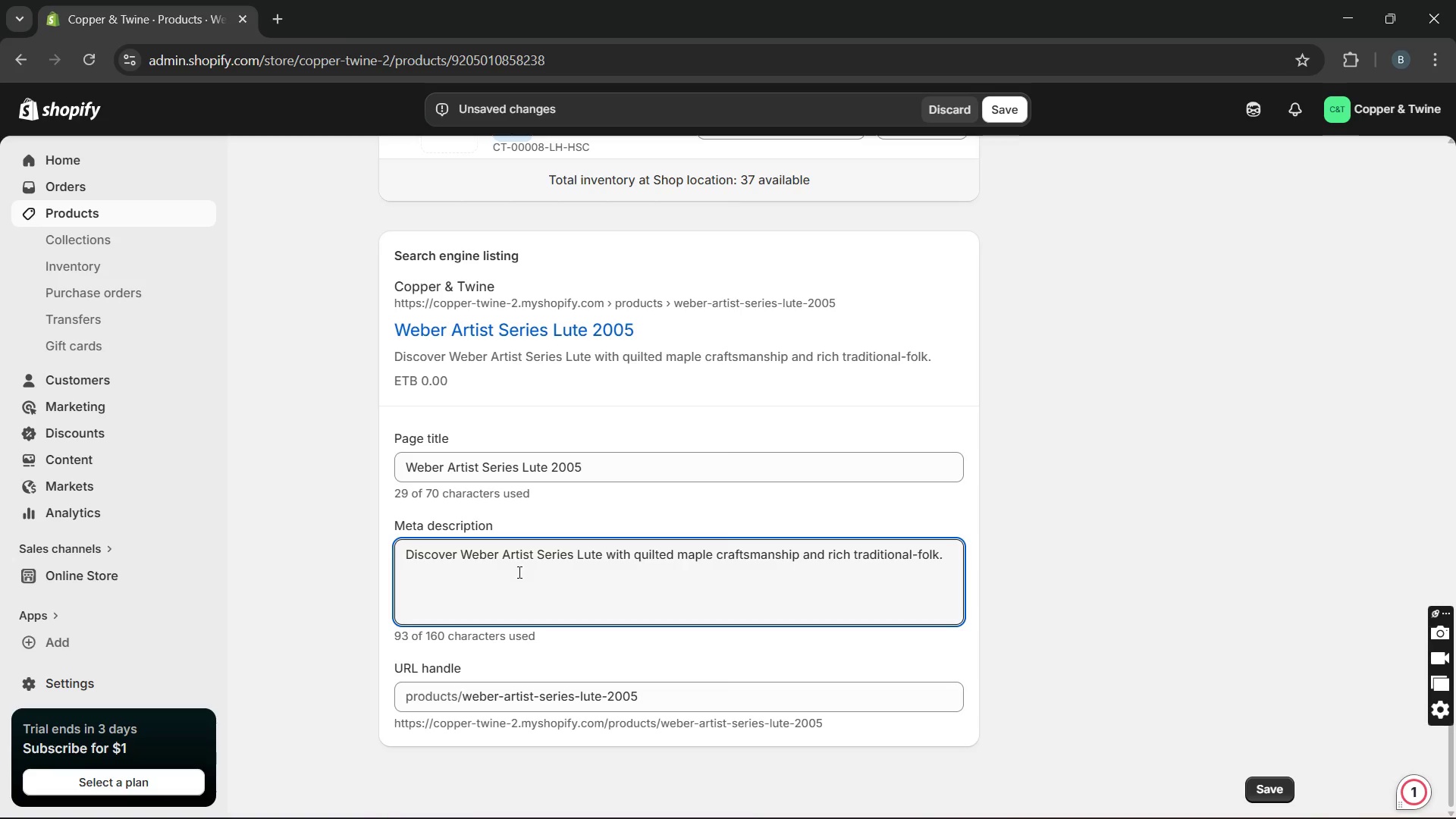 
key(ArrowLeft)
 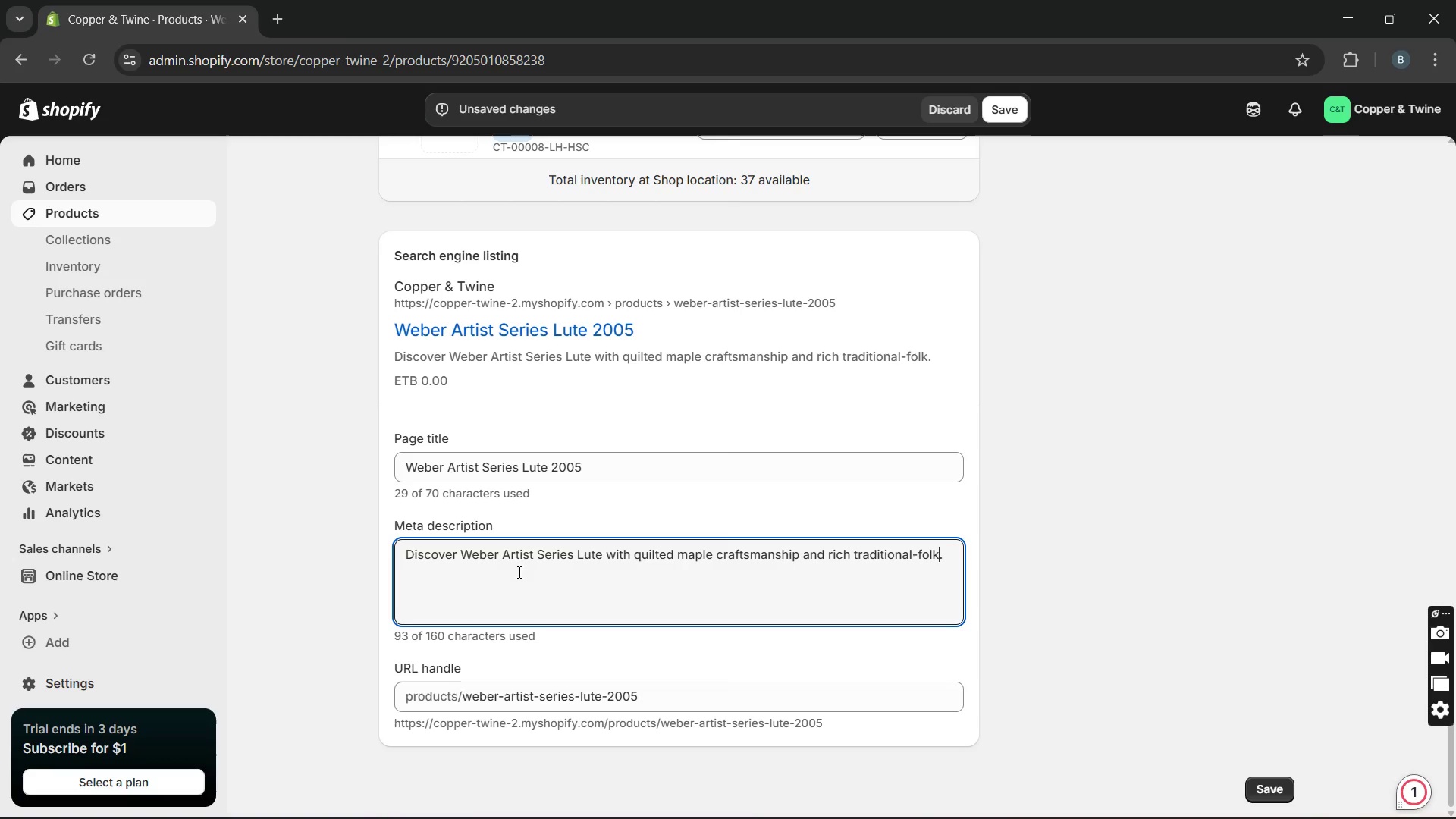 
type( sound)
 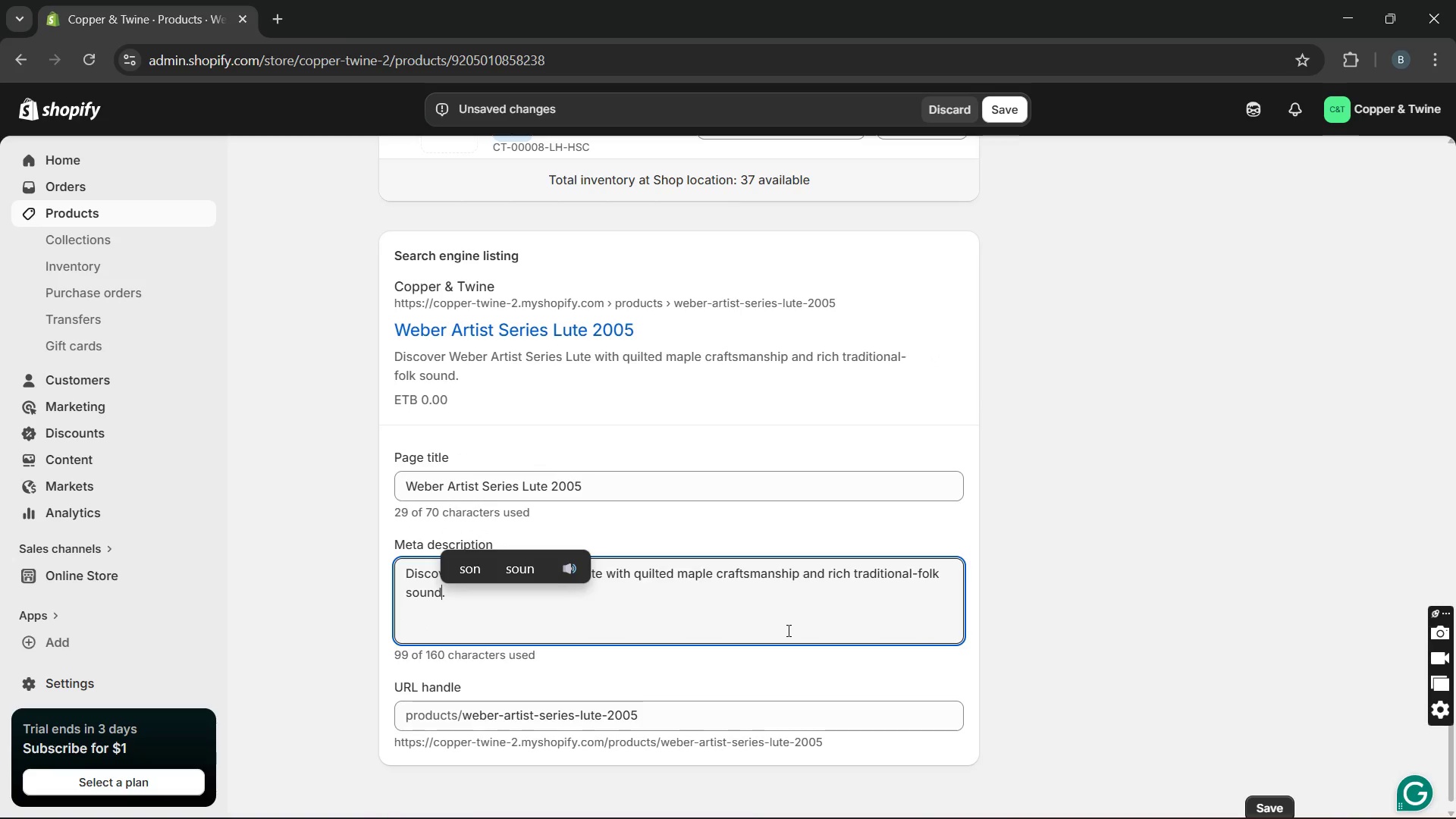 
left_click([1254, 804])
 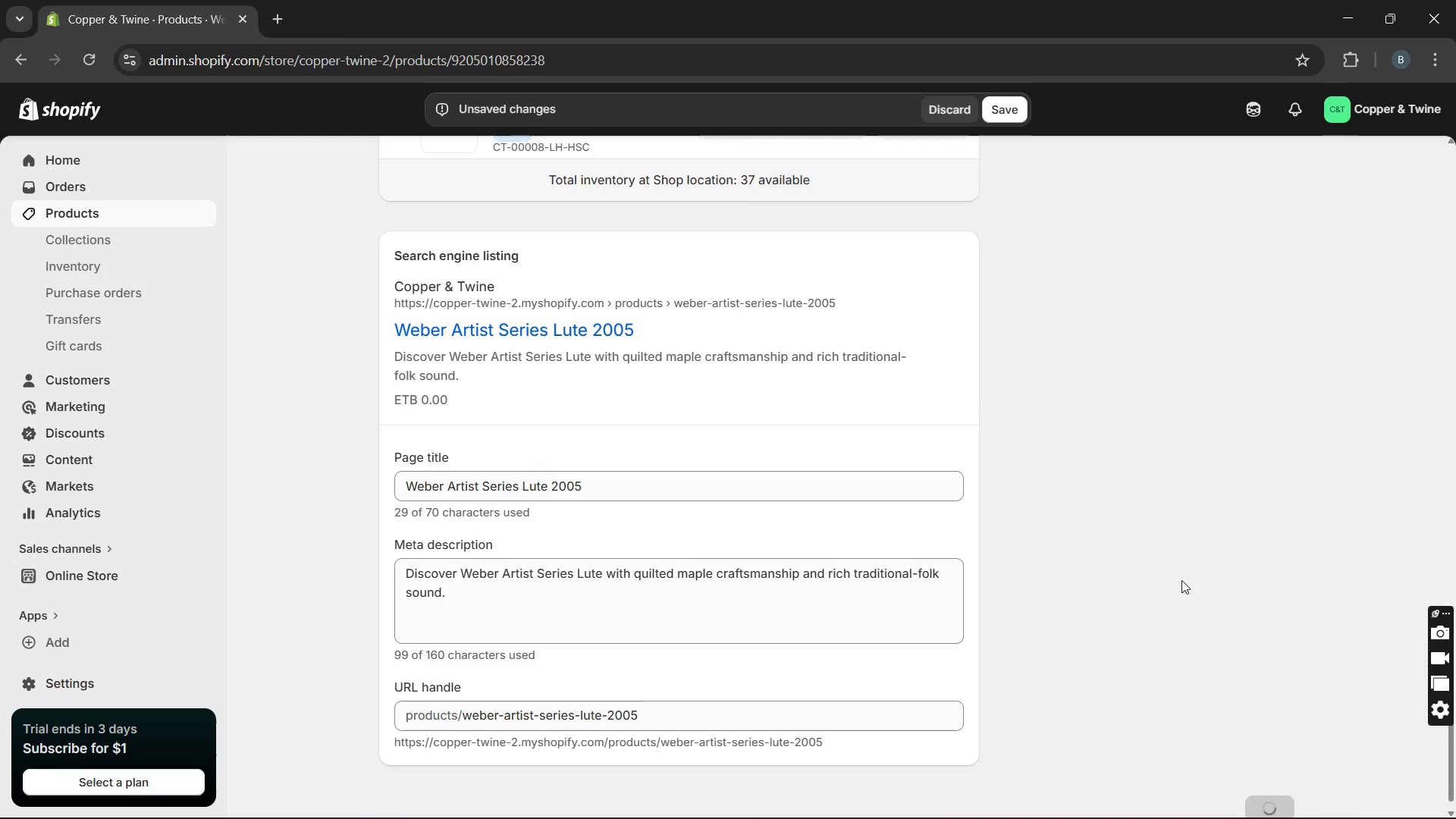 
mouse_move([1172, 654])
 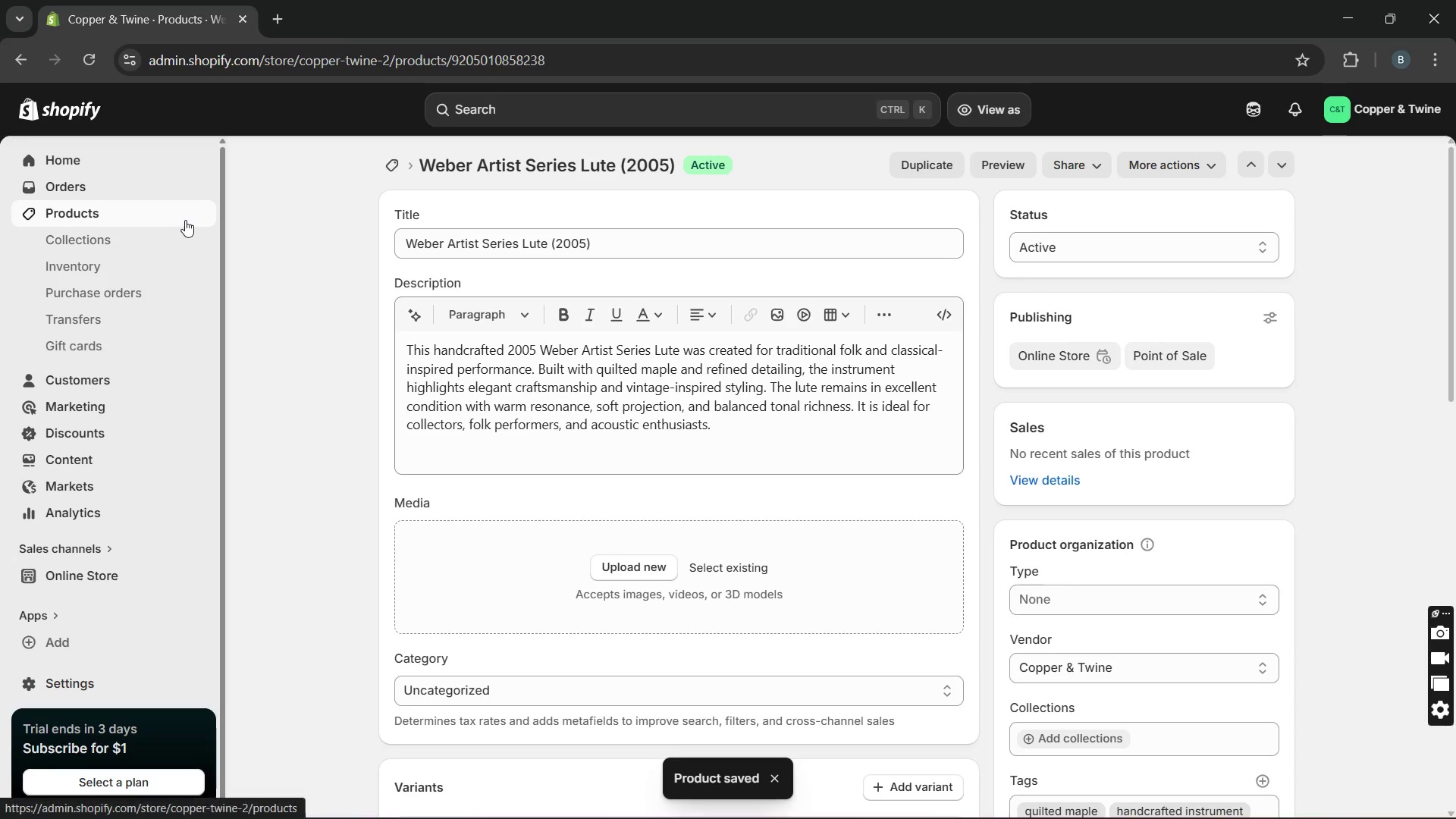 
left_click([185, 220])
 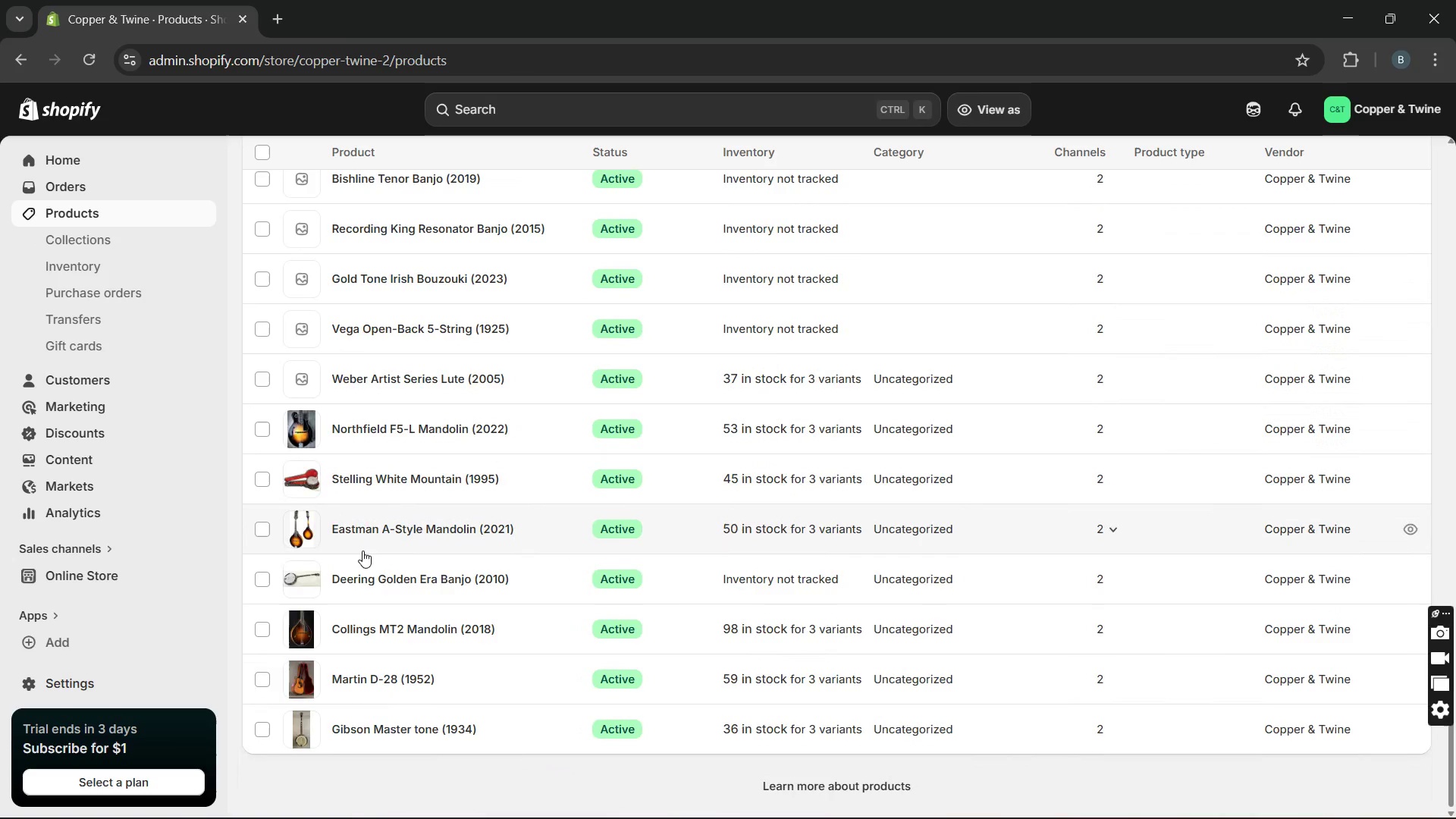 
wait(7.24)
 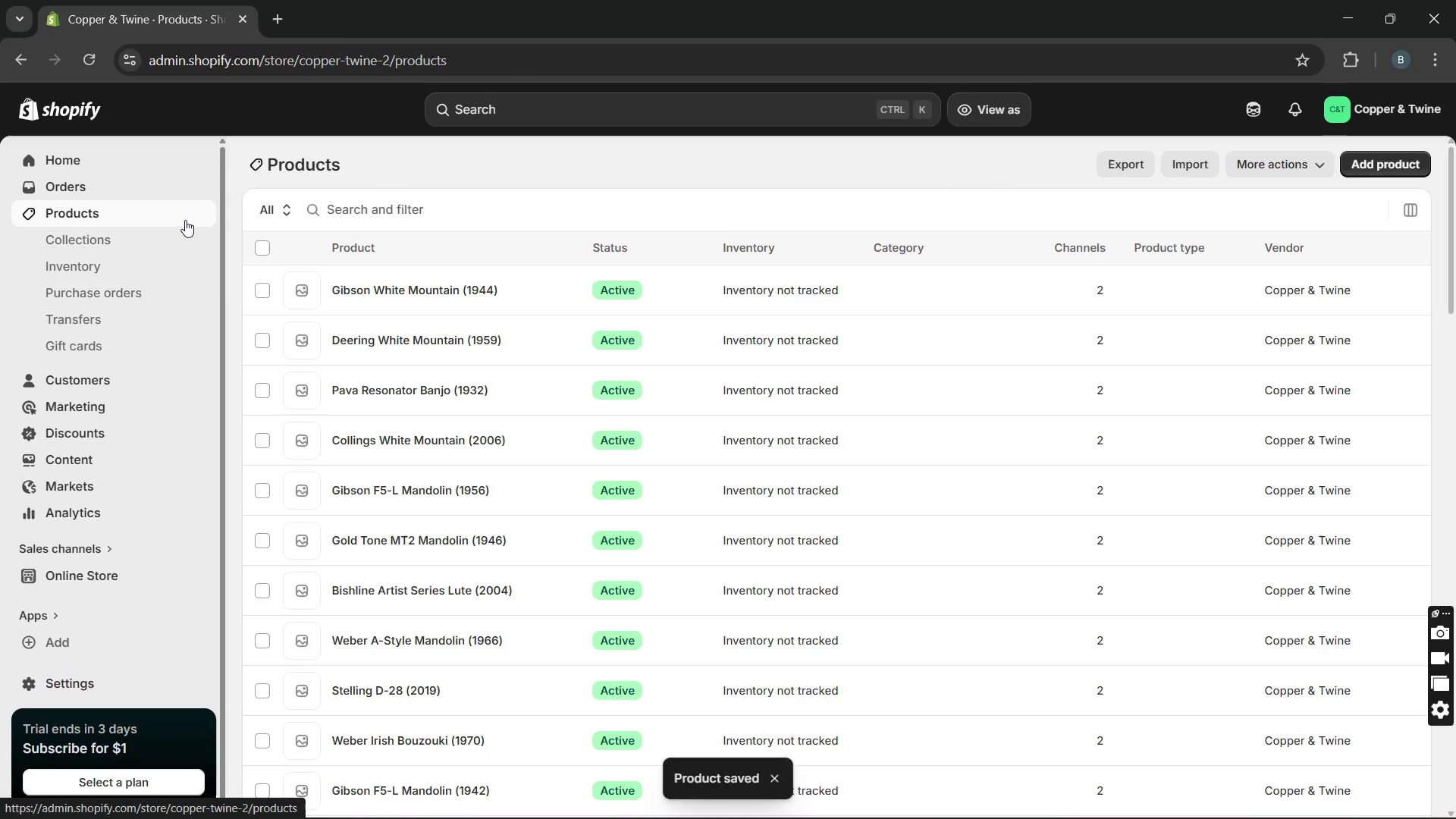 
left_click([389, 343])
 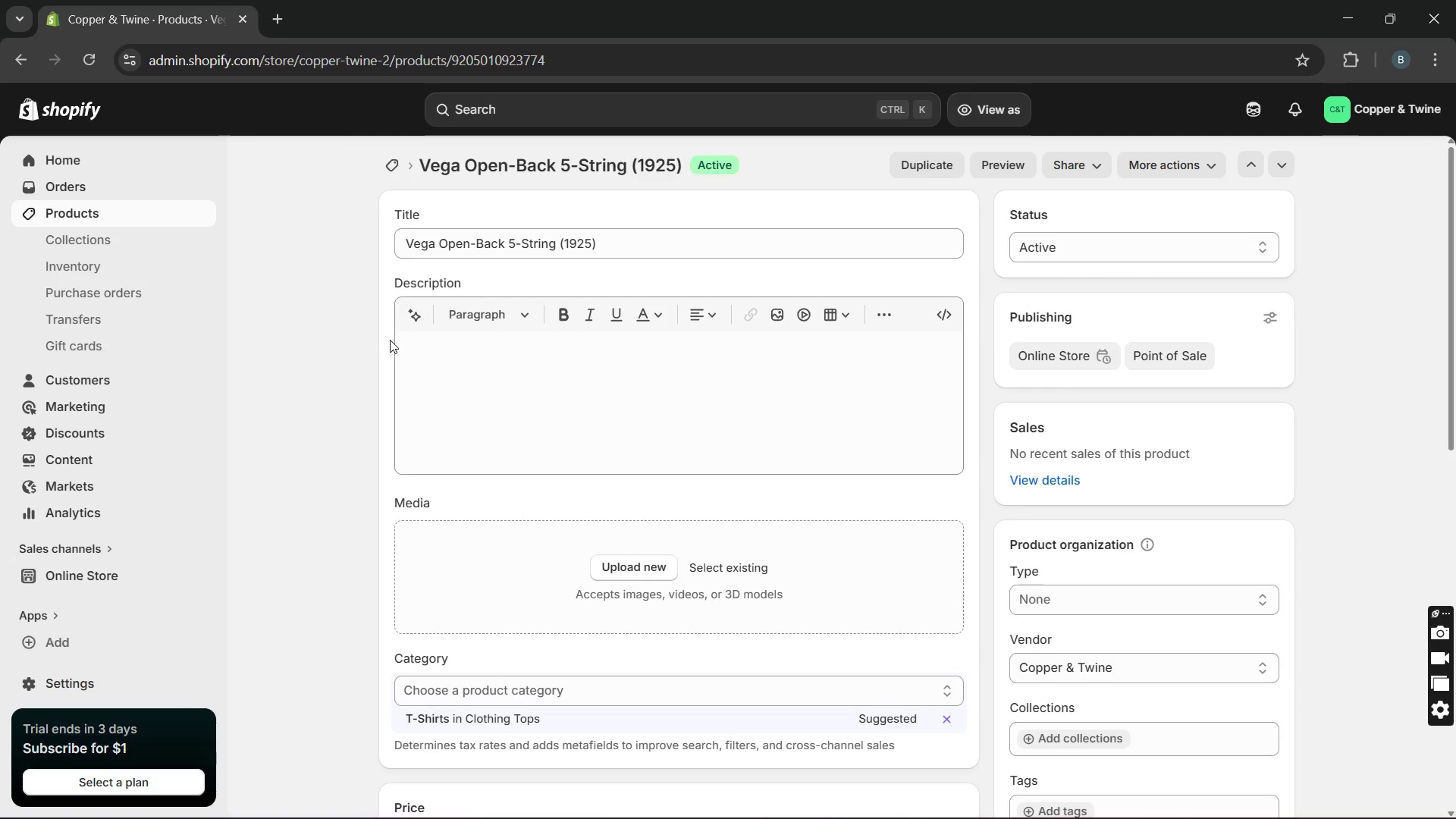 
left_click([442, 375])
 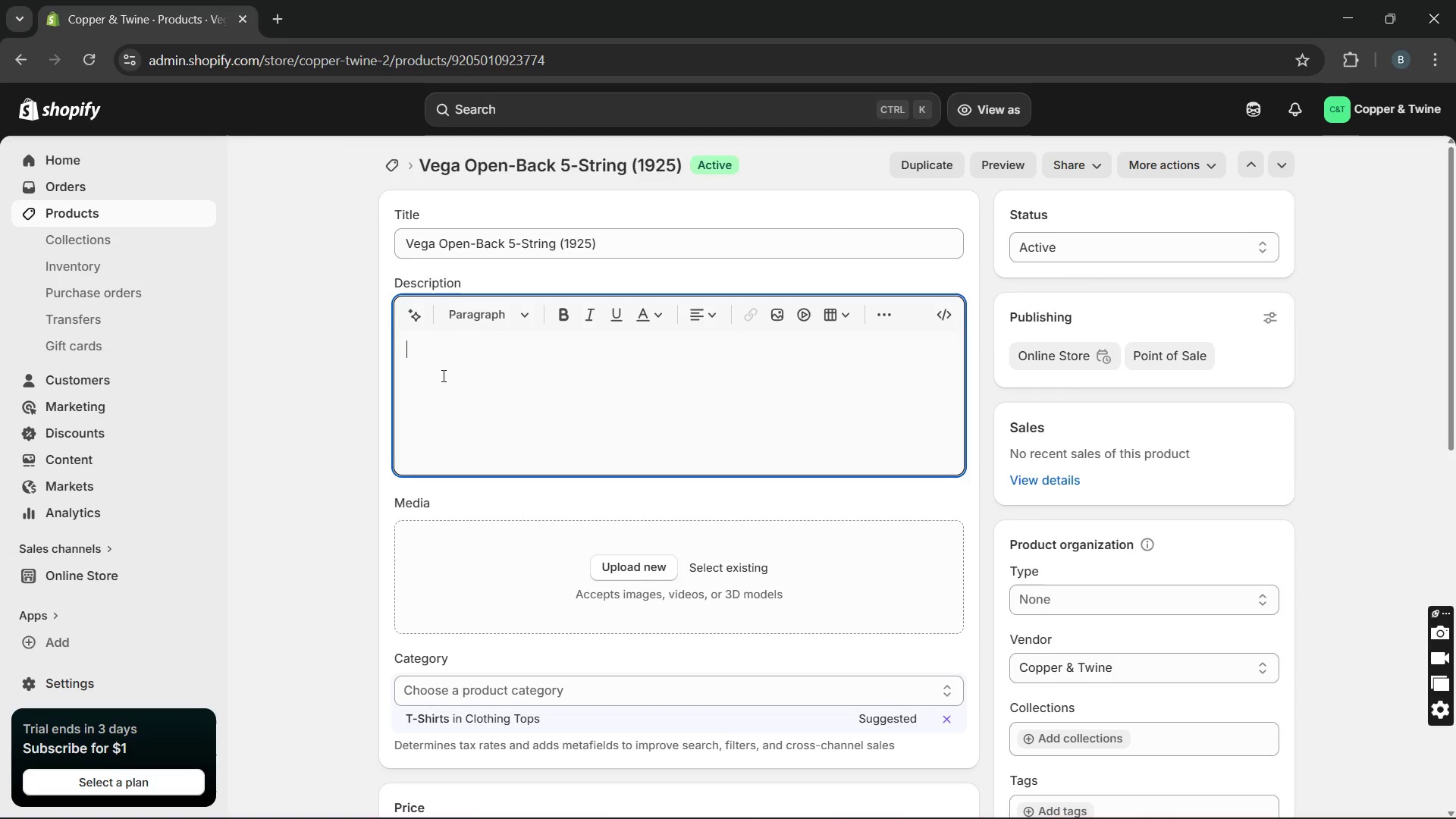 
type(This ia a rare 1925 )
 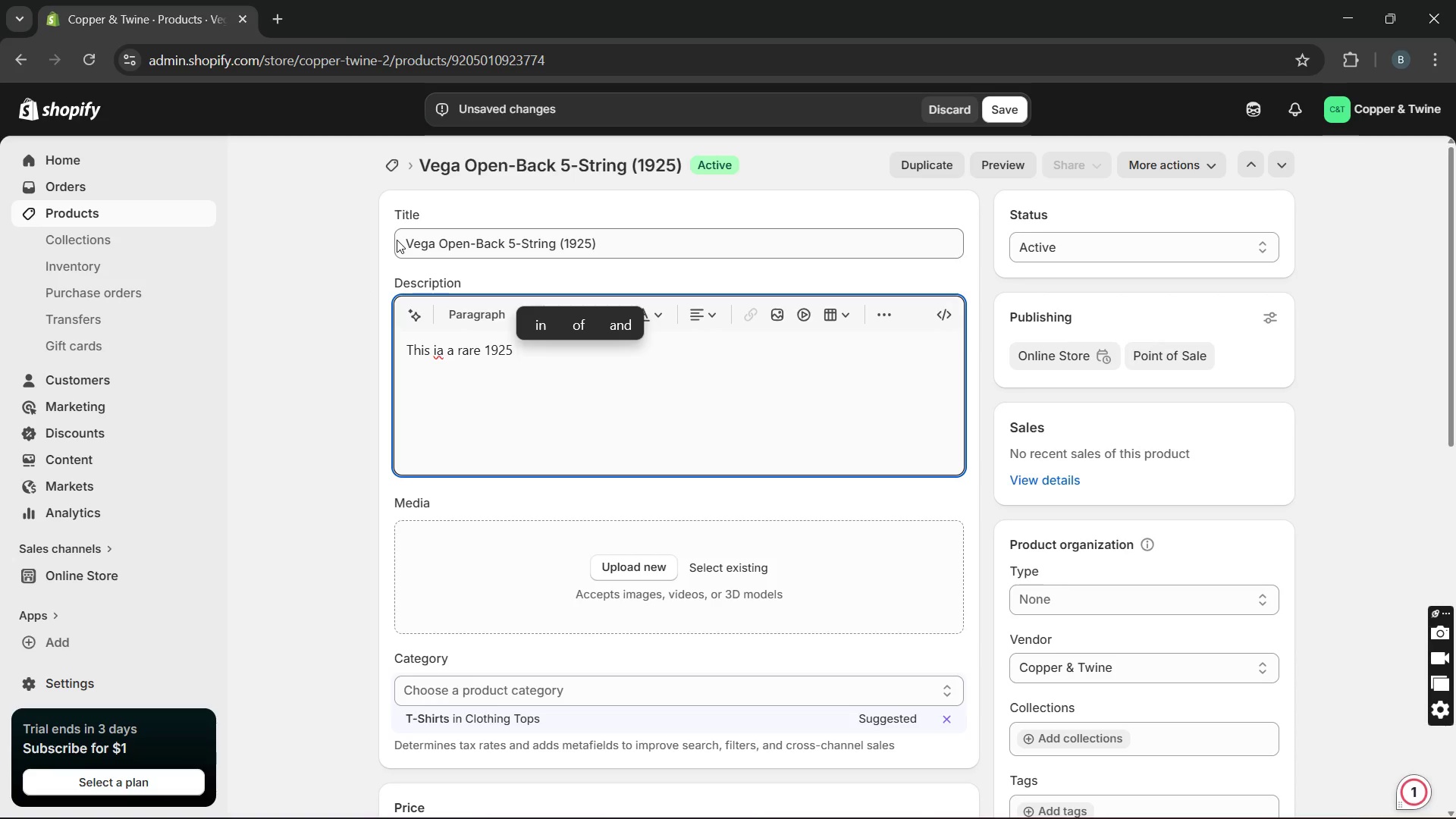 
left_click_drag(start_coordinate=[406, 245], to_coordinate=[557, 241])
 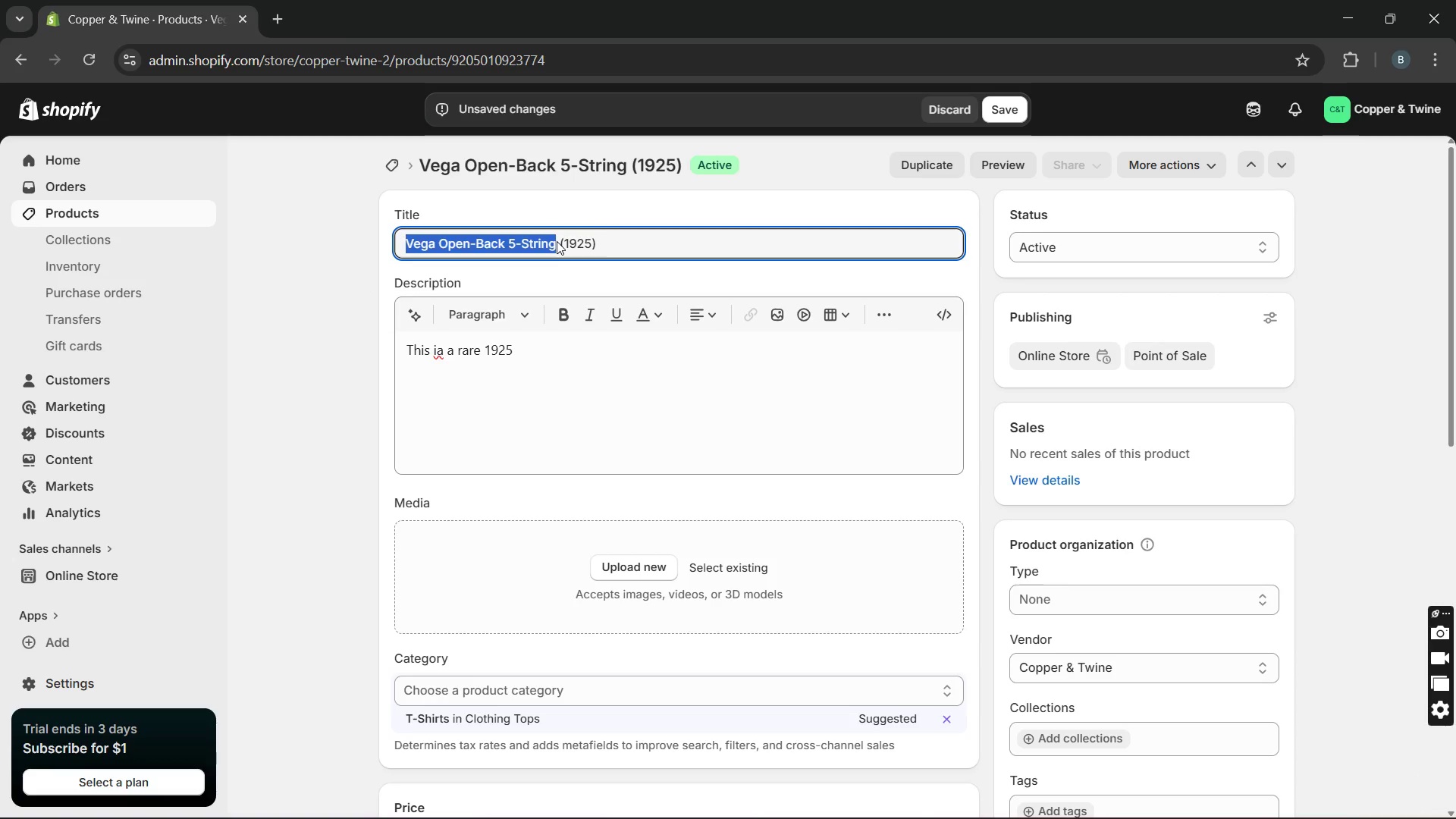 
hold_key(key=ControlLeft, duration=0.64)
 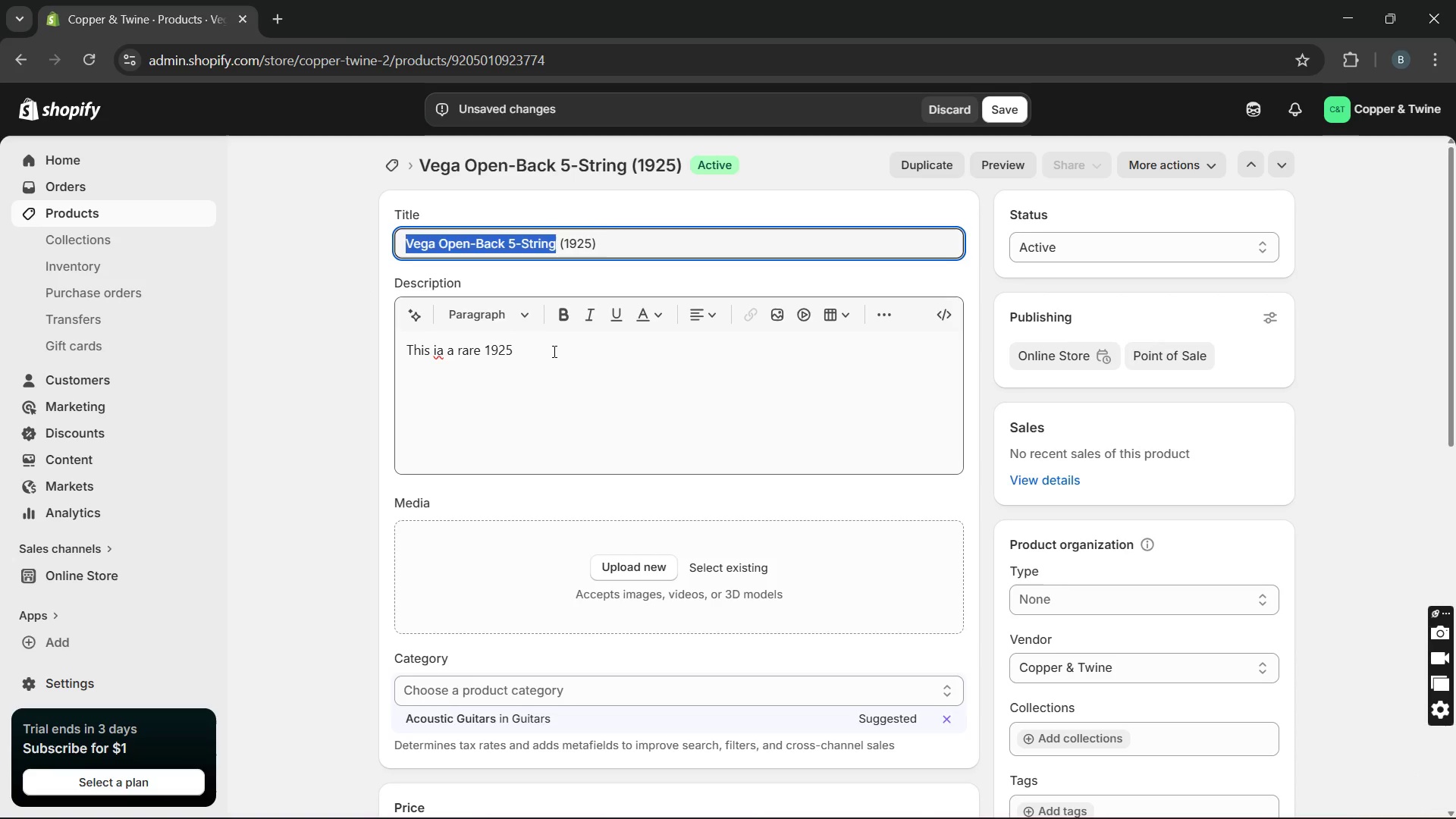 
key(C)
 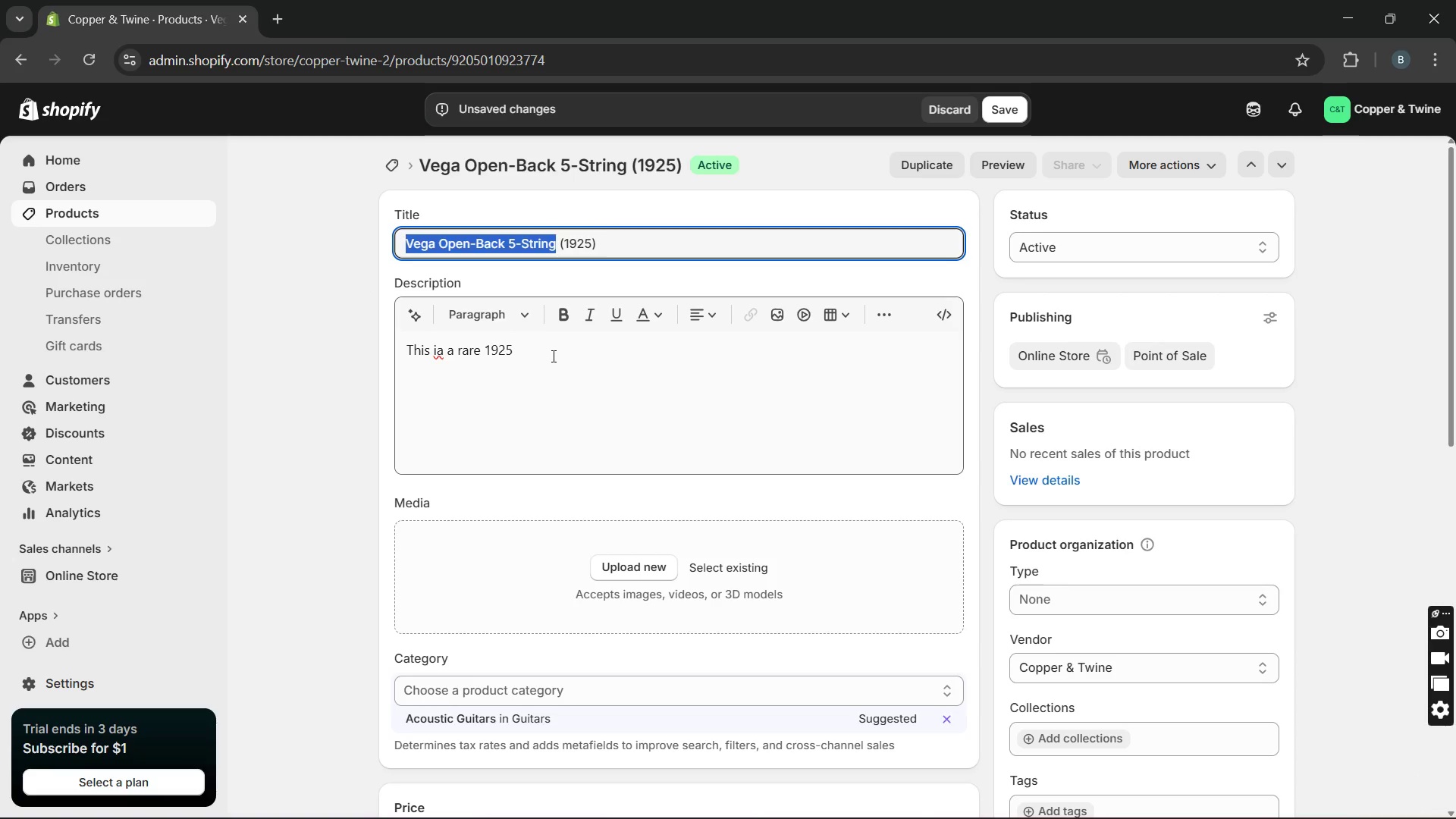 
left_click([551, 356])
 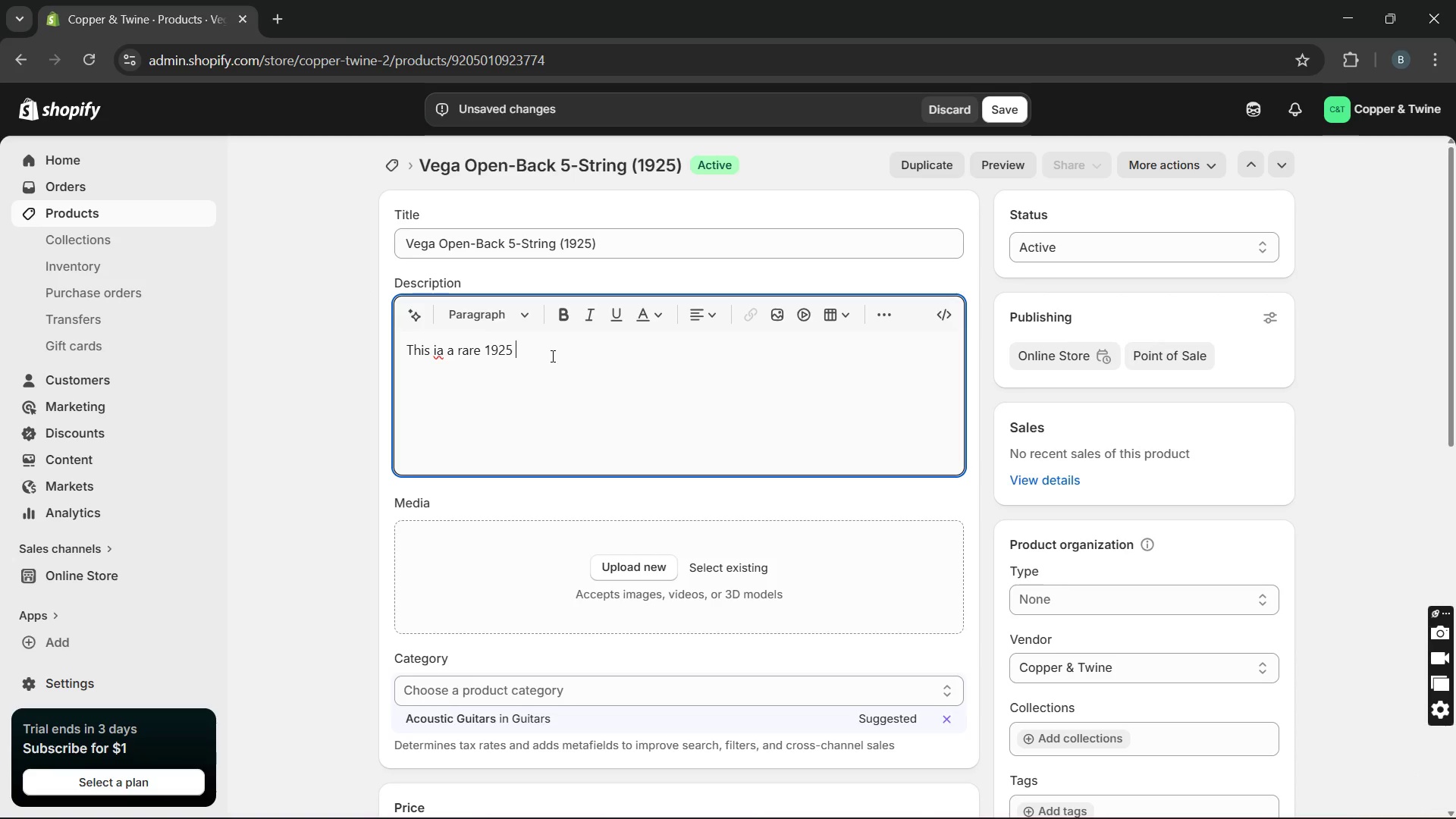 
key(Control+V)
 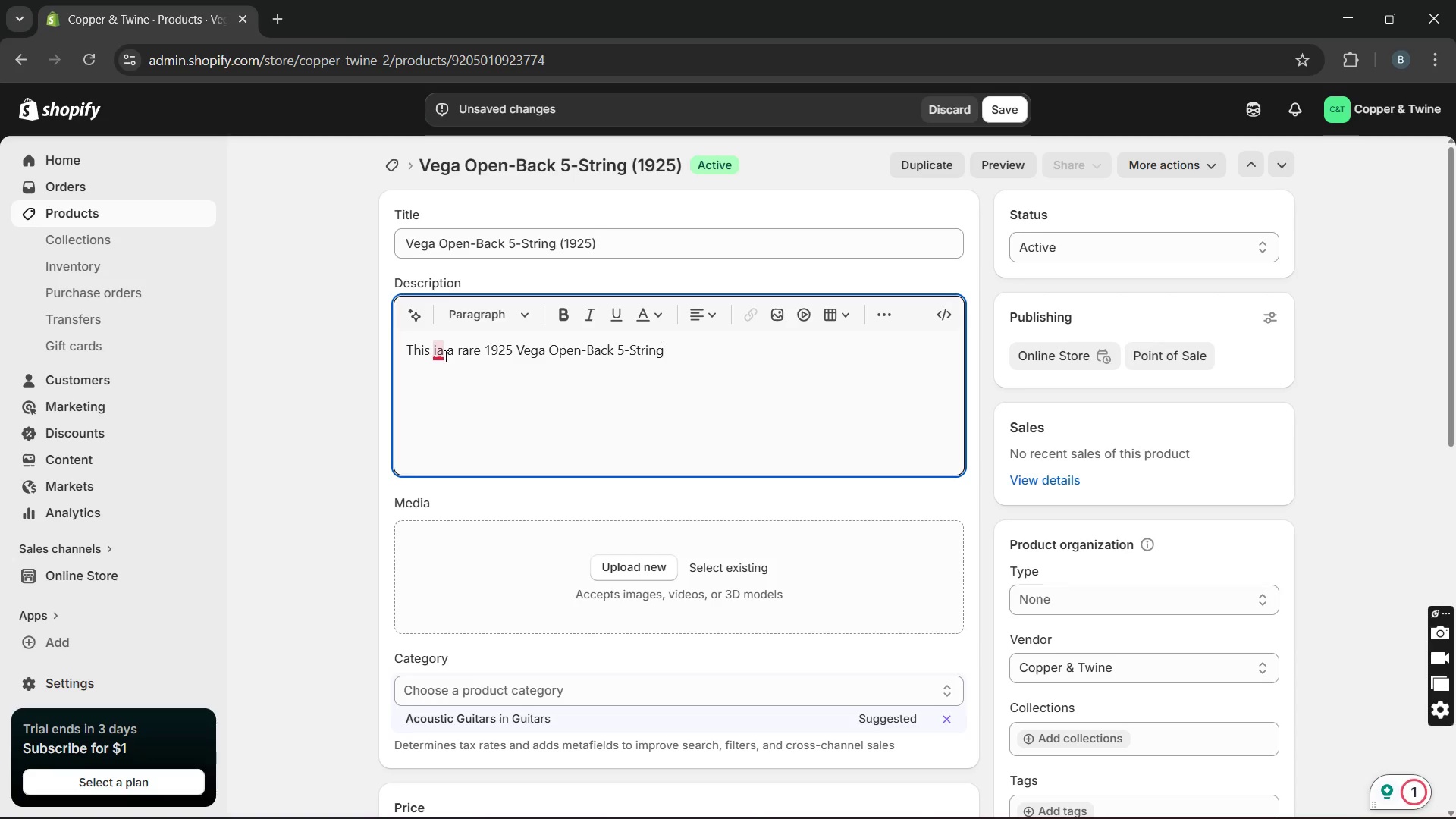 
left_click([447, 384])
 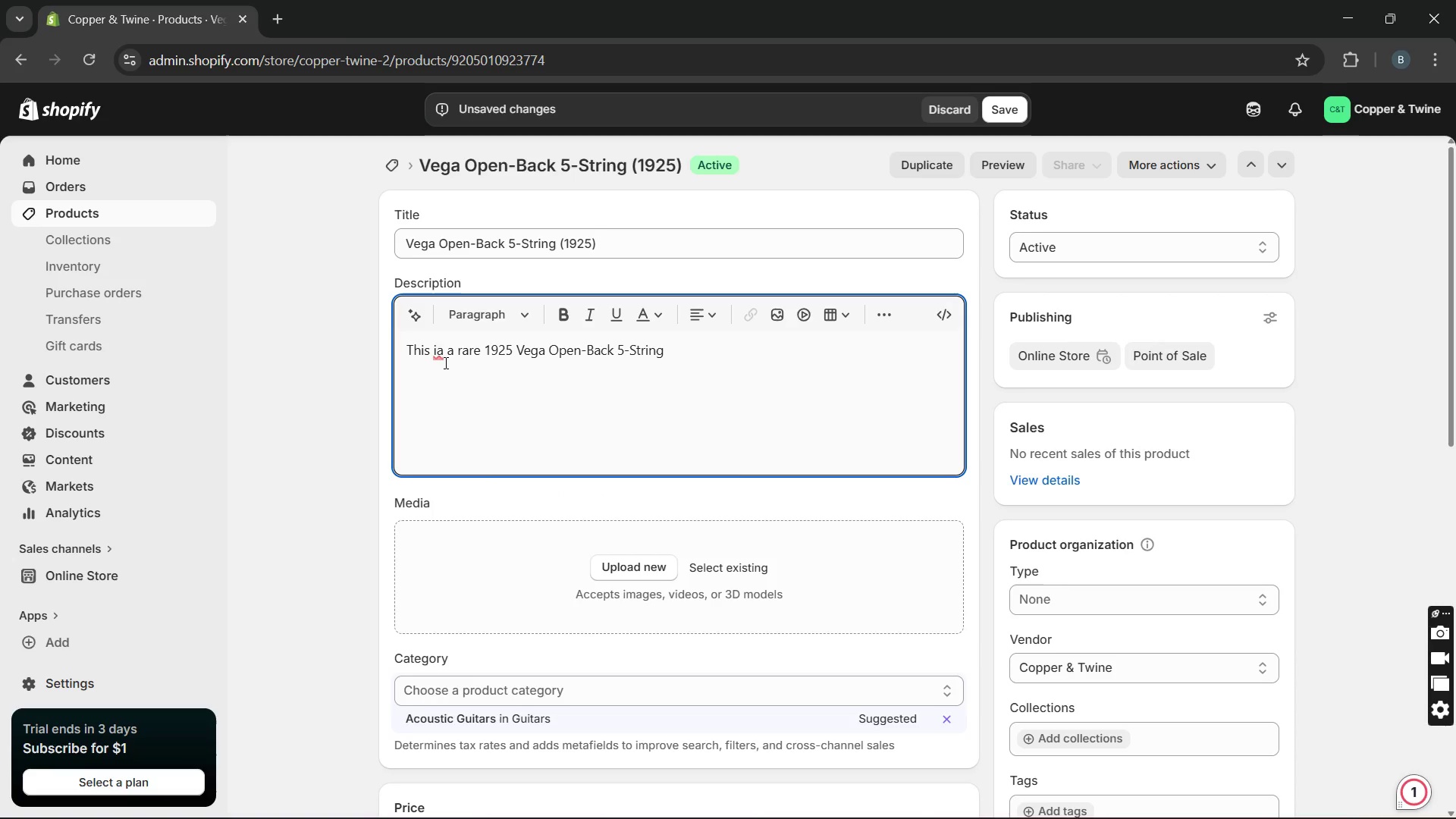 
key(Backspace)
 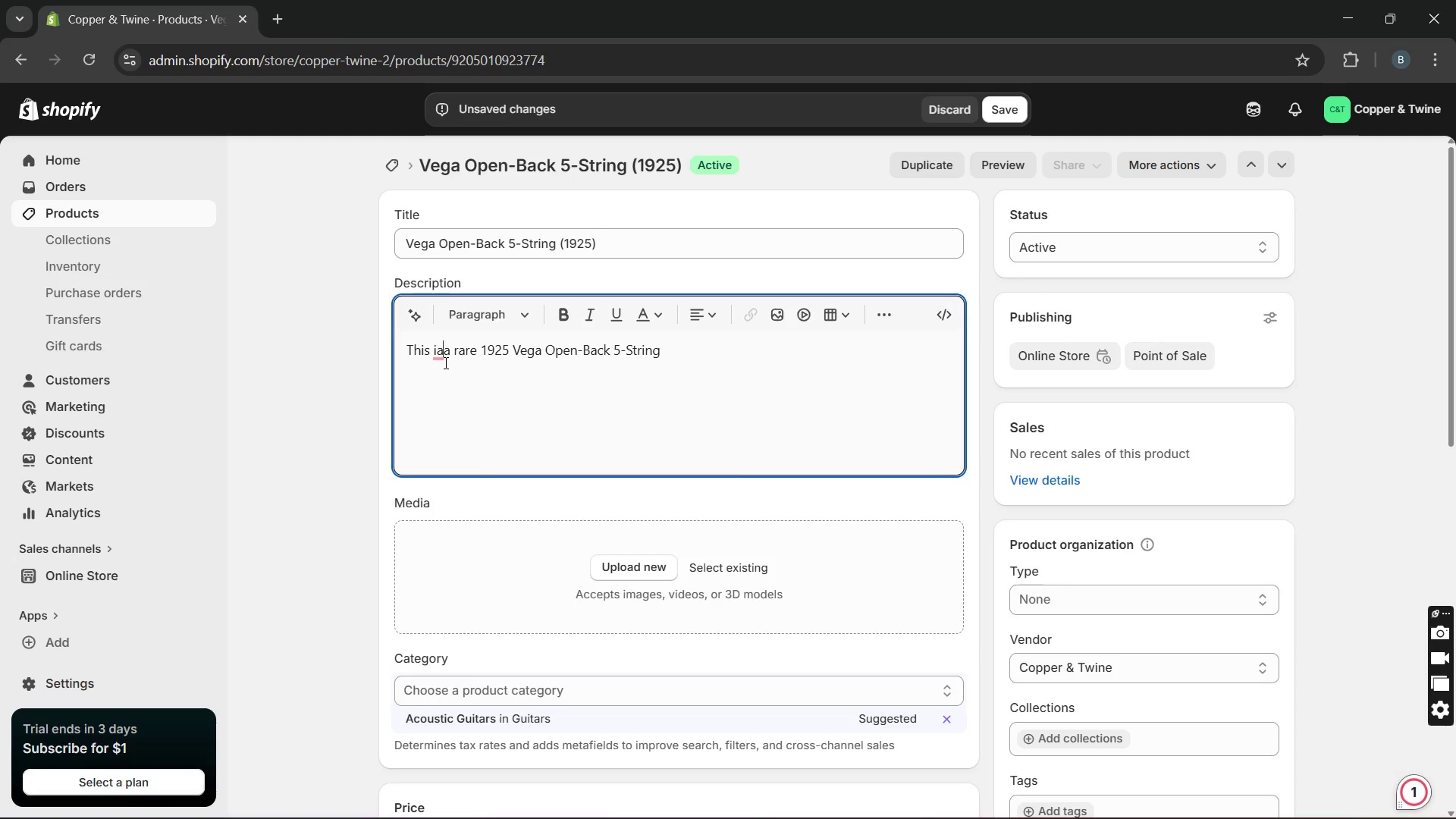 
key(Backspace)
 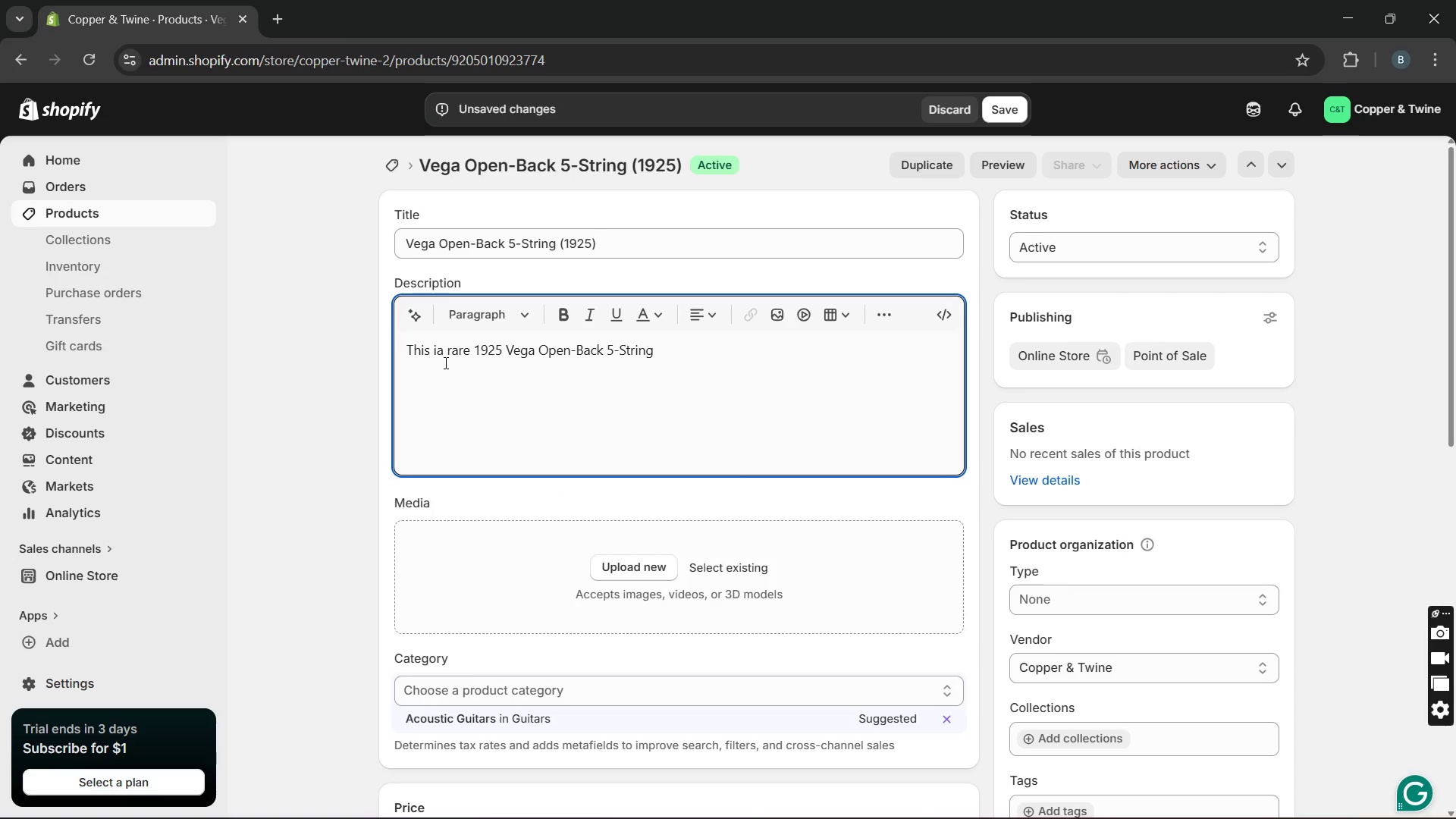 
key(S)
 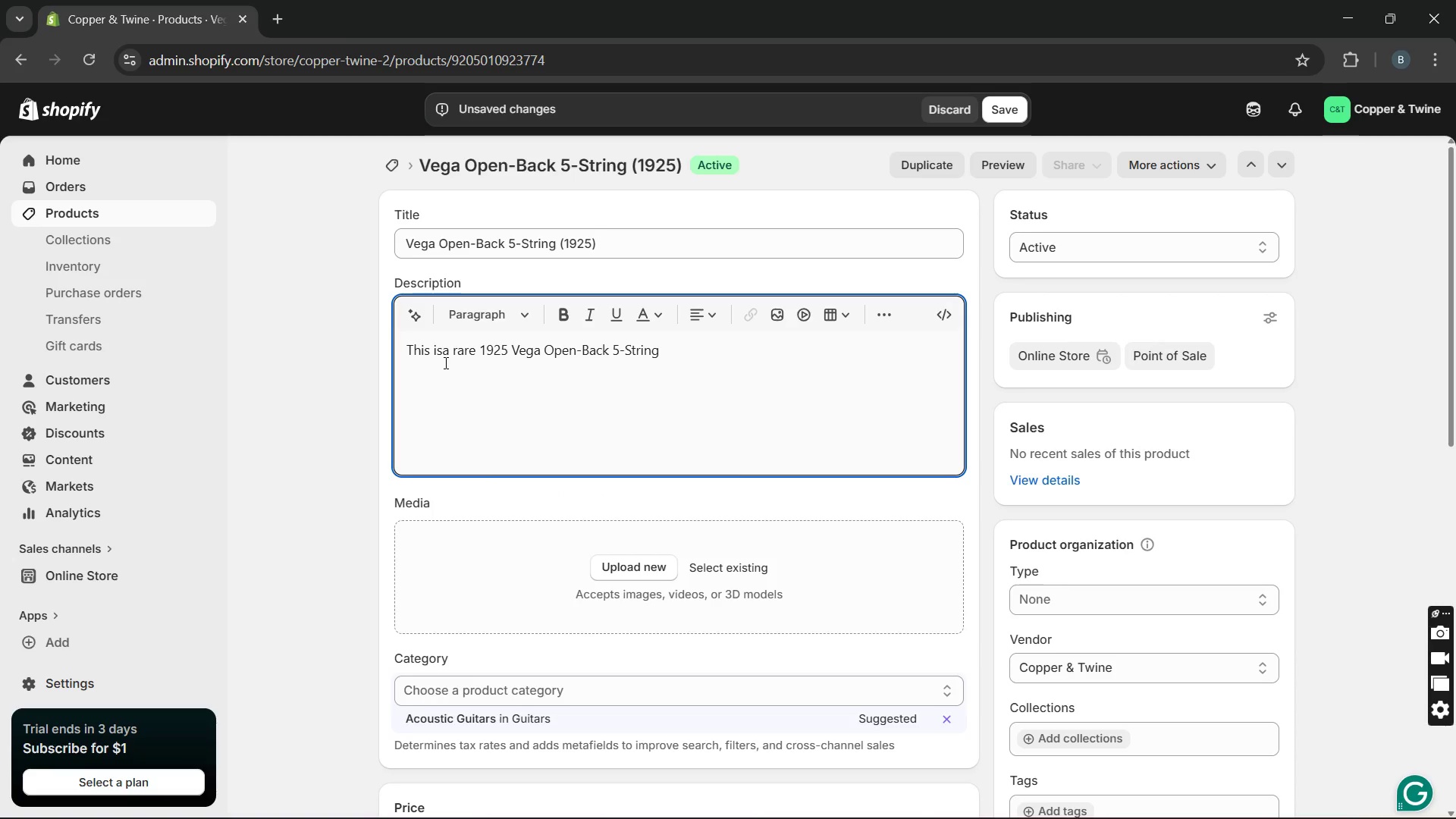 
key(Space)
 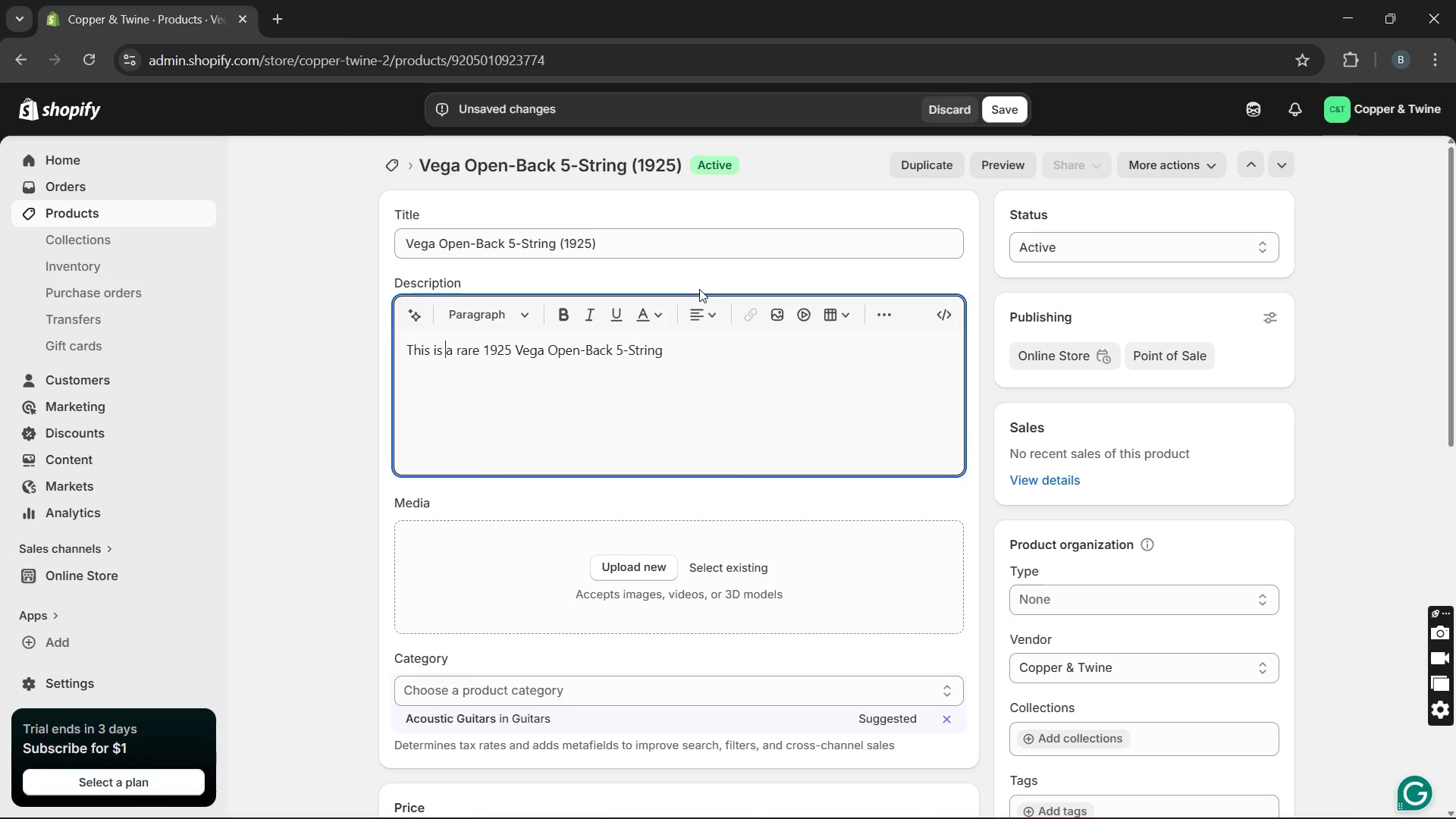 
left_click([688, 344])
 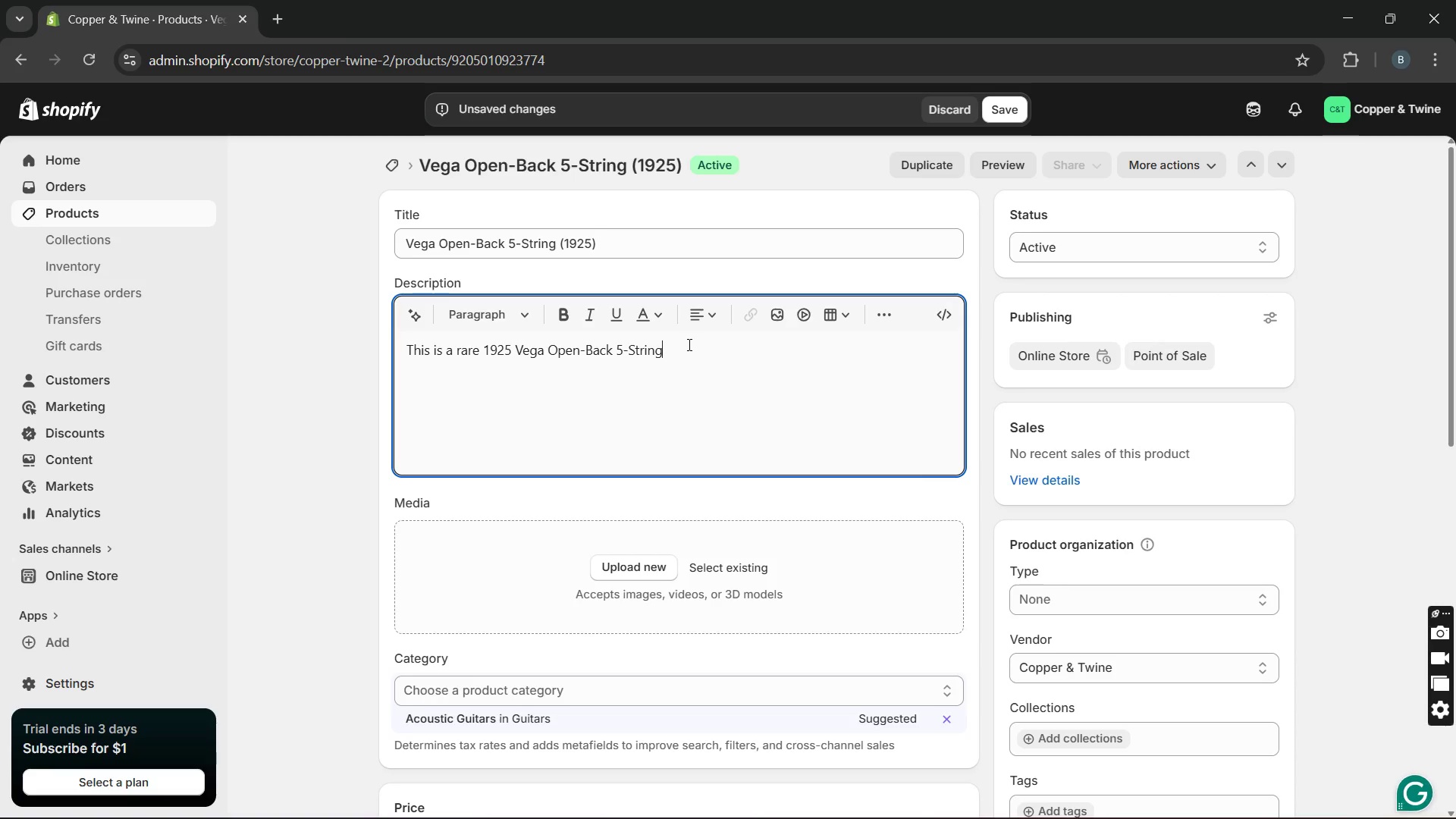 
type( banjo designed for authentic early folk and old )
key(Backspace)
type(-time music performance,)
key(Backspace)
type(. Crafted from African maho)
 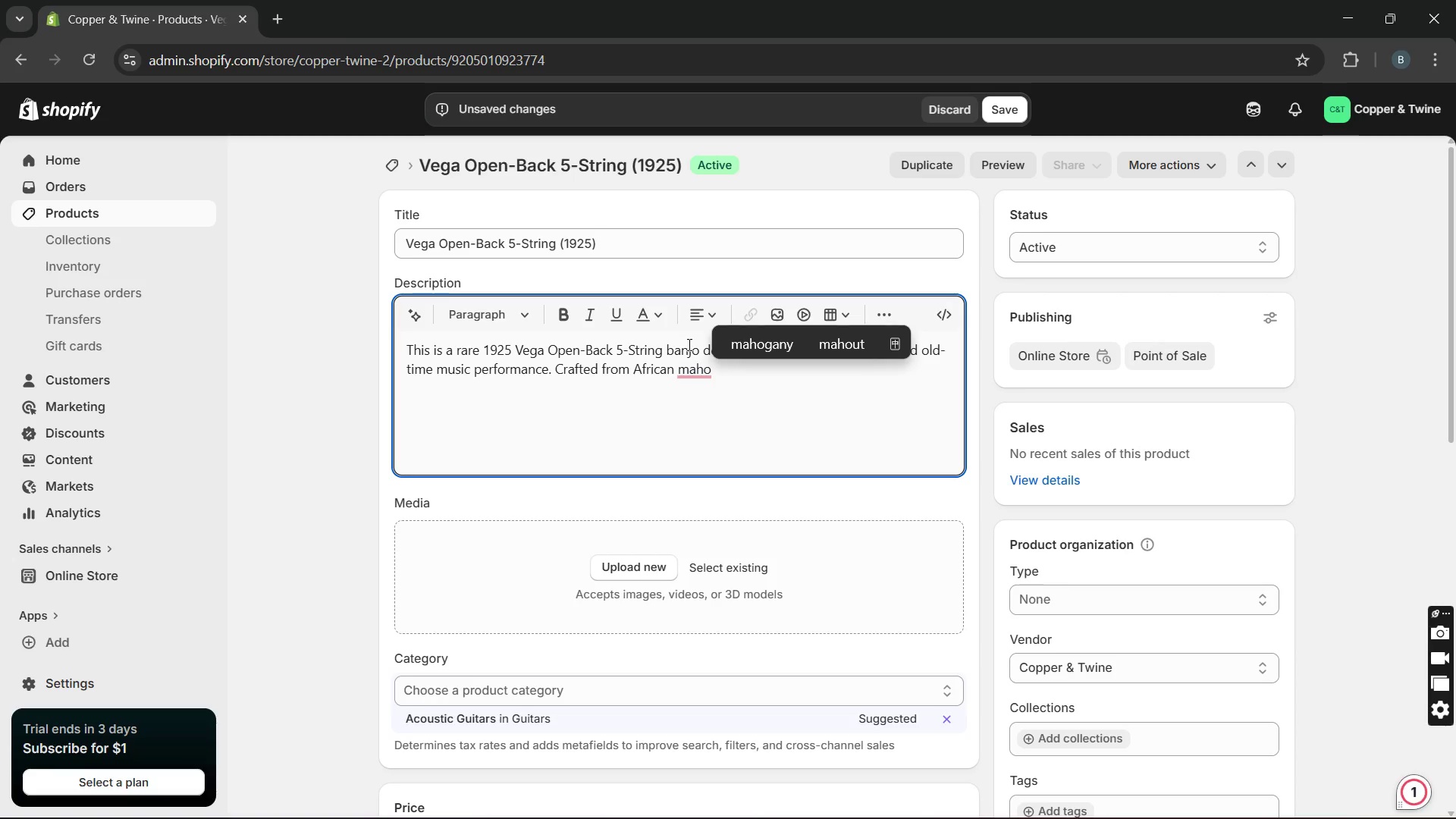 
type(gany with tradirional open b)
key(Backspace)
key(Backspace)
type(-back)
 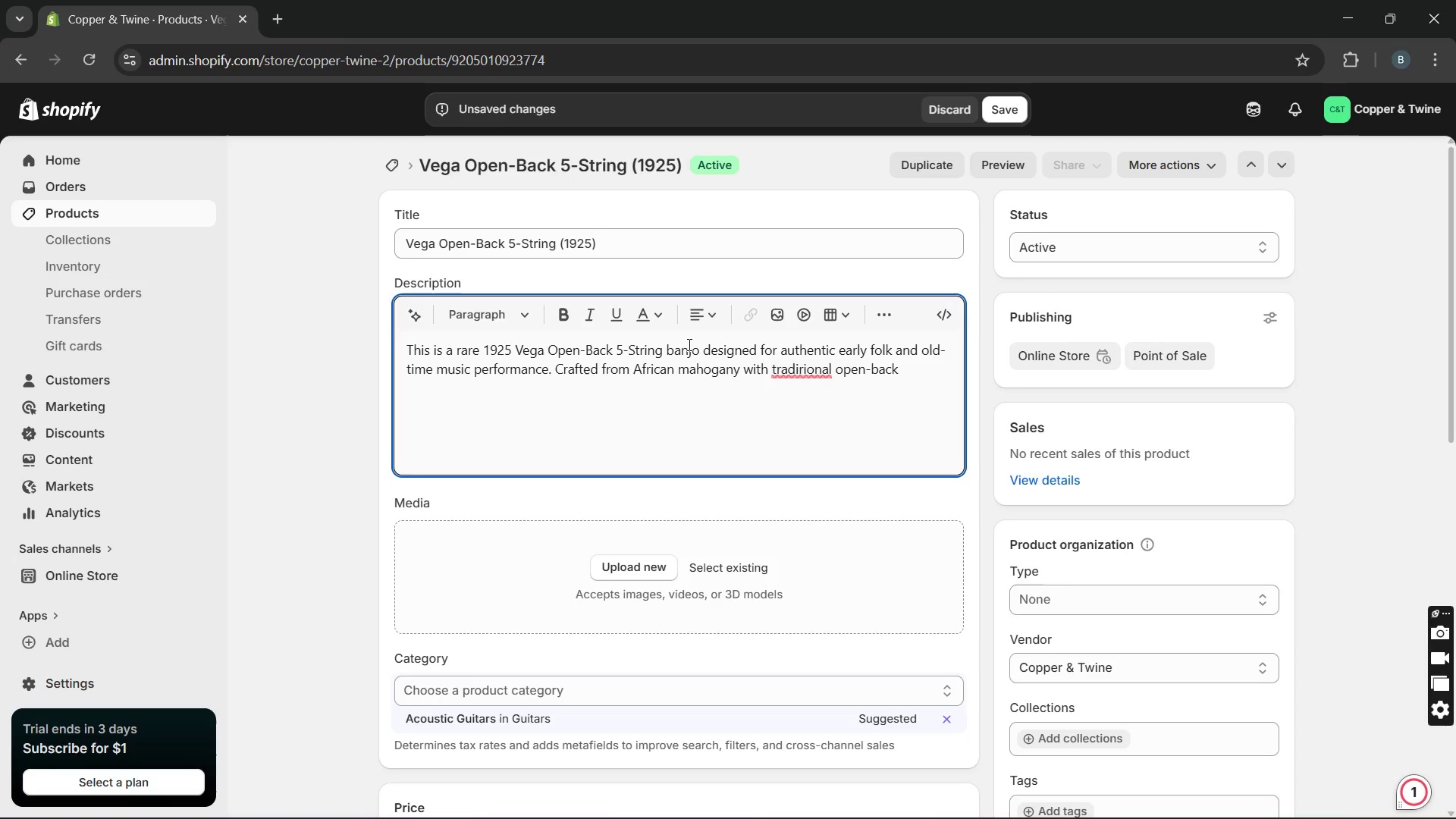 
wait(9.94)
 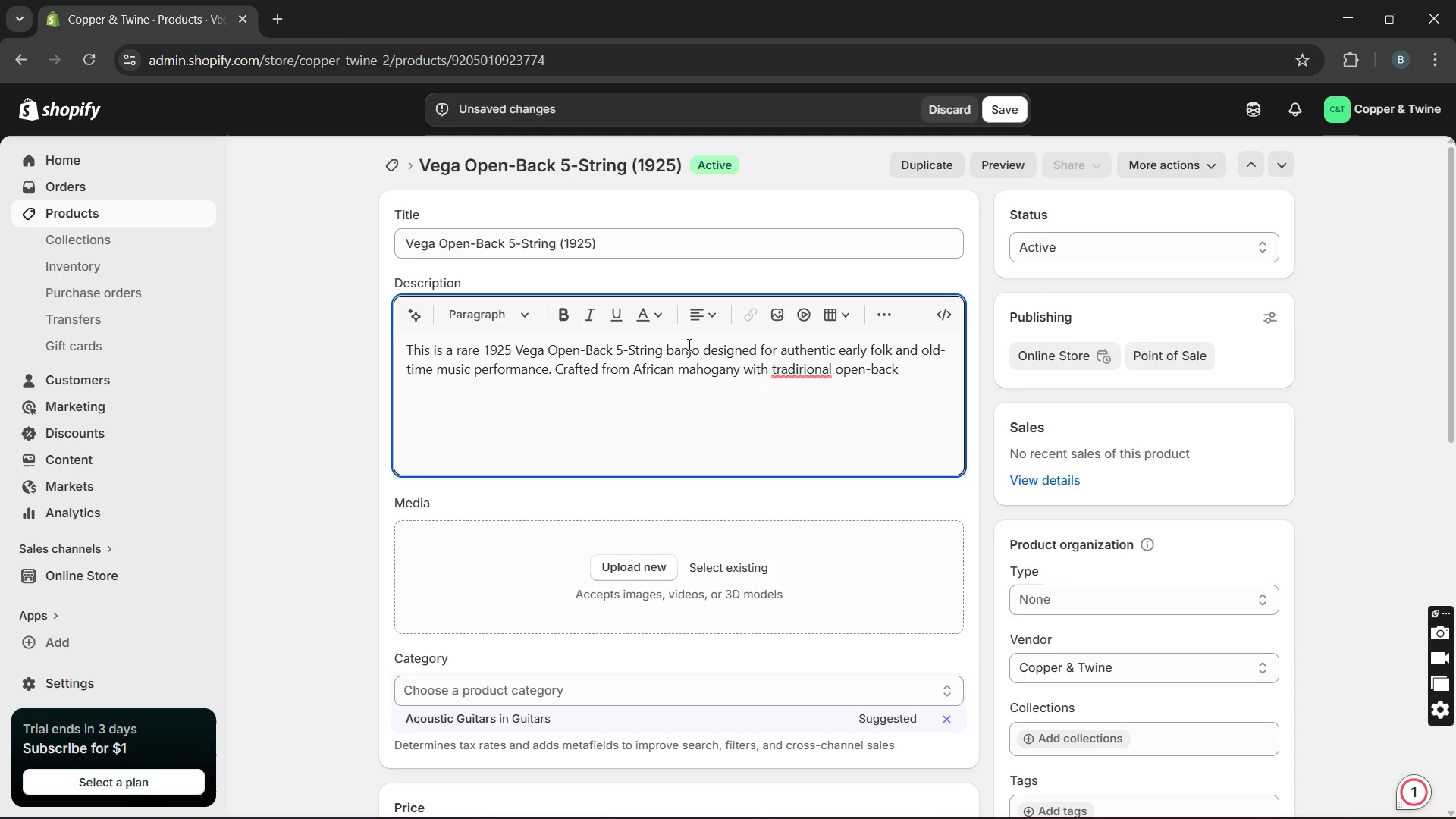 
left_click([811, 391])
 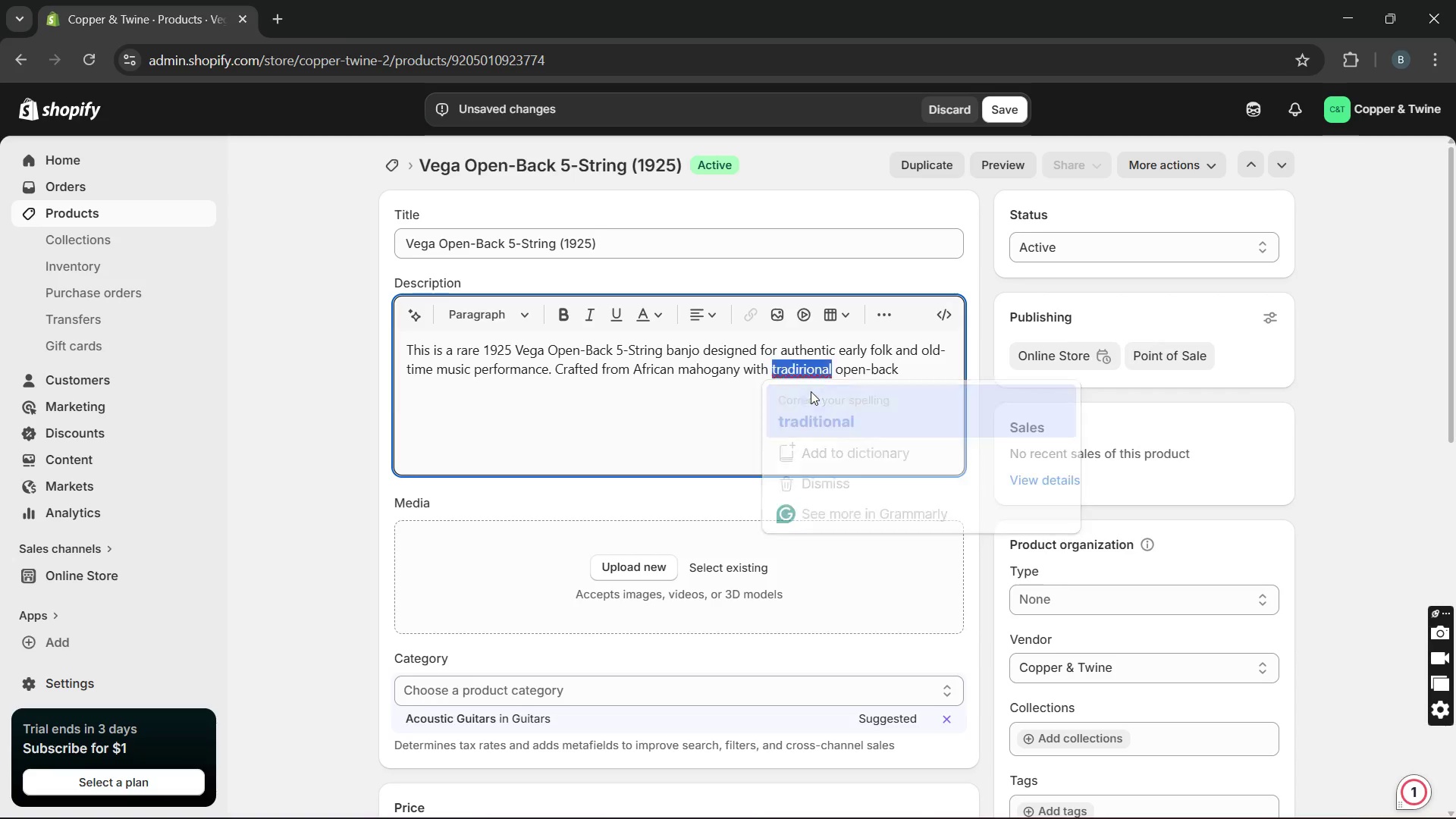 
key(Unknown)
 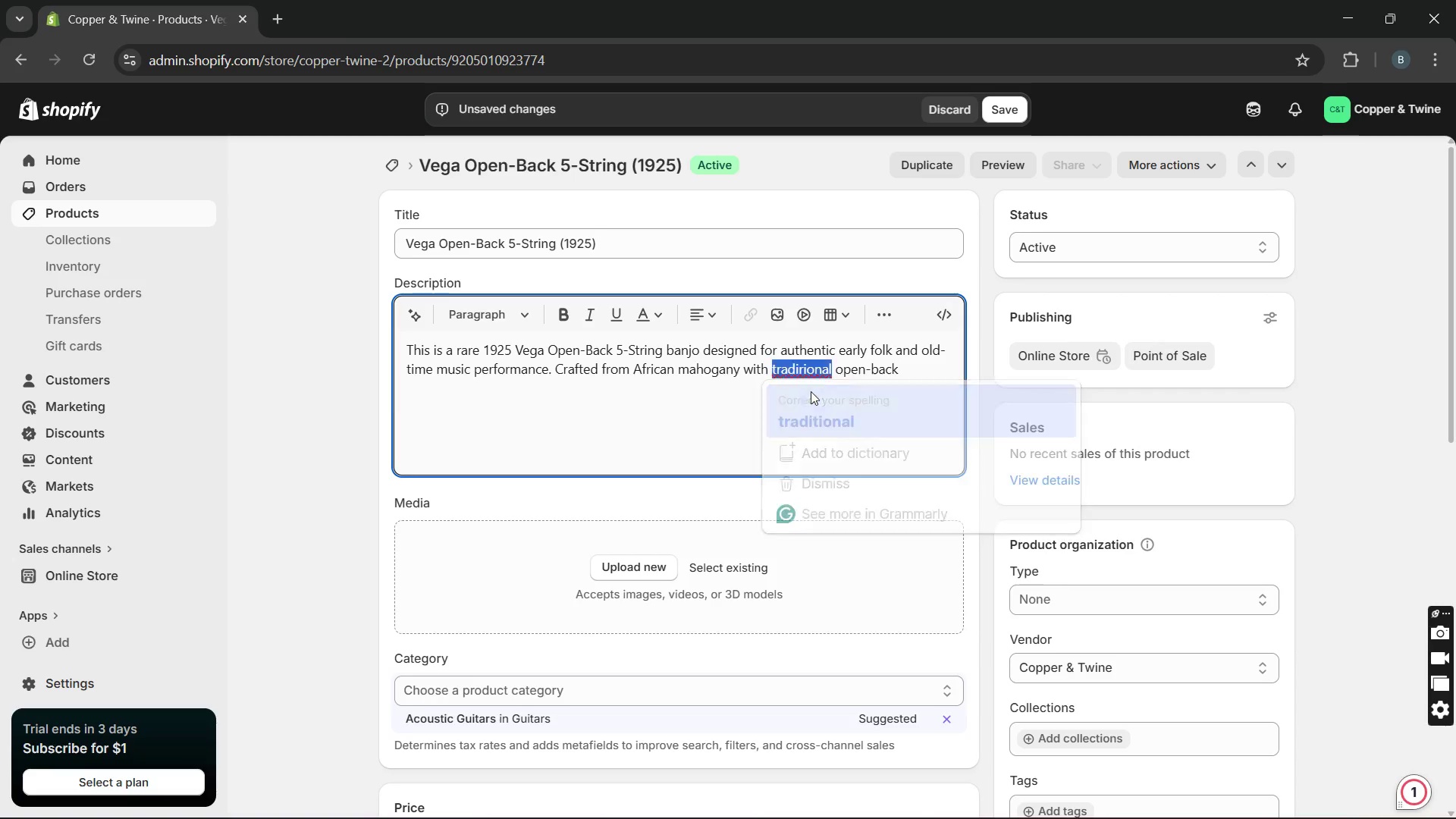 
key(Unknown)
 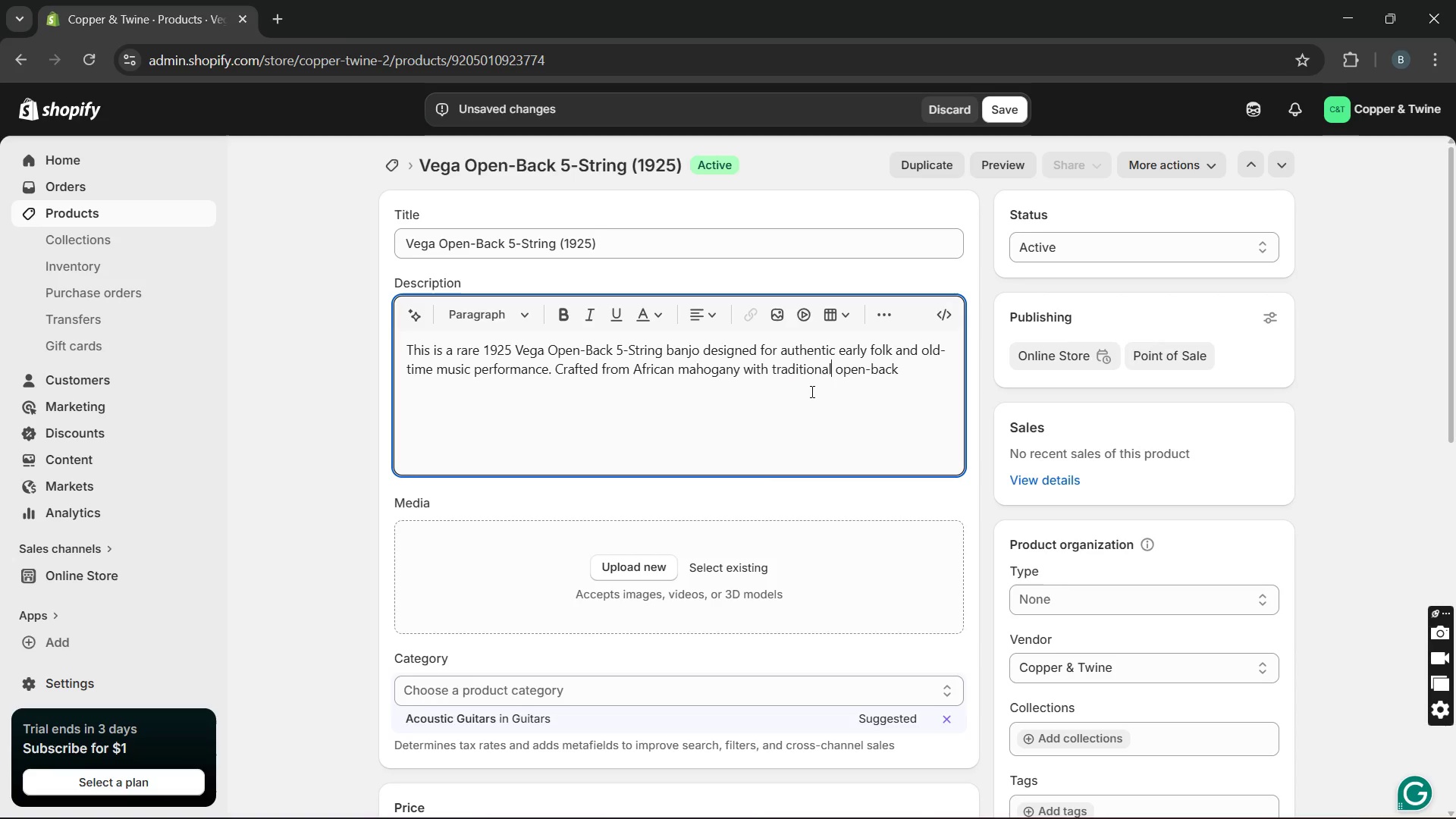 
key(Unknown)
 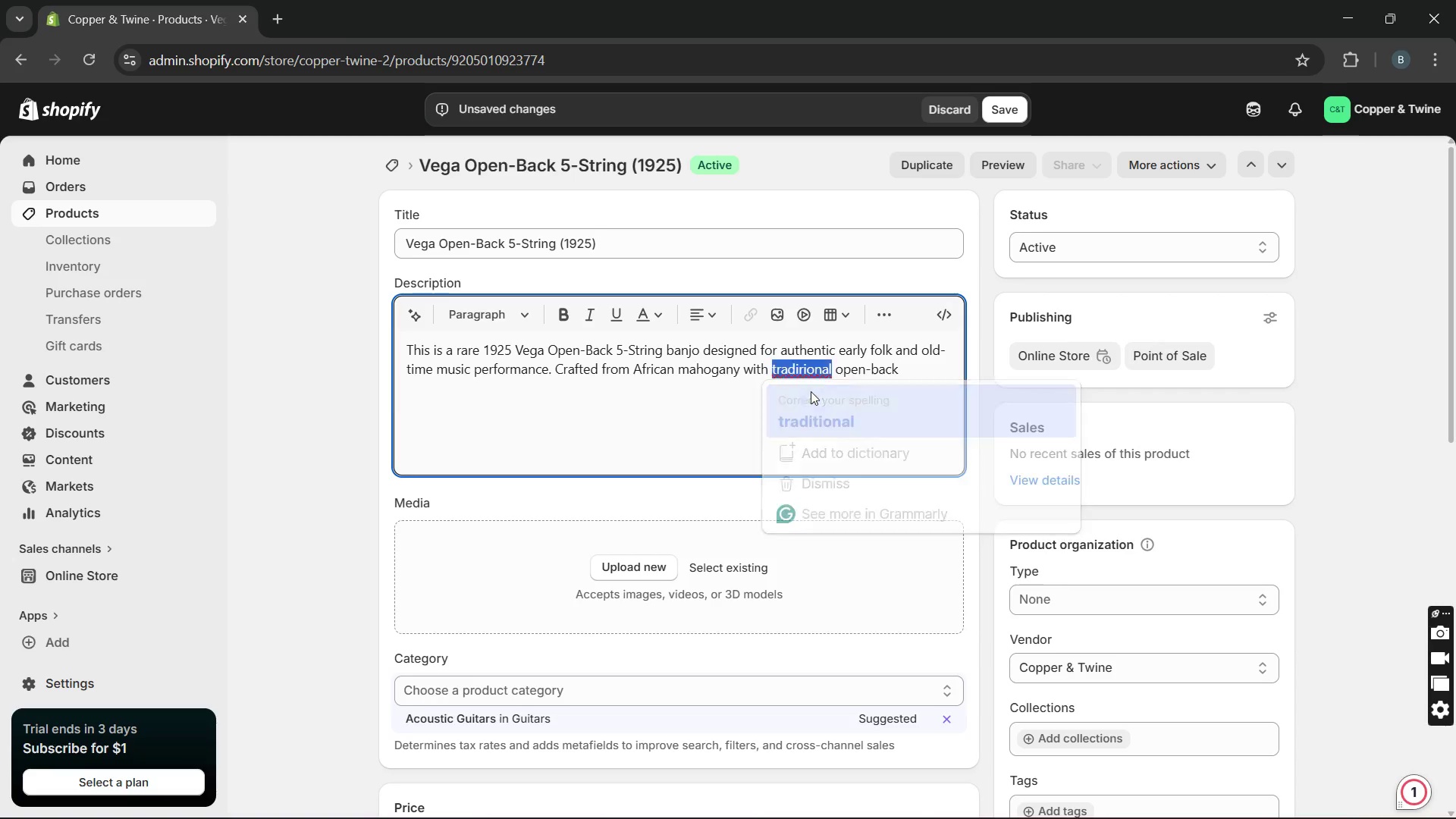 
key(Unknown)
 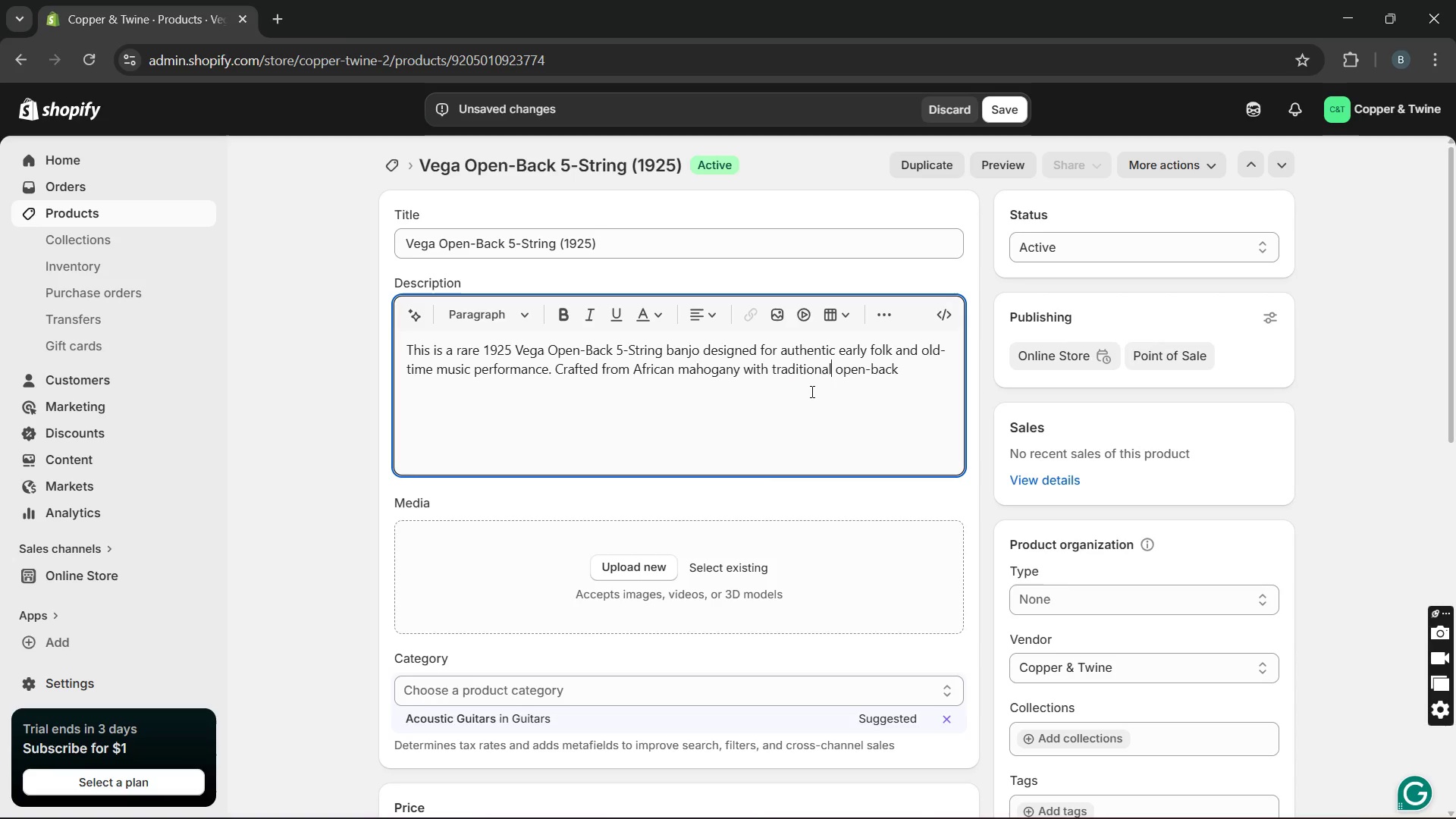 
key(Unknown)
 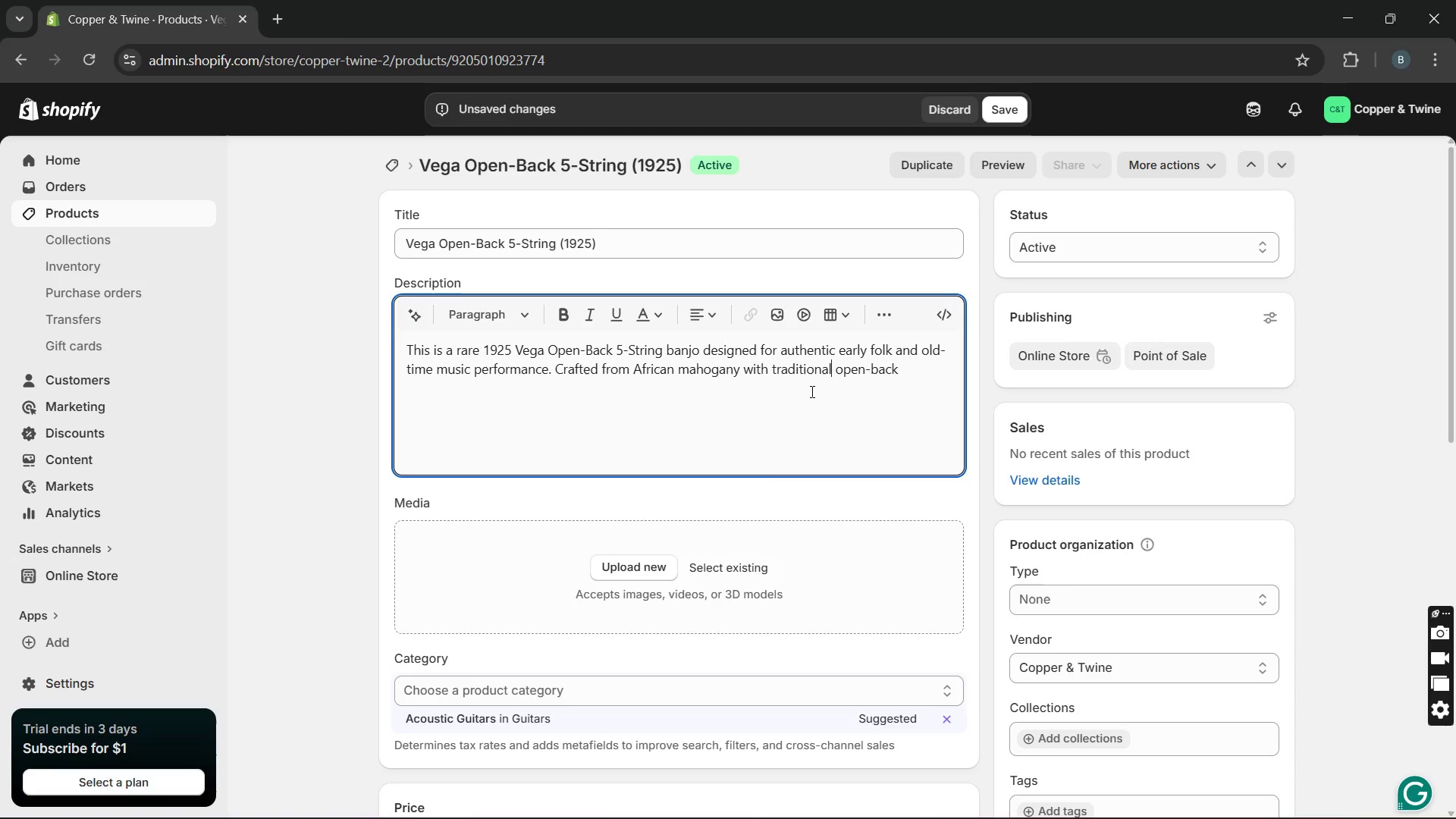 
key(Unknown)
 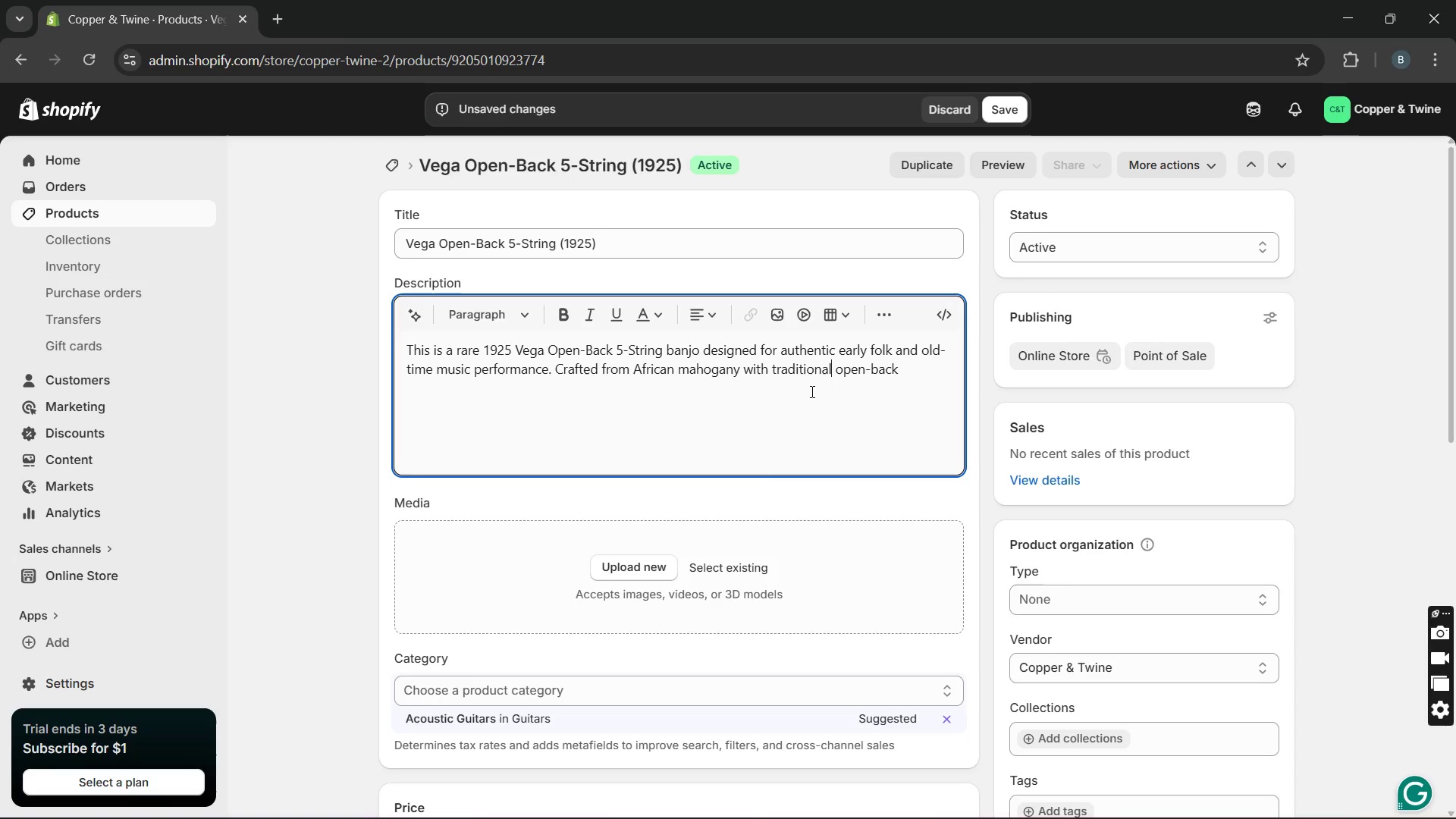 
key(Unknown)
 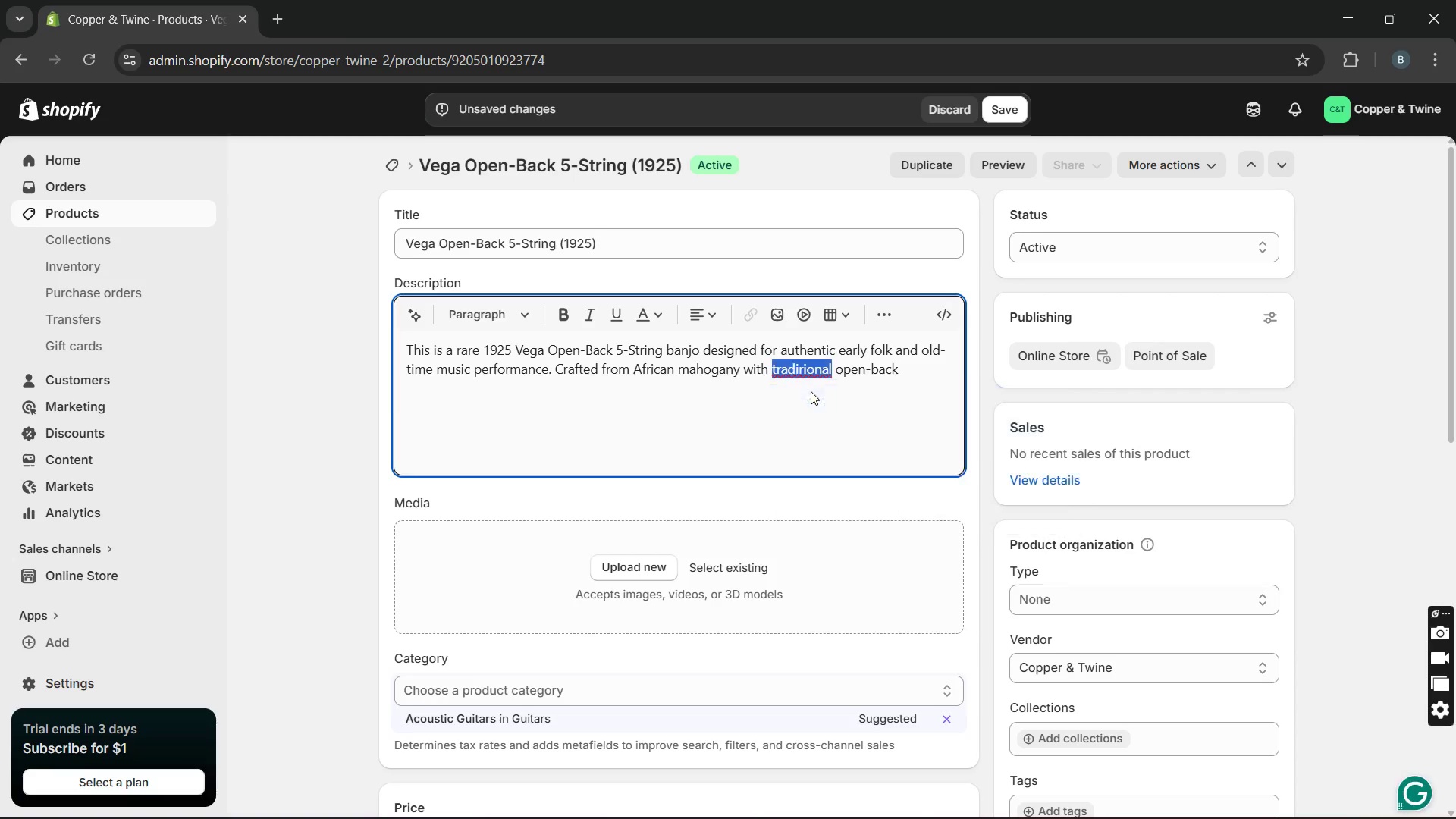 
key(Unknown)
 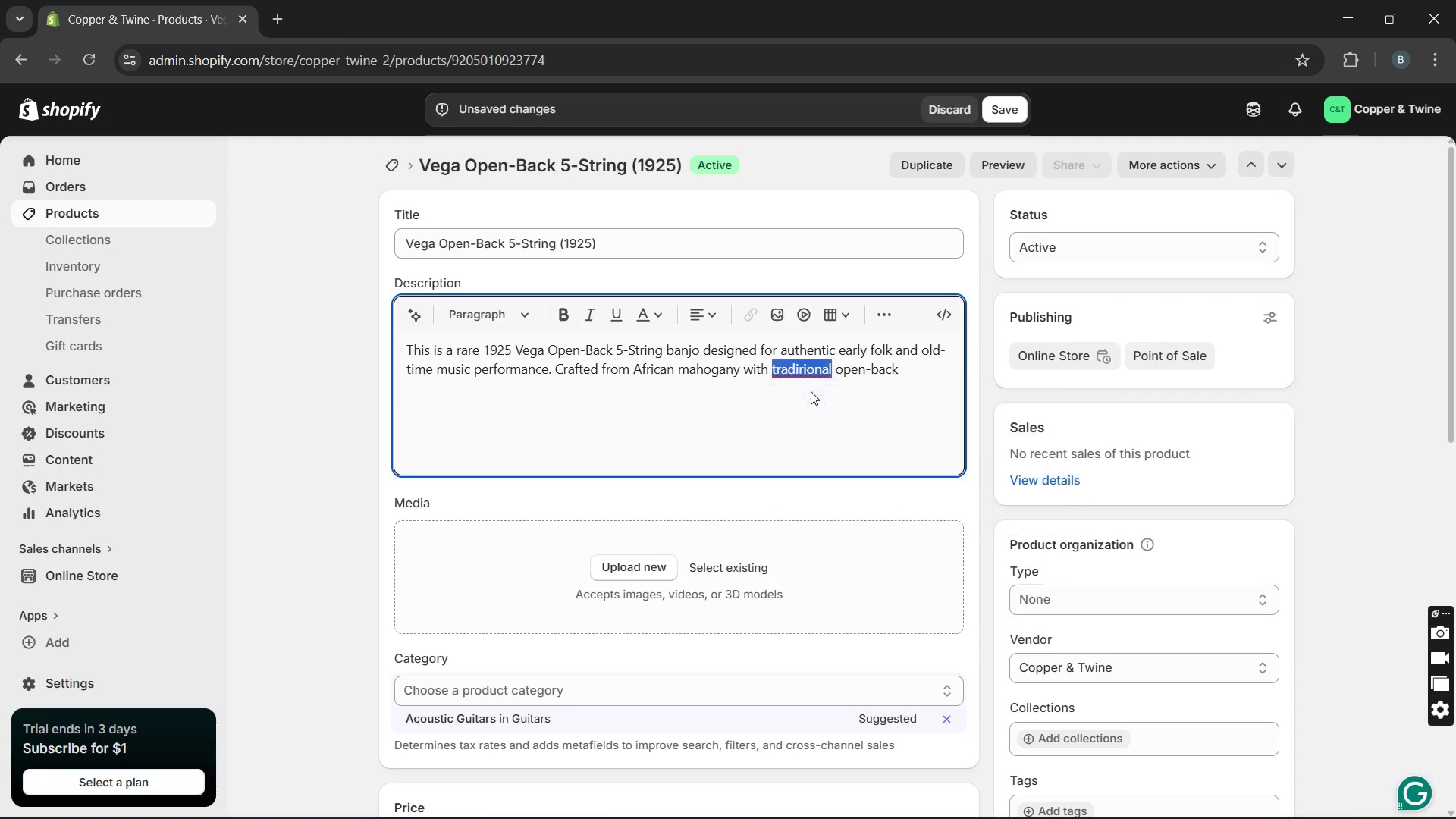 
key(Unknown)
 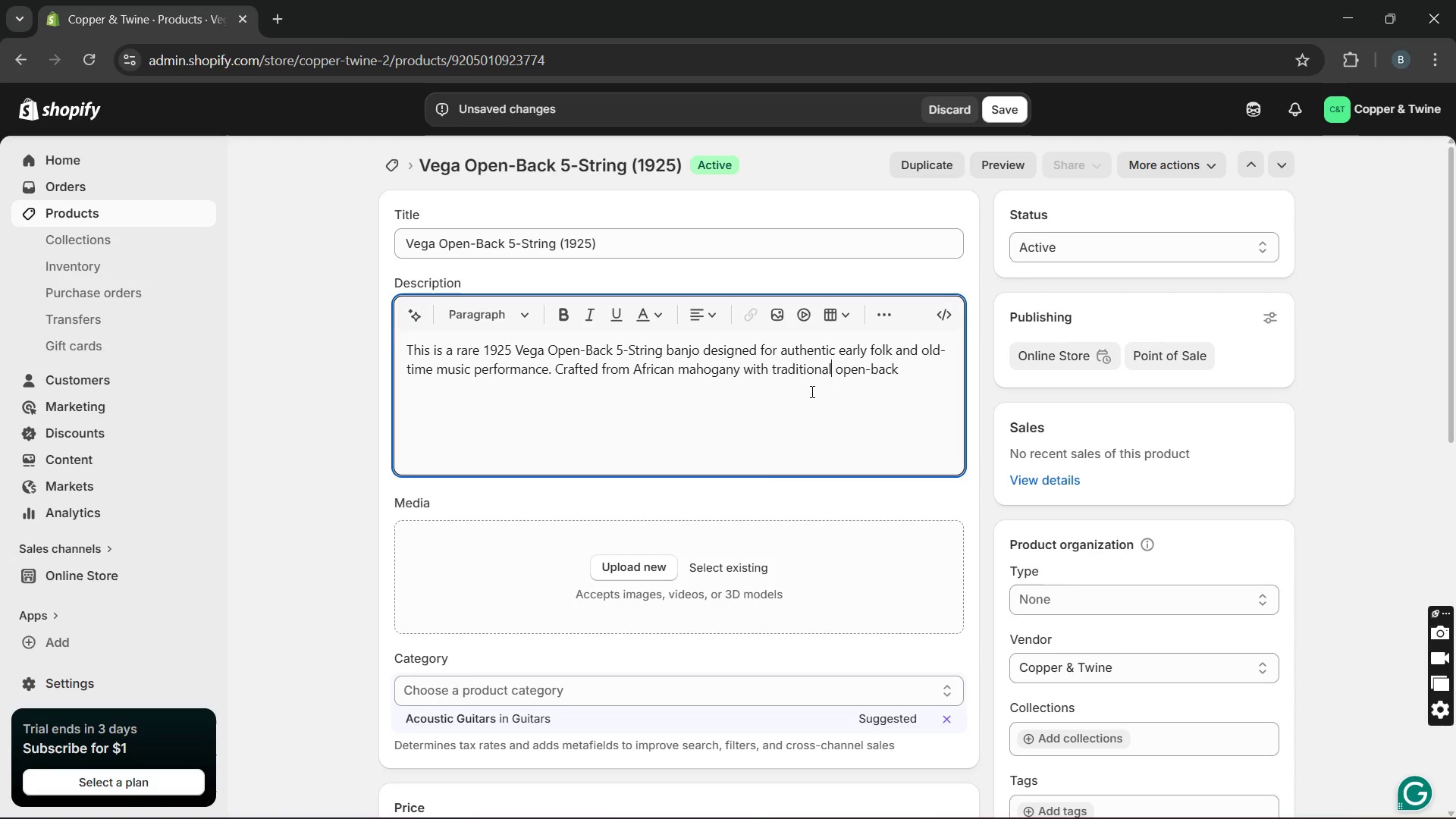 
hold_key(key=ArrowRight, duration=1.0)
 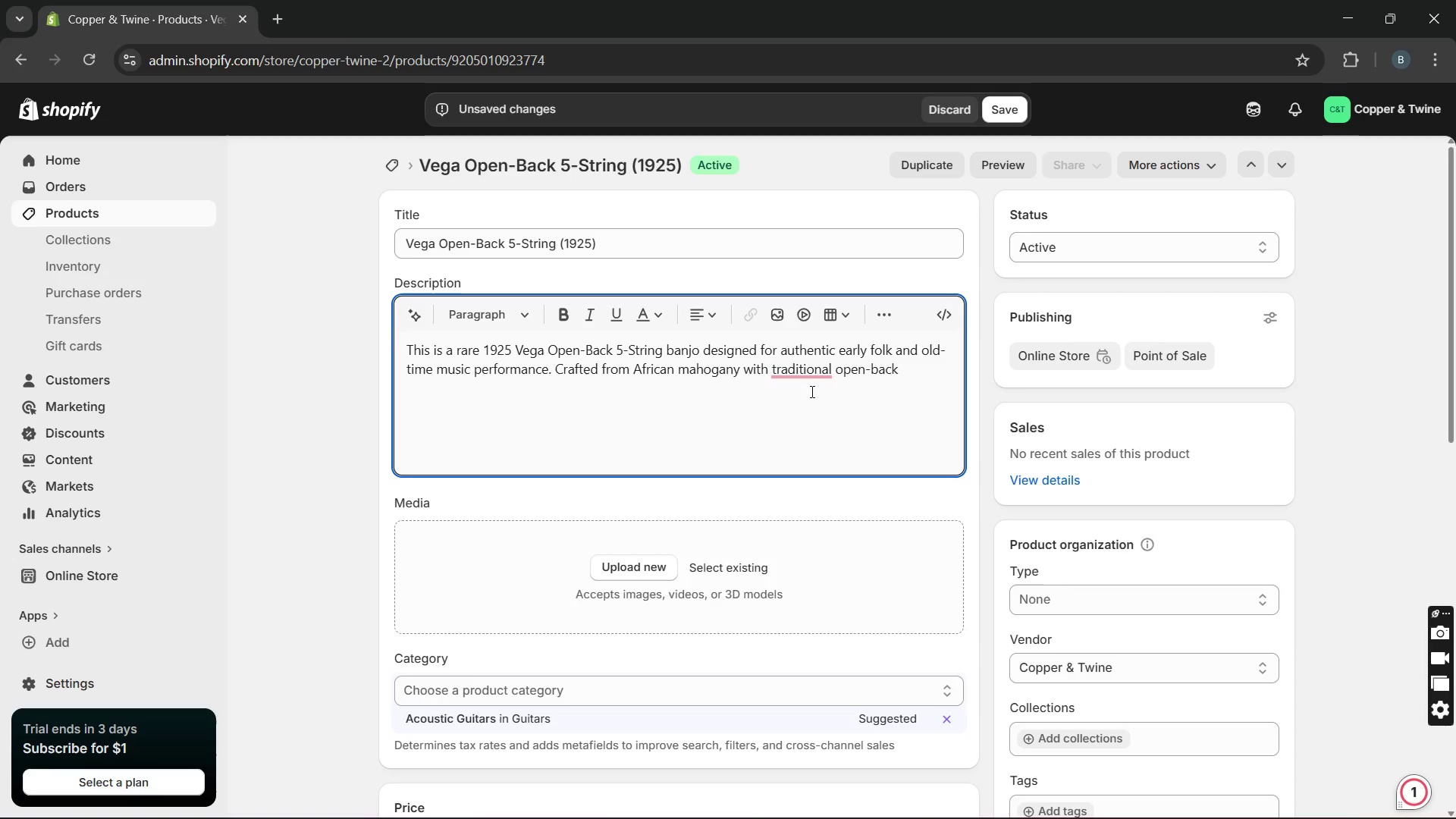 
type( construction)
 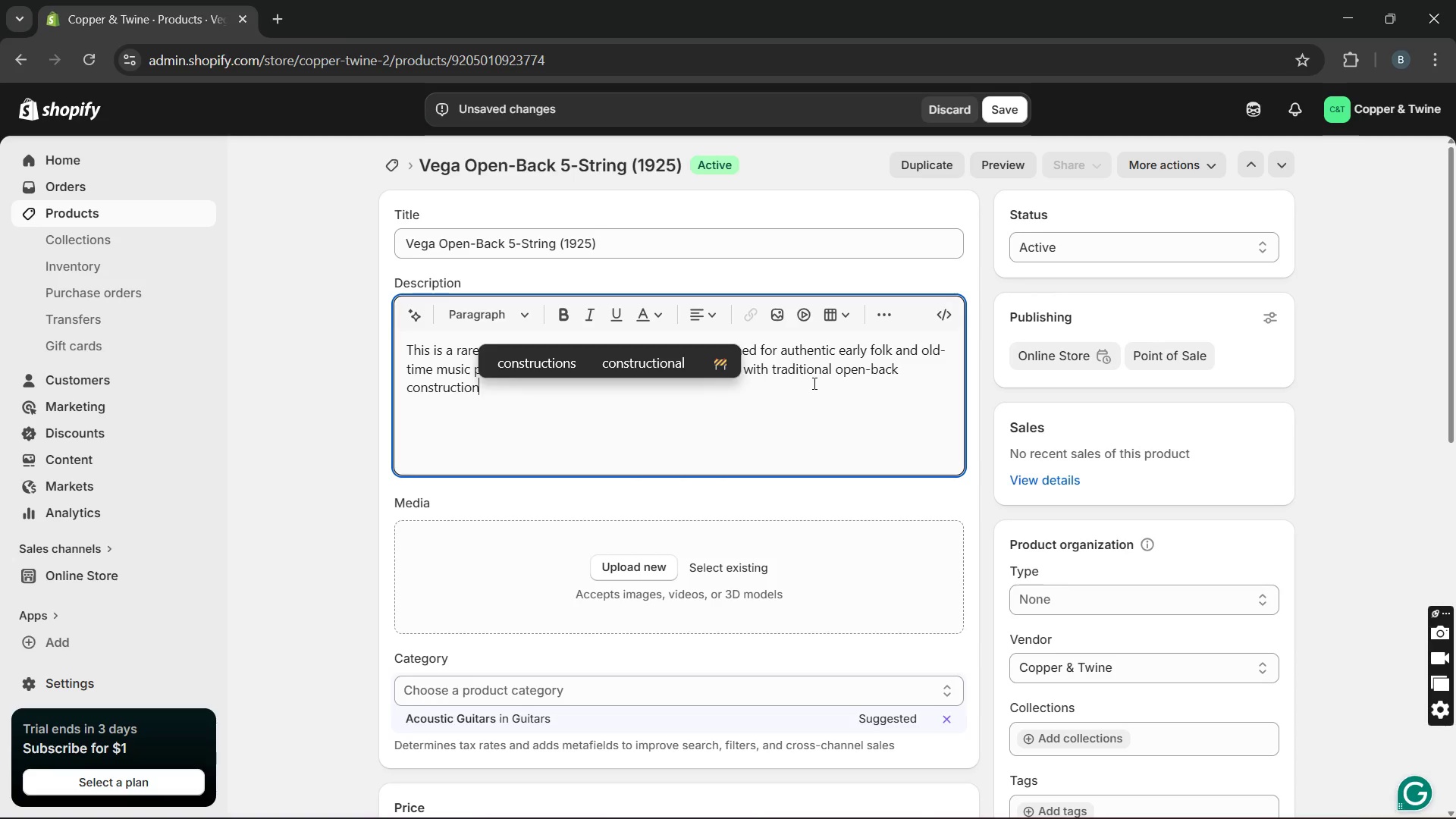 
key(Space)
 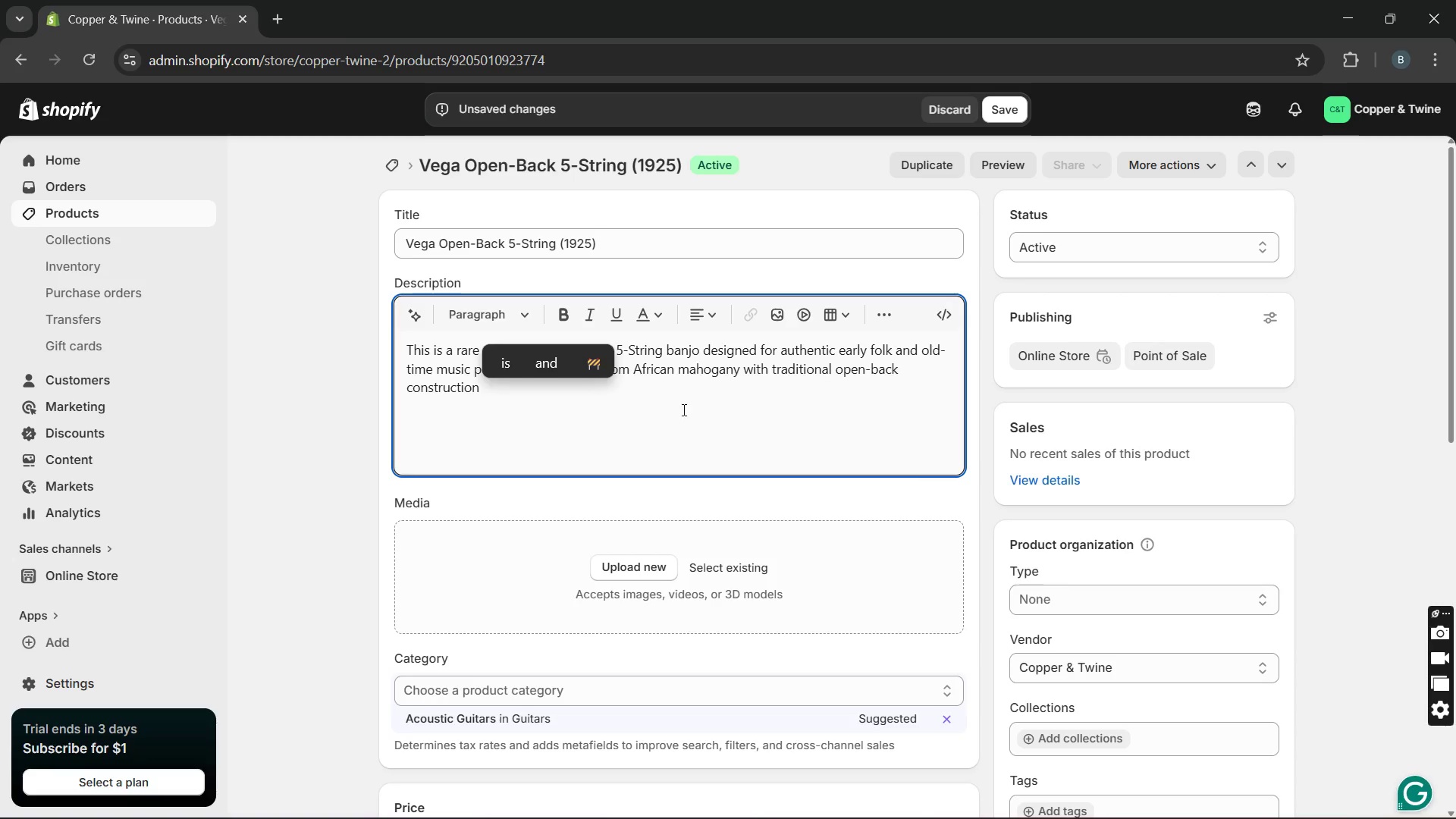 
left_click([652, 420])
 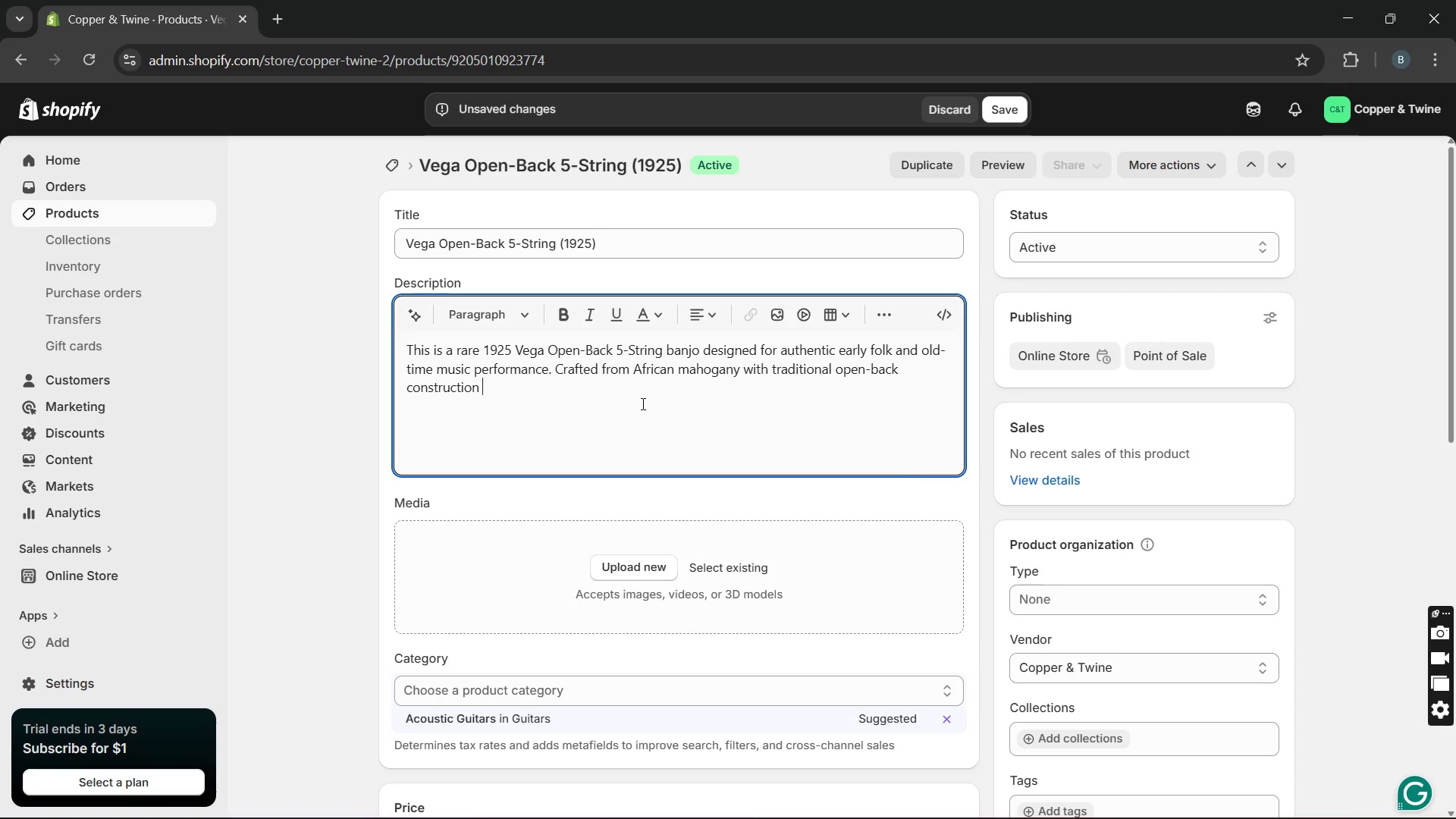 
key(Backspace)
type(, it reflectsclassic )
 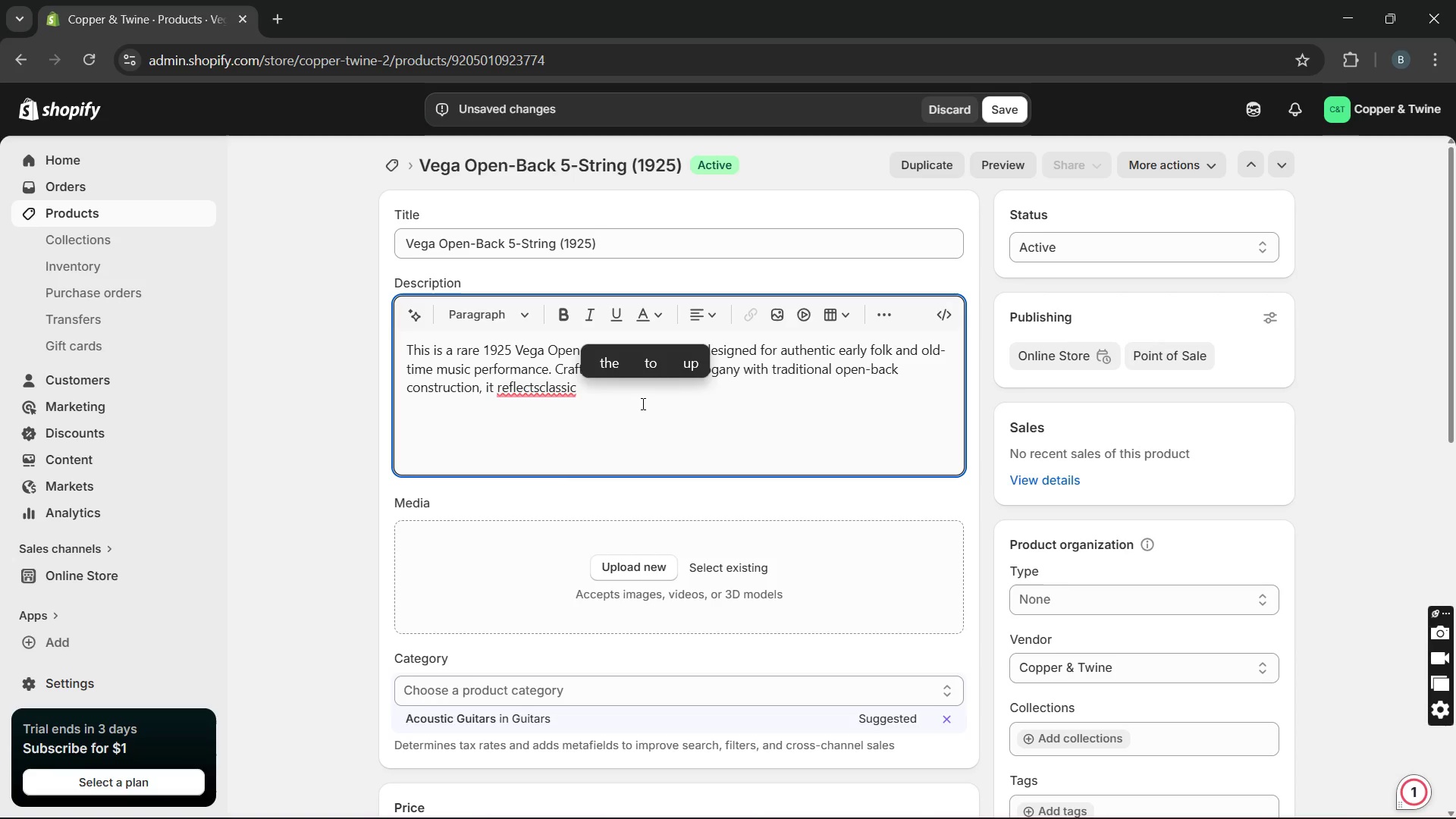 
key(ArrowLeft)
 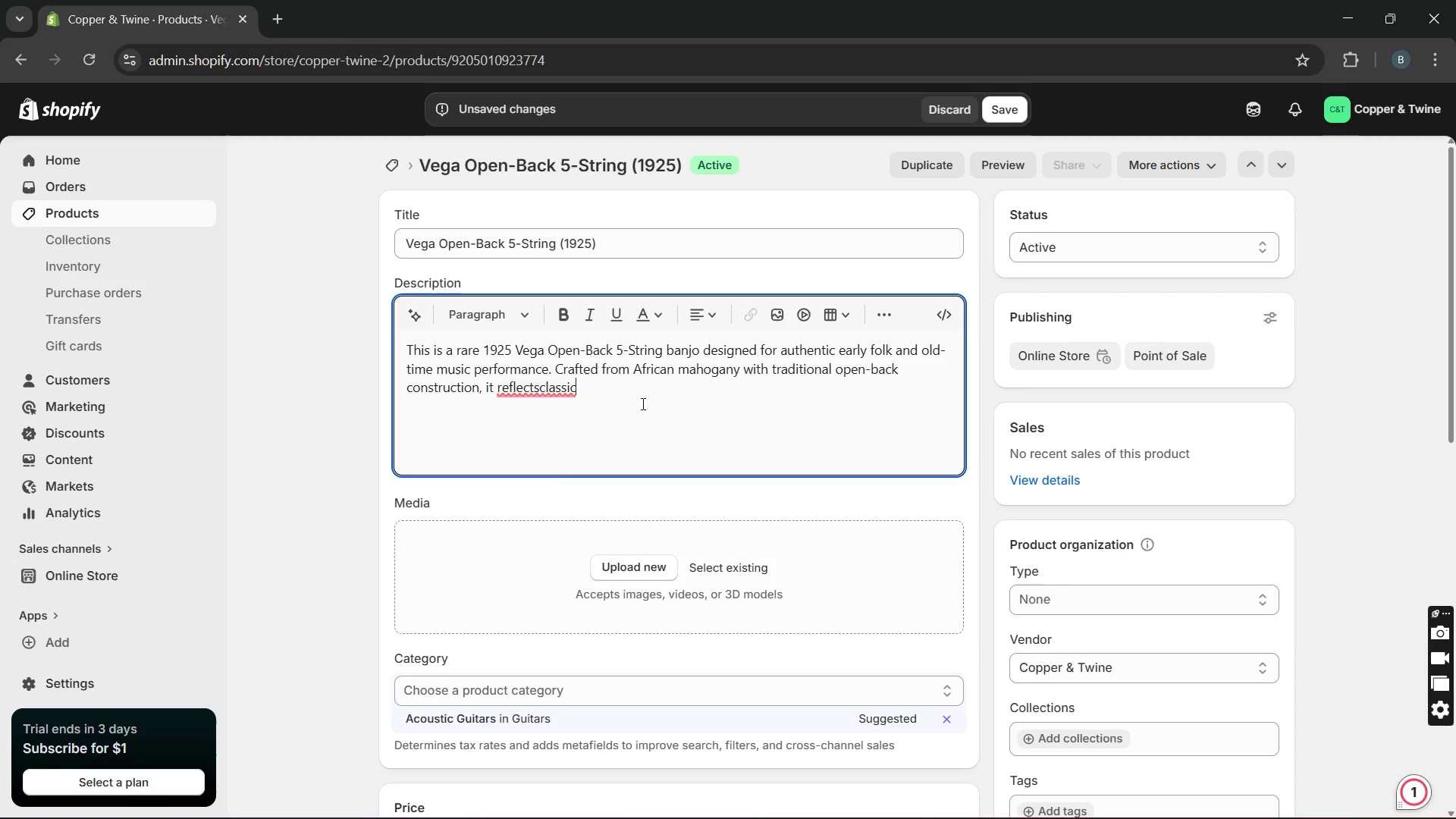 
key(ArrowLeft)
 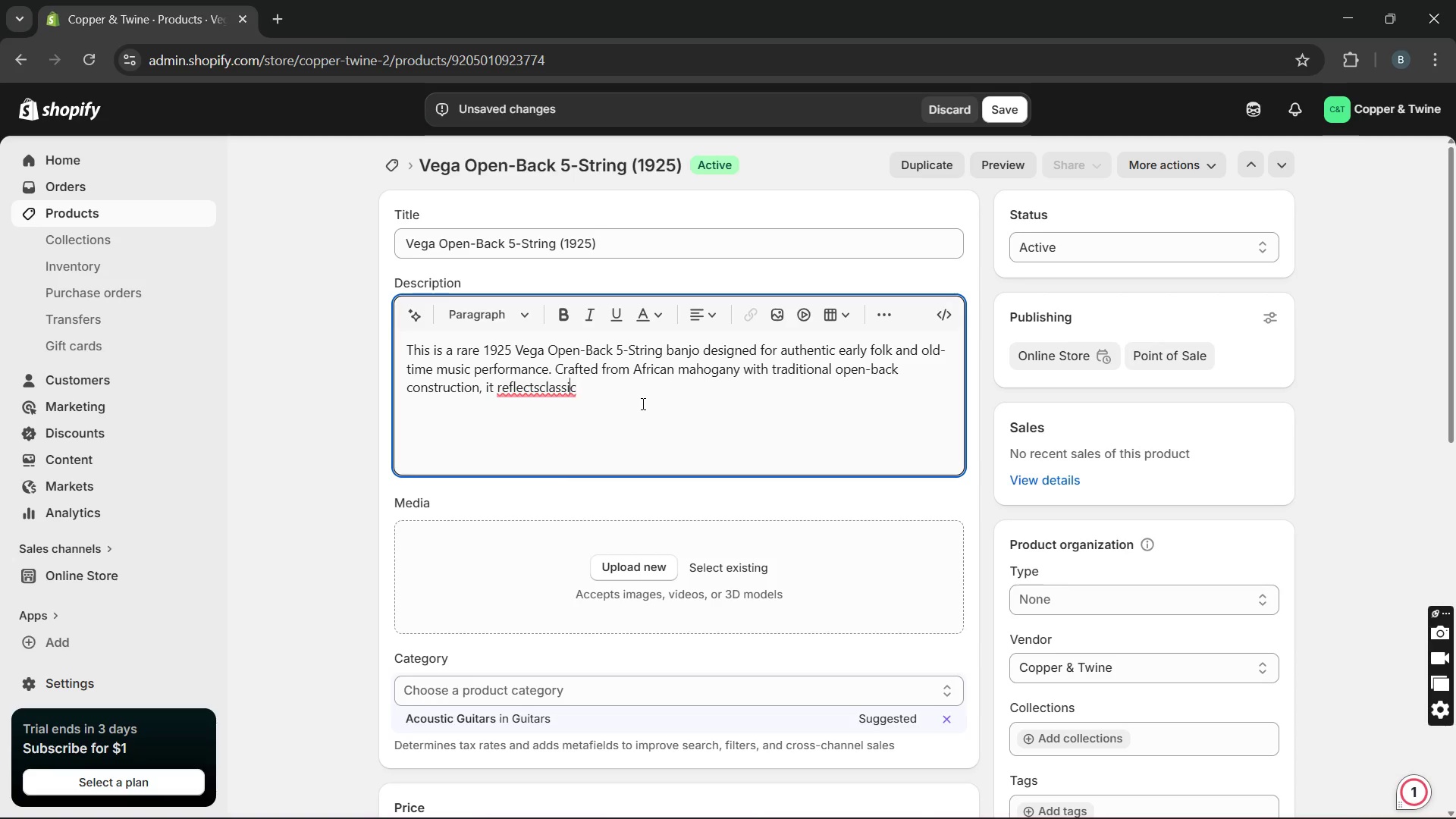 
key(ArrowLeft)
 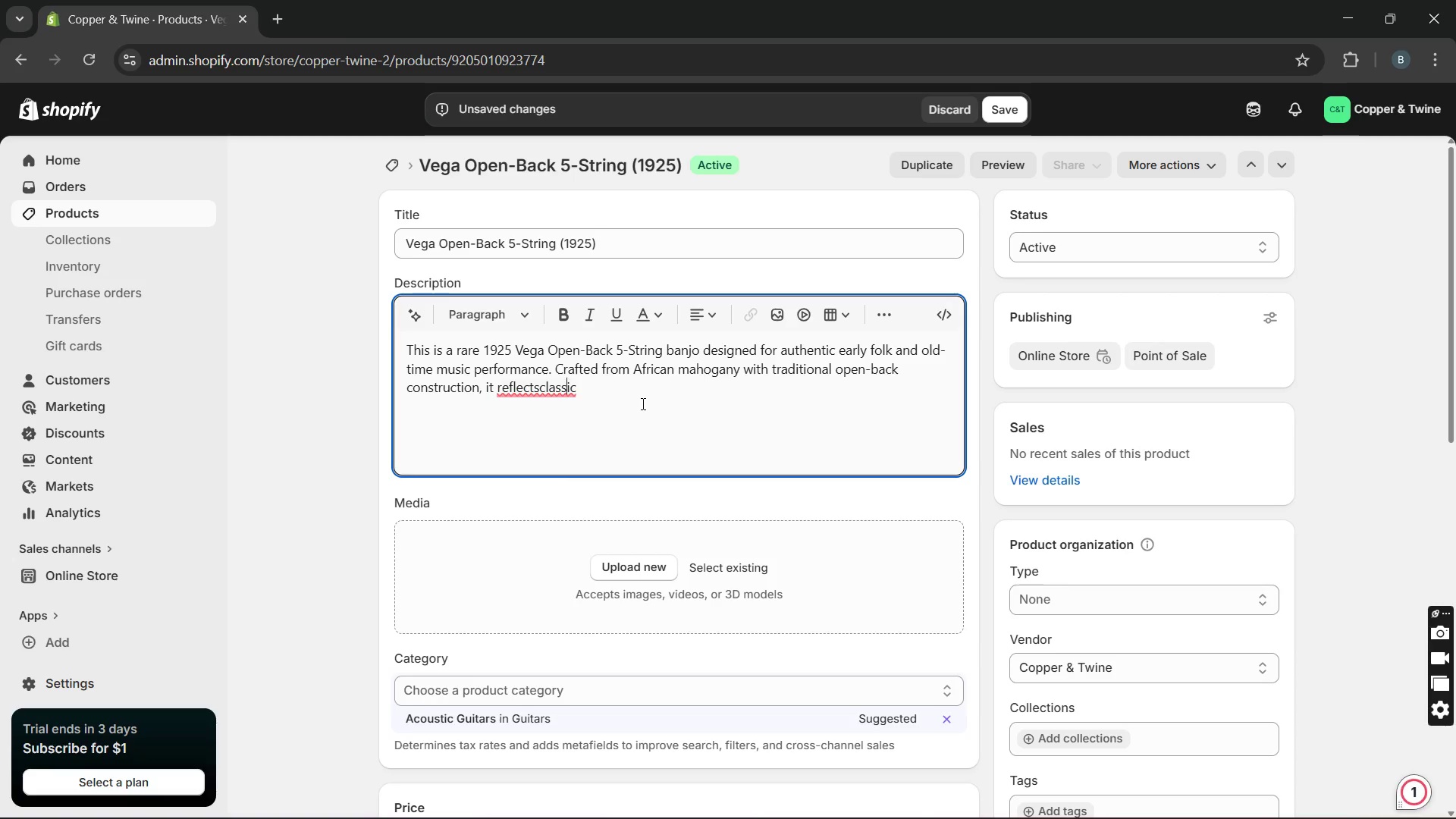 
key(ArrowLeft)
 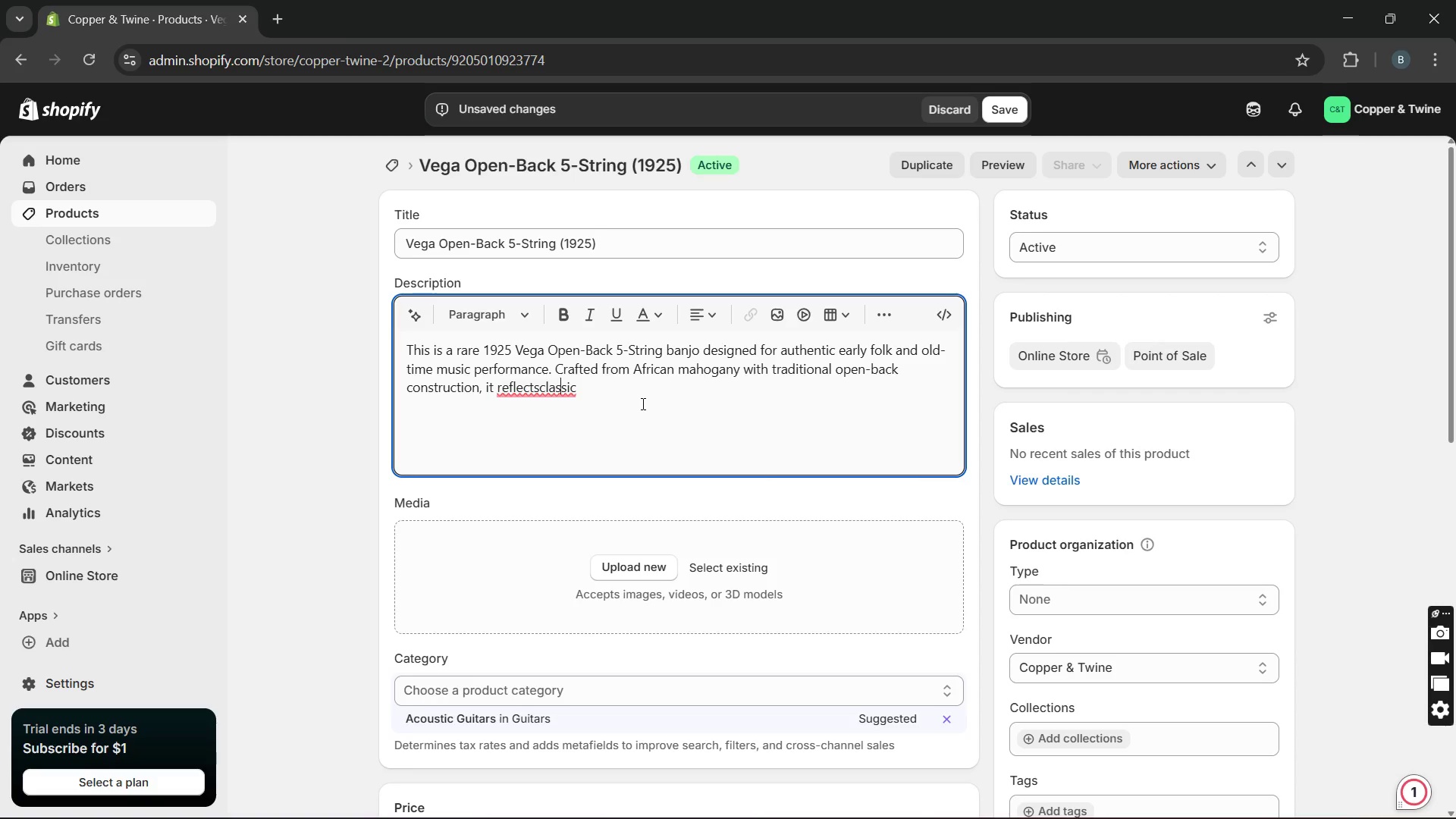 
key(ArrowLeft)
 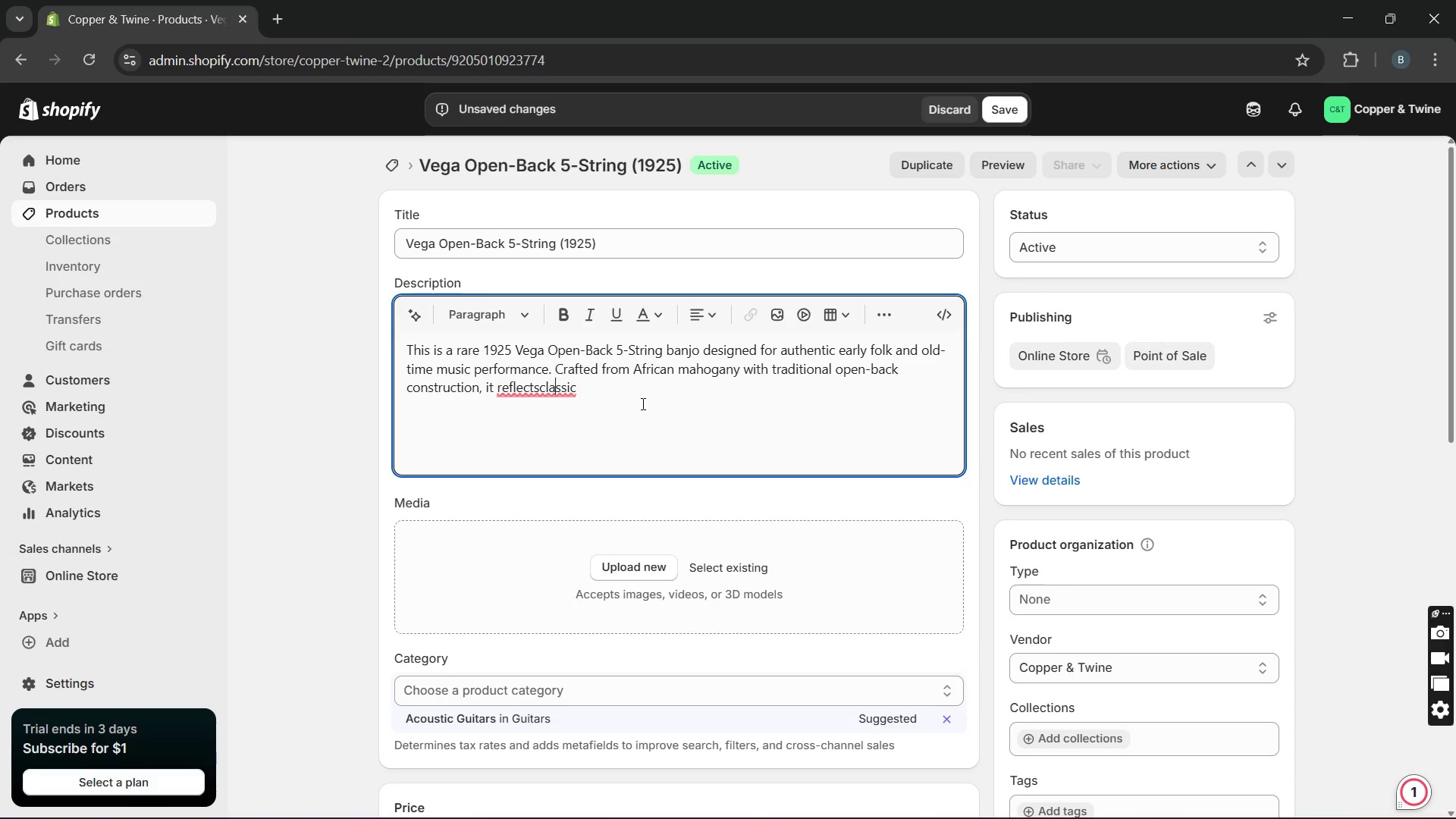 
key(ArrowLeft)
 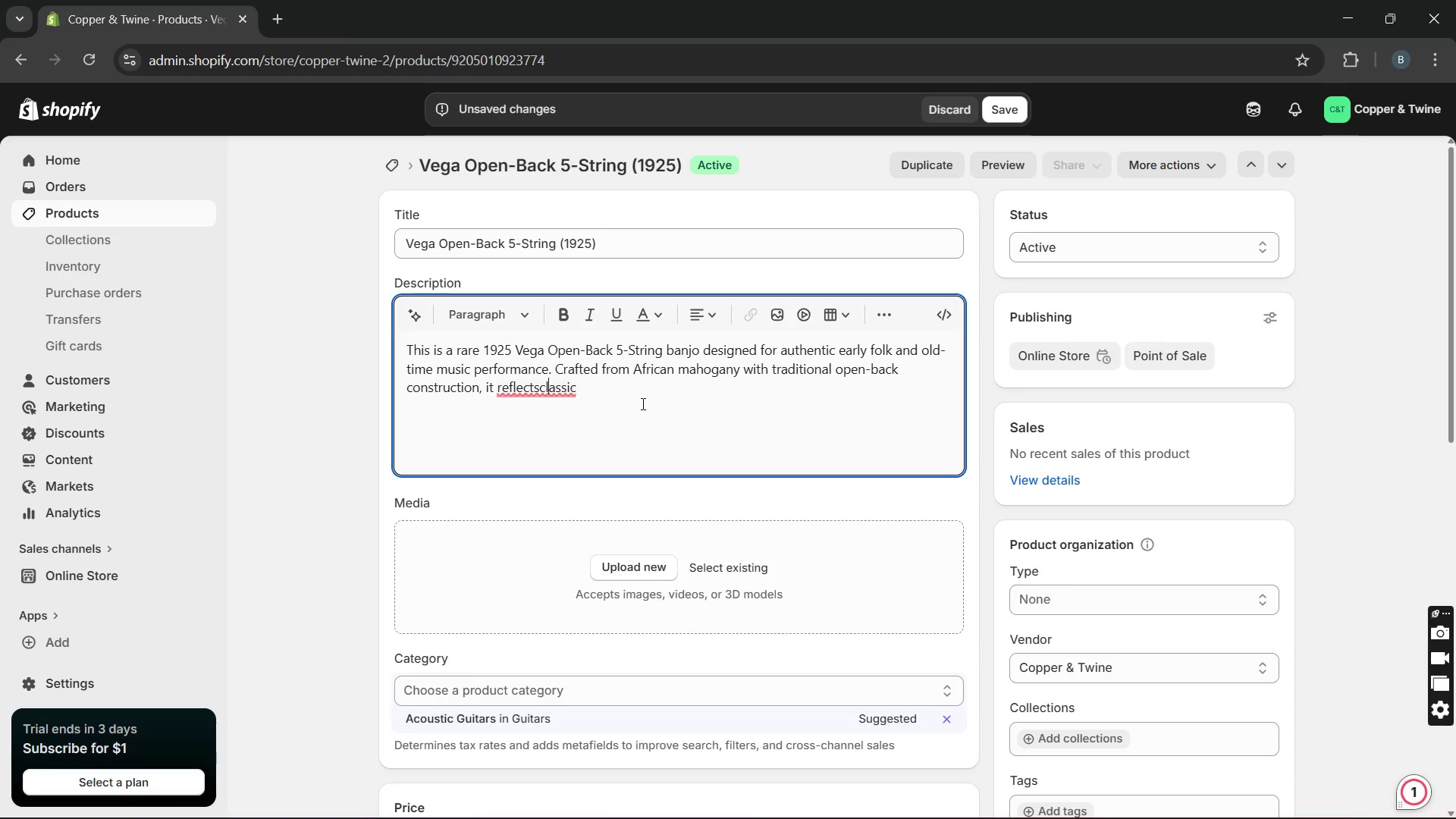 
key(ArrowLeft)
 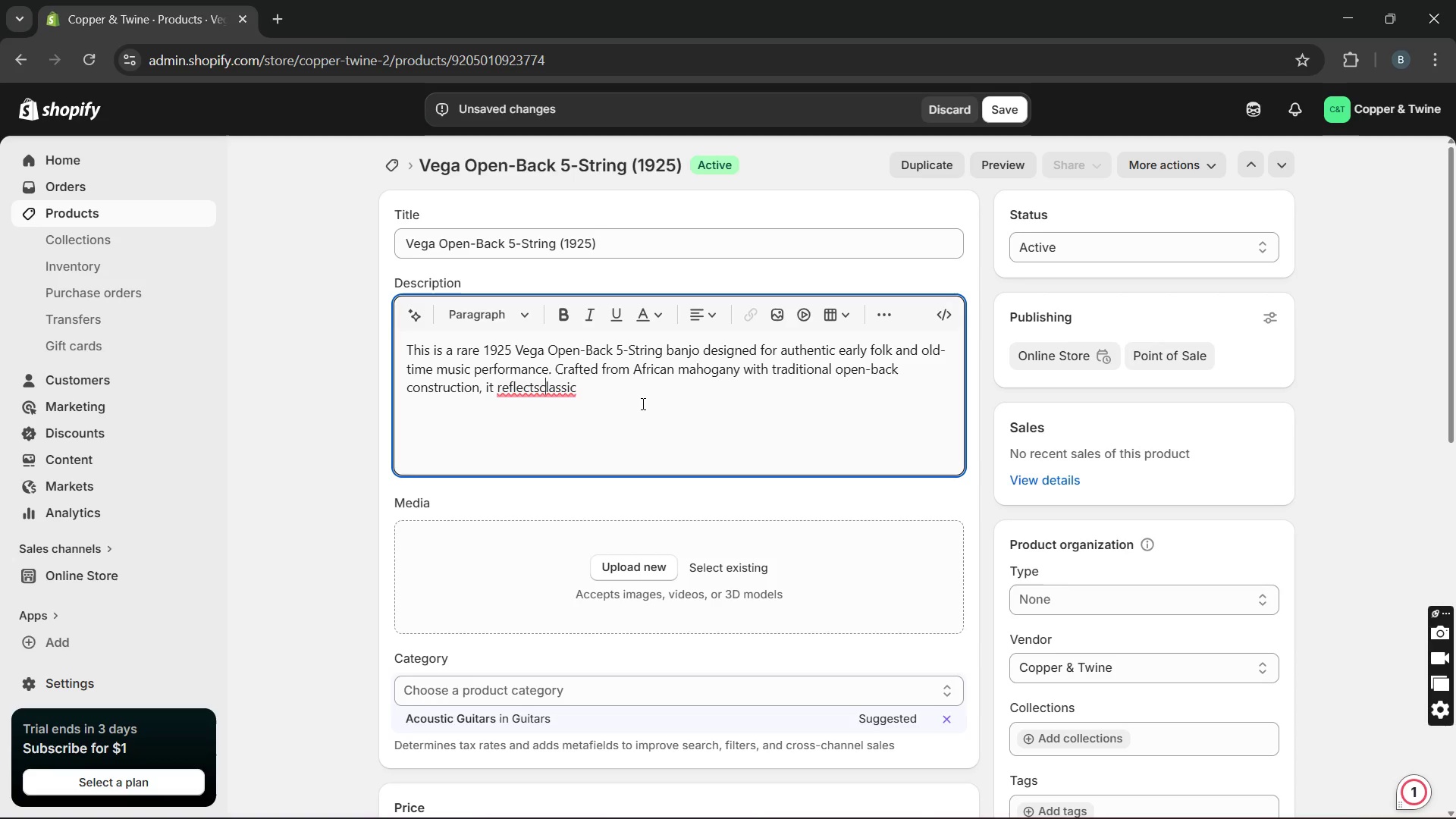 
key(ArrowLeft)
 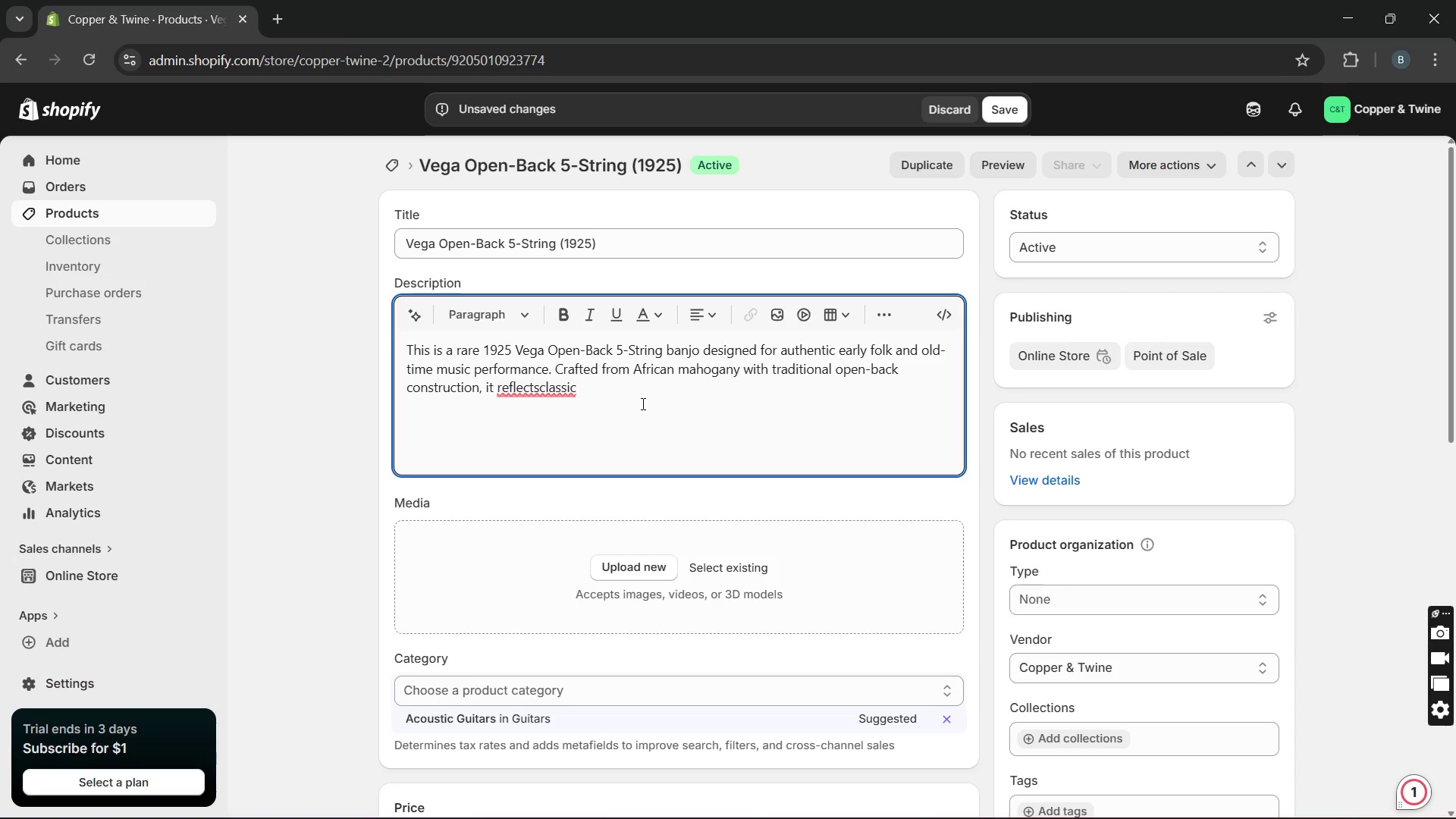 
type( American cratfsmanship and vintage style )
key(Backspace)
type(. The banjo remains in player-grade condition with warm)
 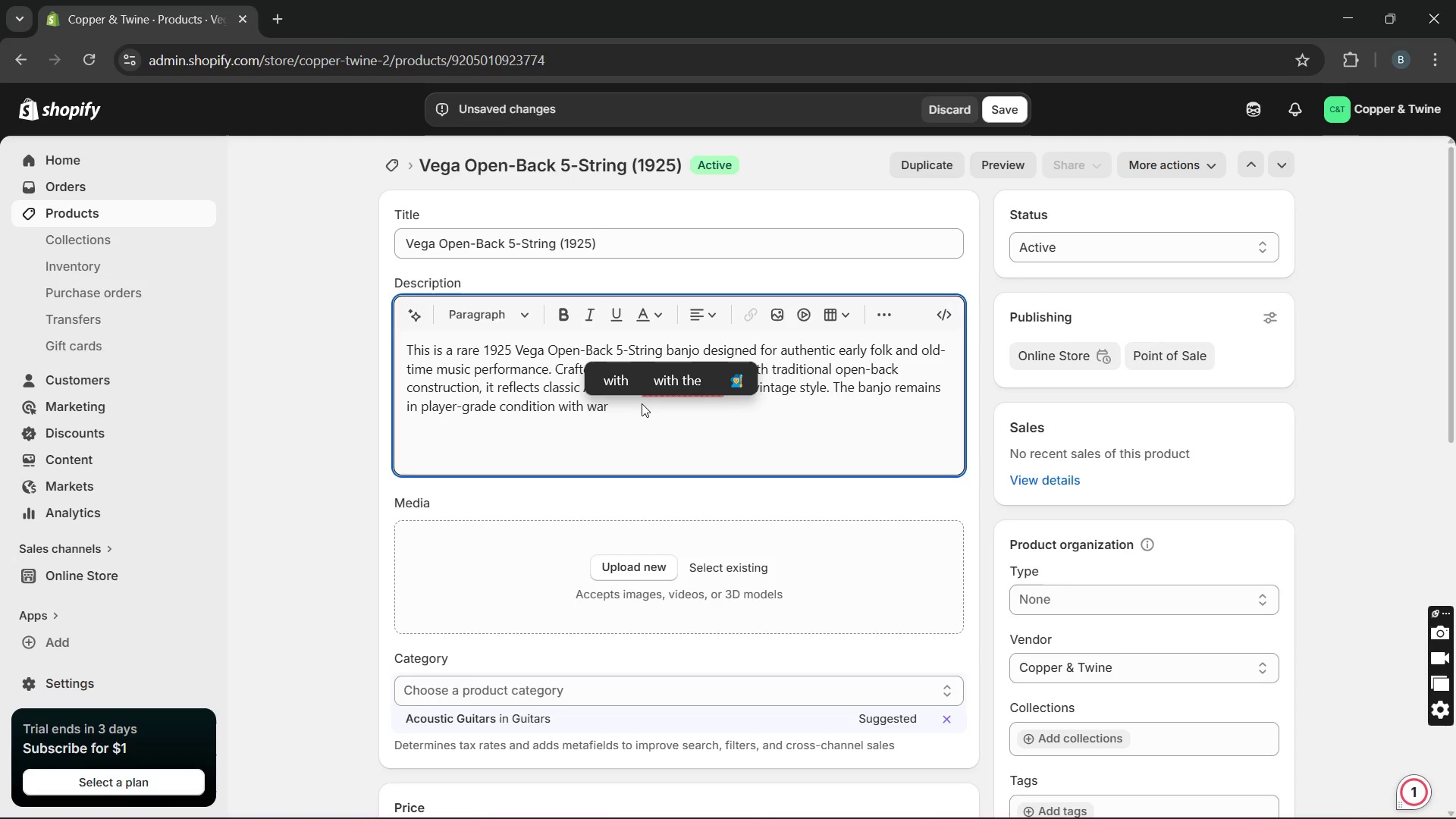 
hold_key(key=ArrowRight, duration=1.27)
 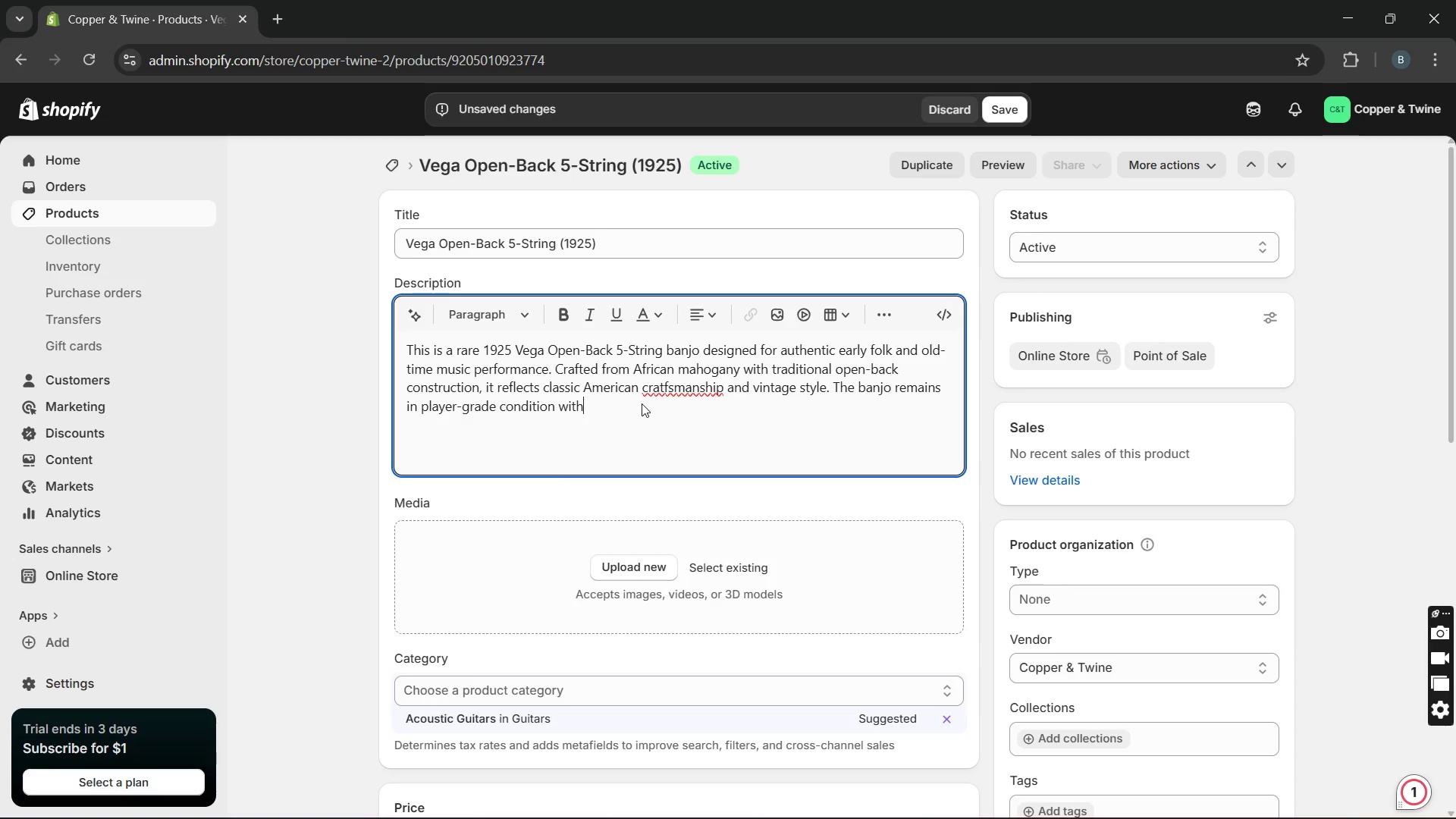 
type( tonal response and smooth acoustu)
key(Backspace)
type(ic resonance )
key(Backspace)
type(. It is perfect for collectors, vintage performers, and traditional folk musicians.)
 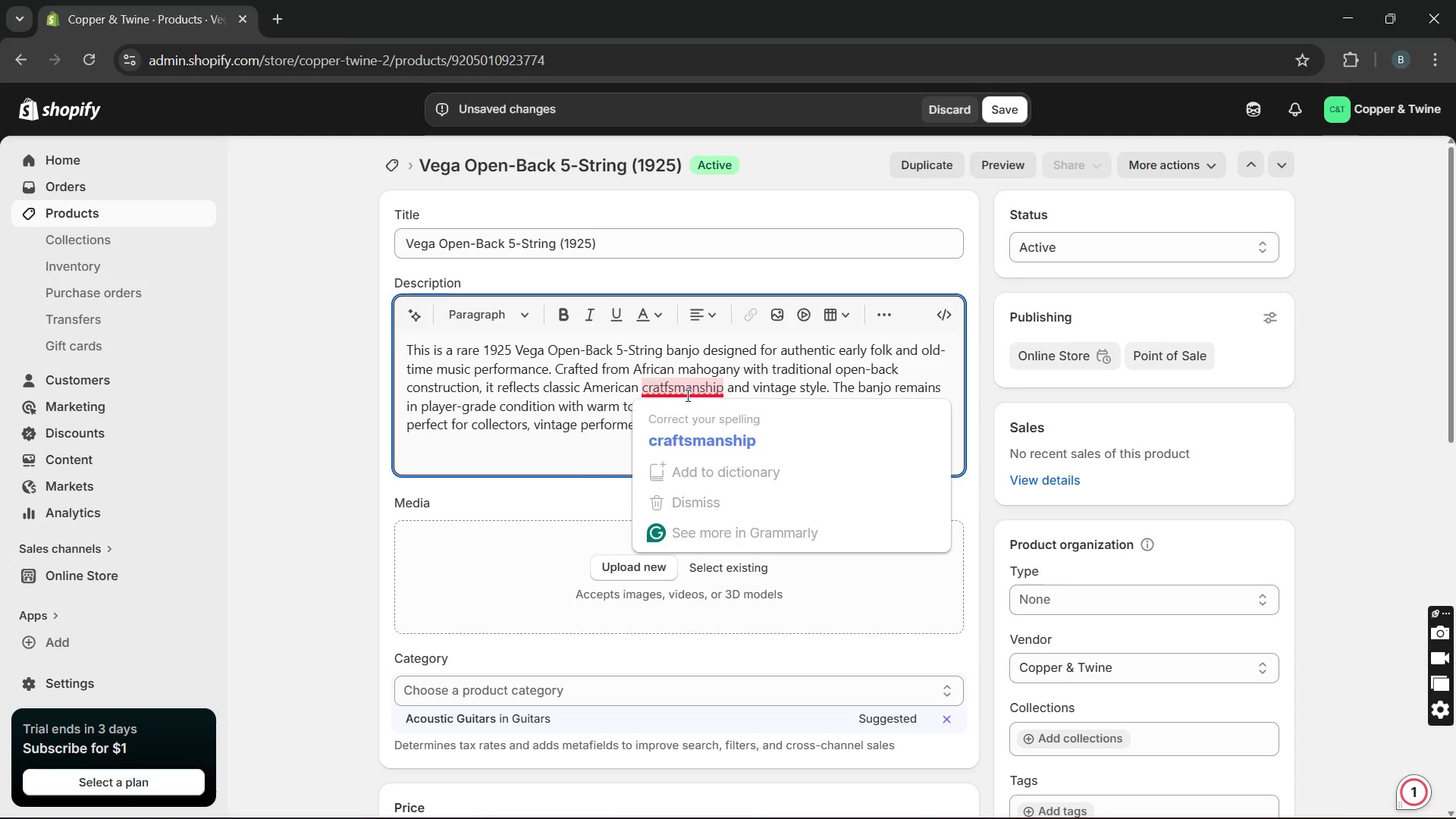 
left_click([687, 410])
 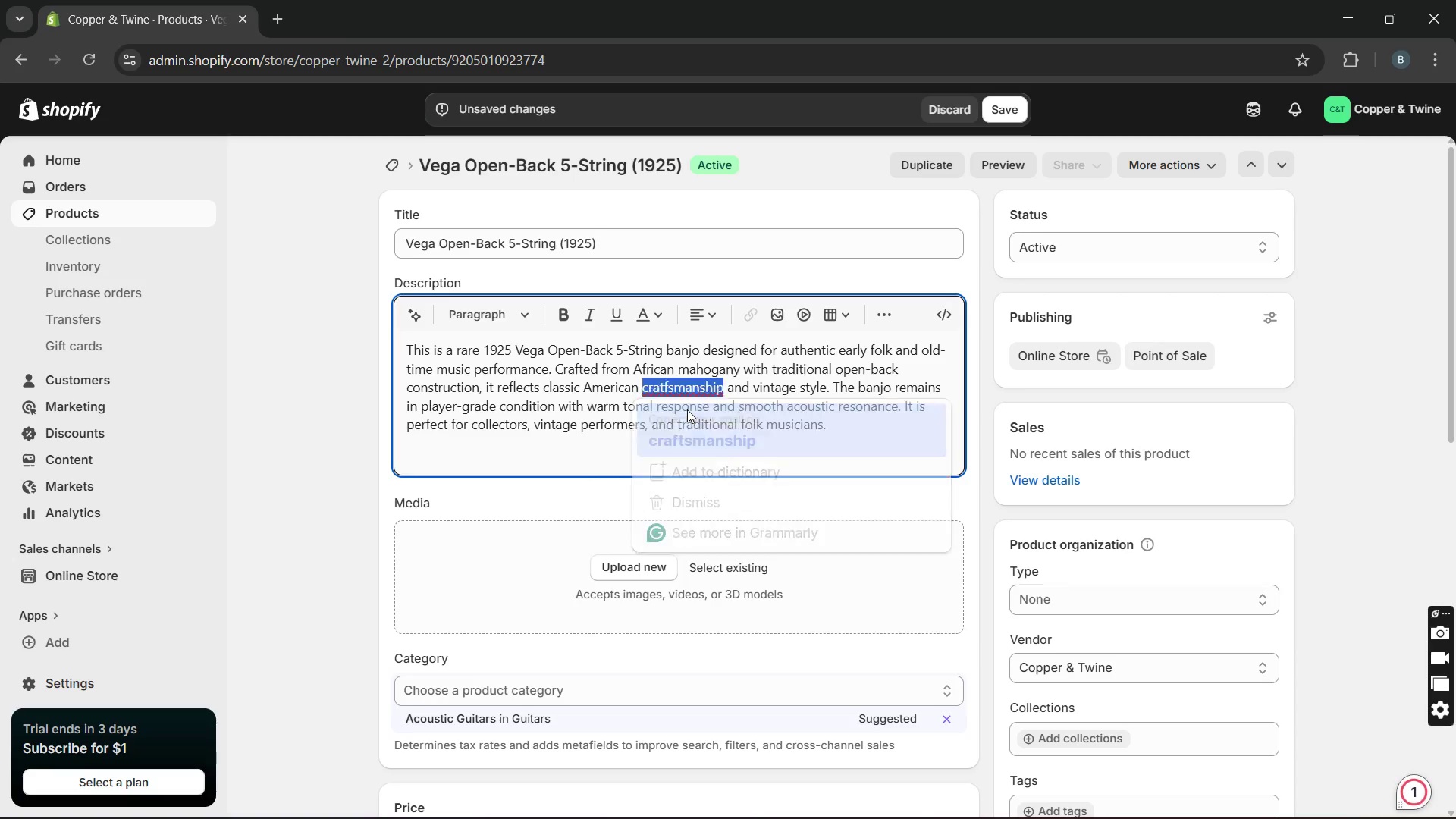 
key(Unknown)
 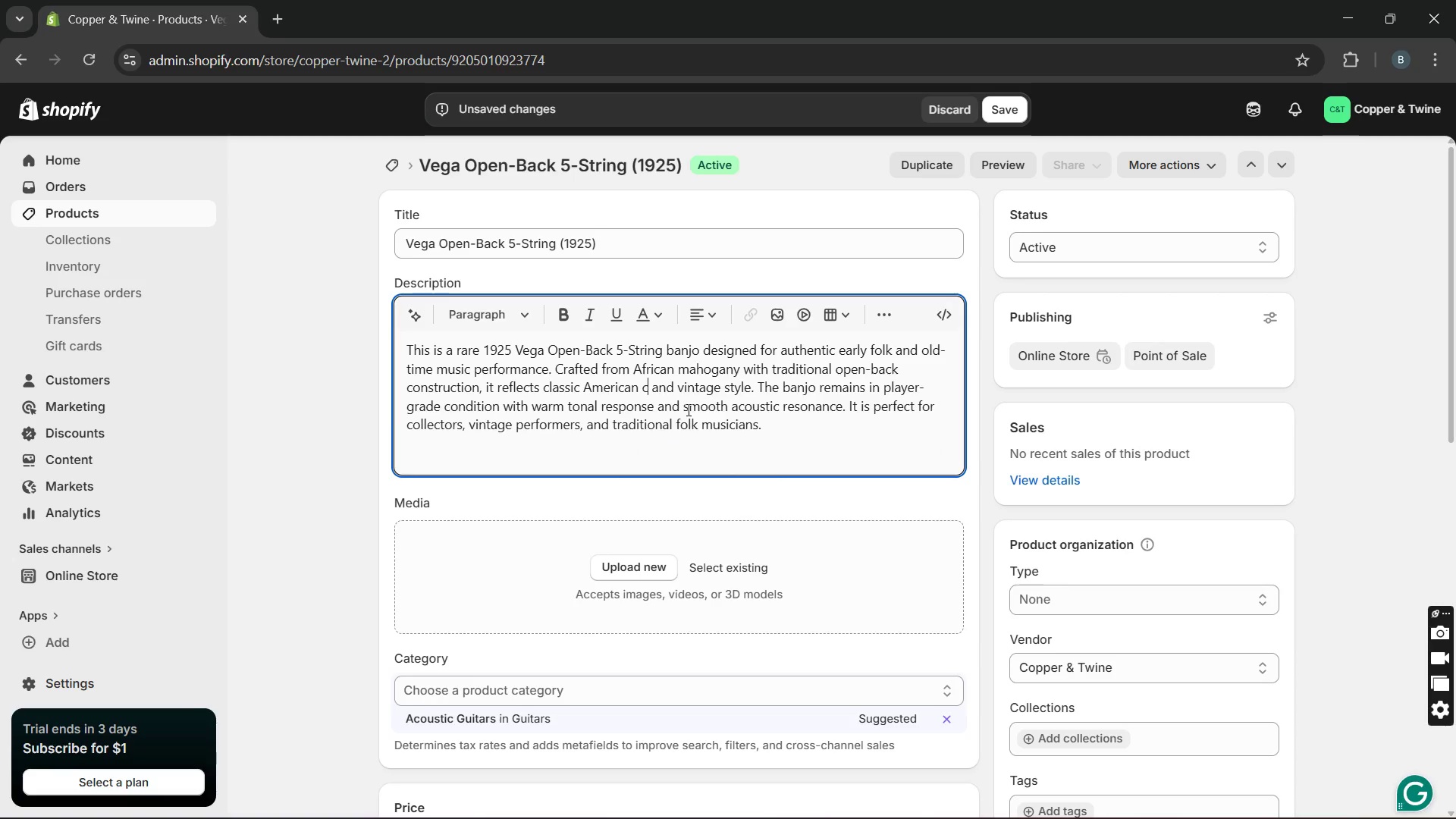 
key(Unknown)
 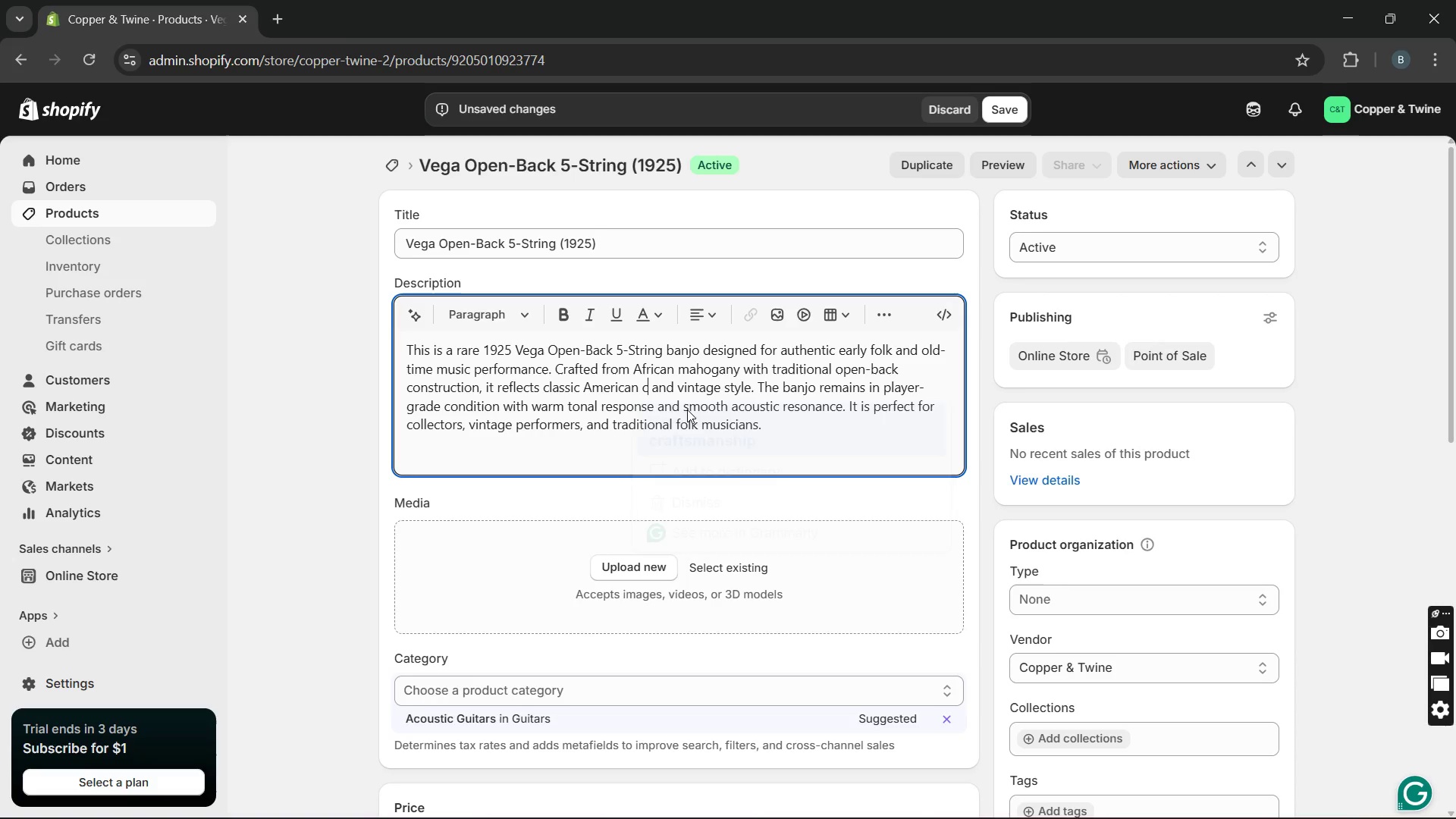 
key(Unknown)
 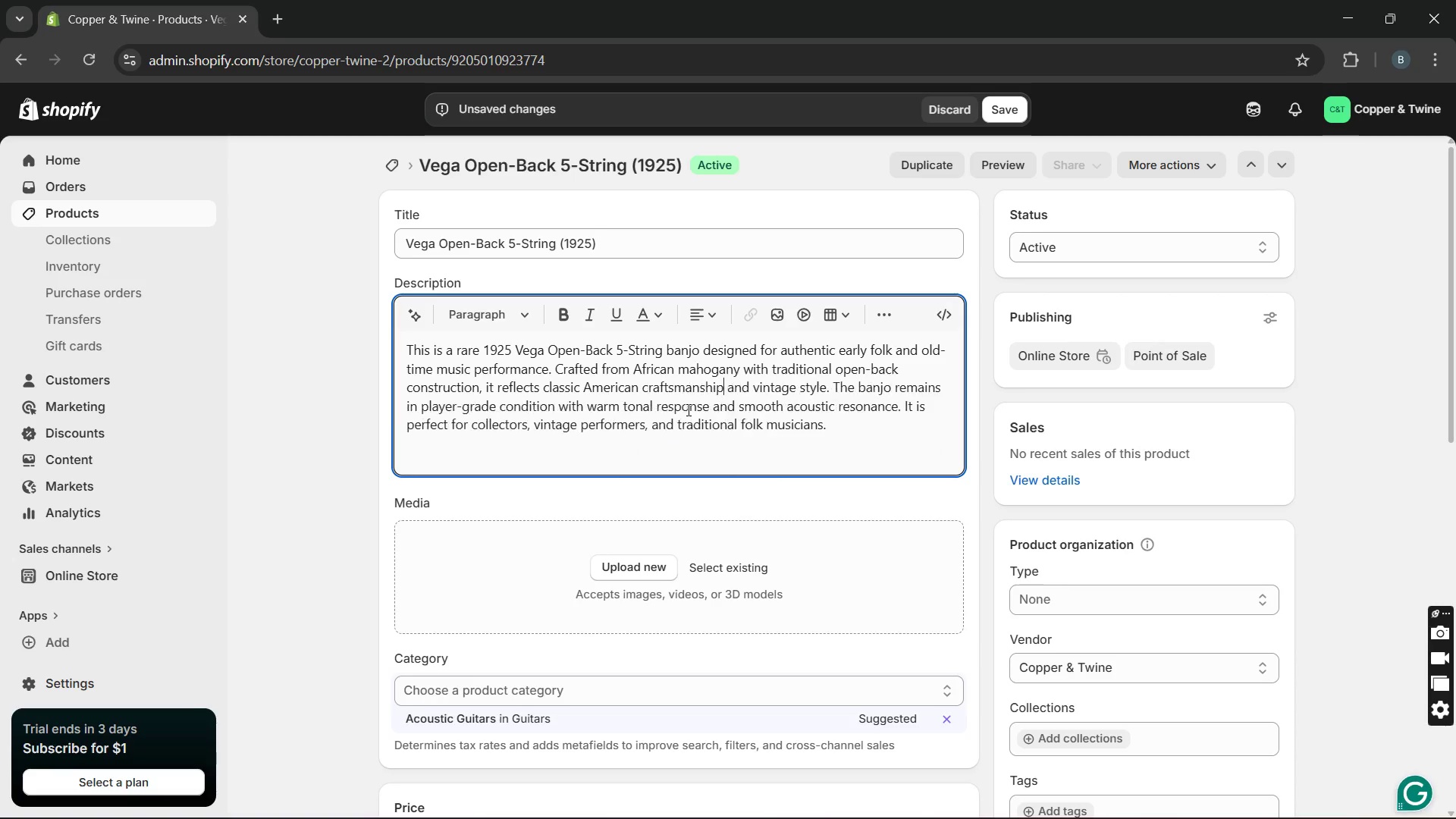 
key(Unknown)
 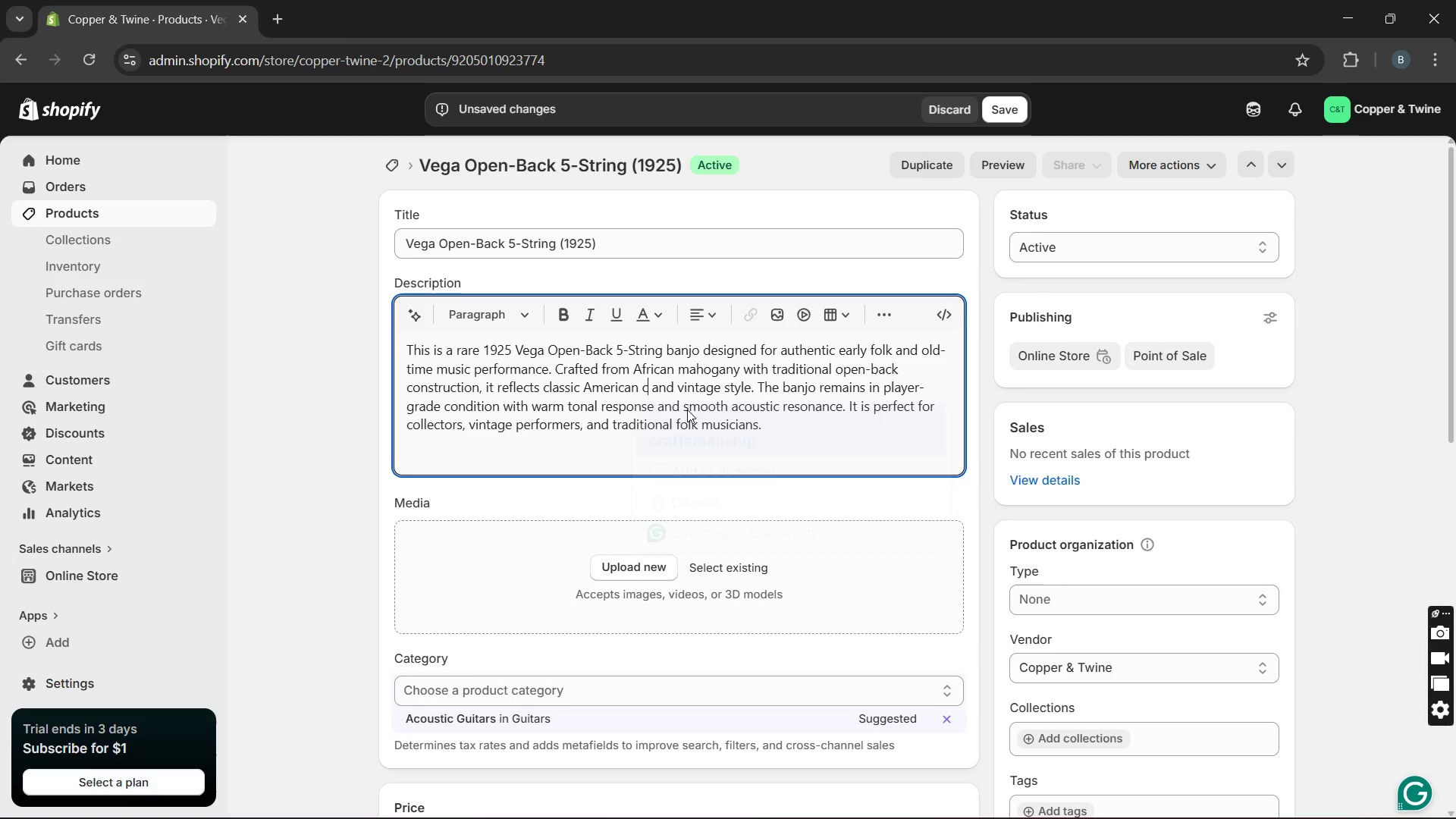 
key(Unknown)
 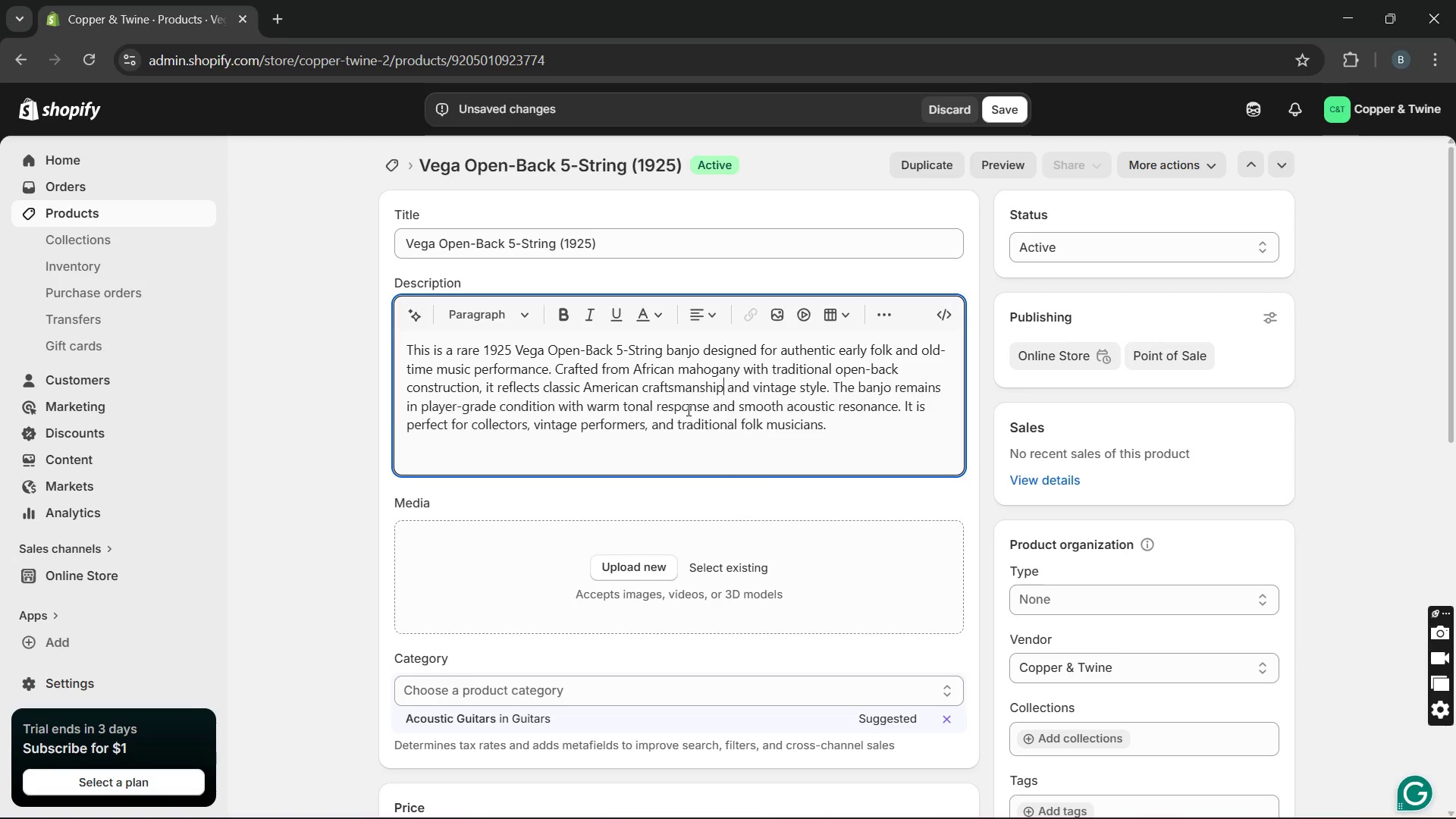 
key(Unknown)
 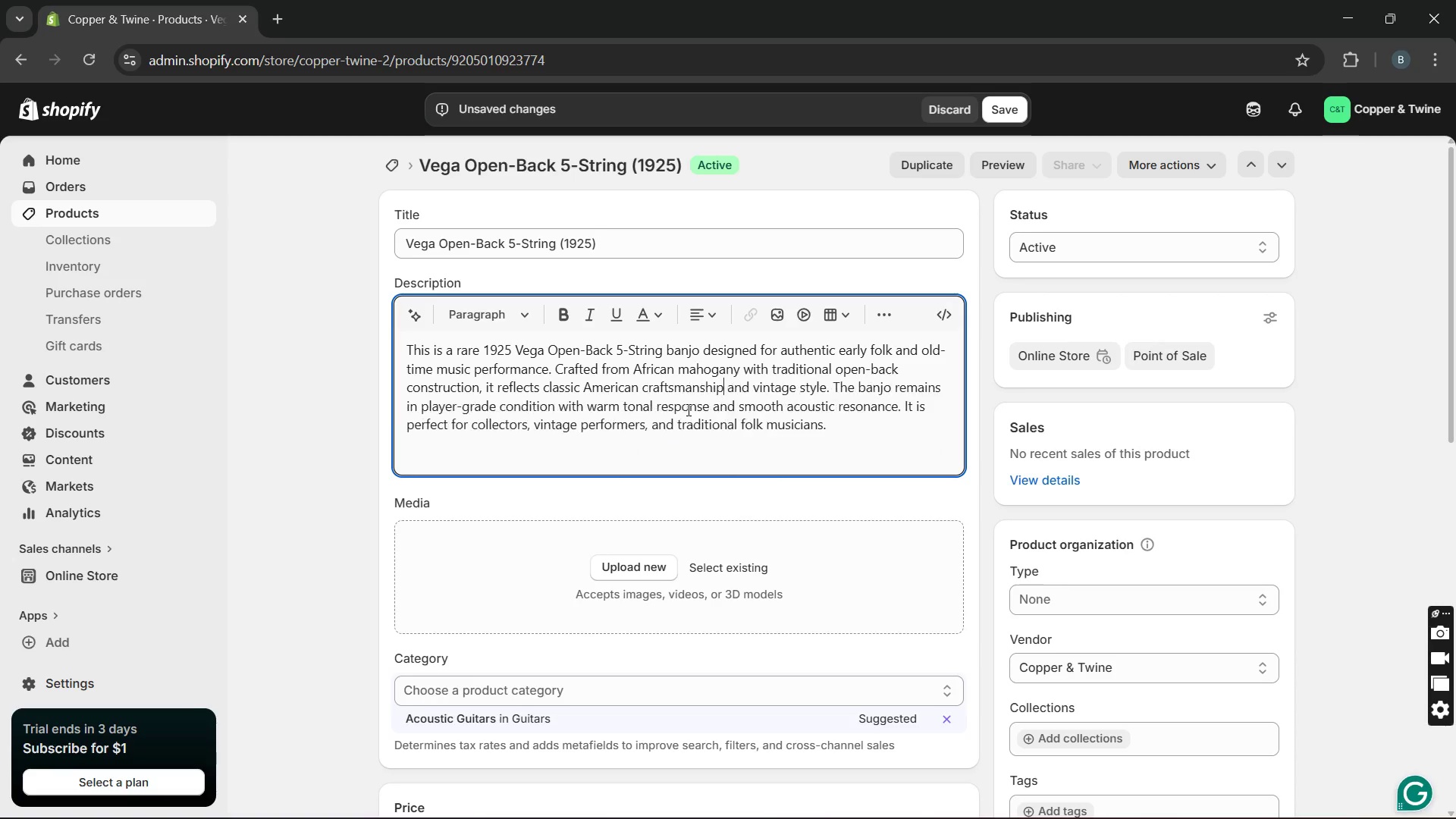 
key(Unknown)
 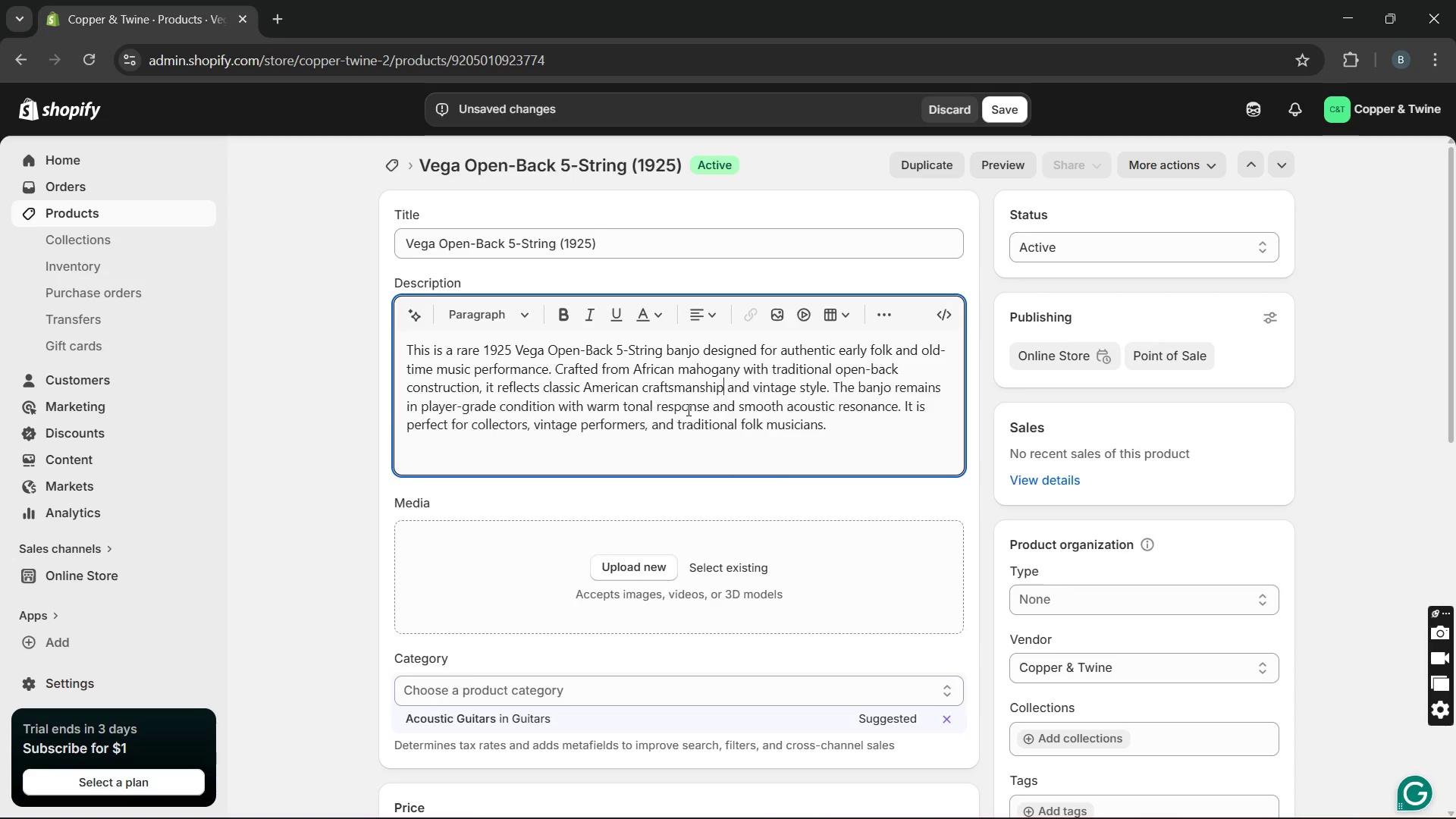 
key(Unknown)
 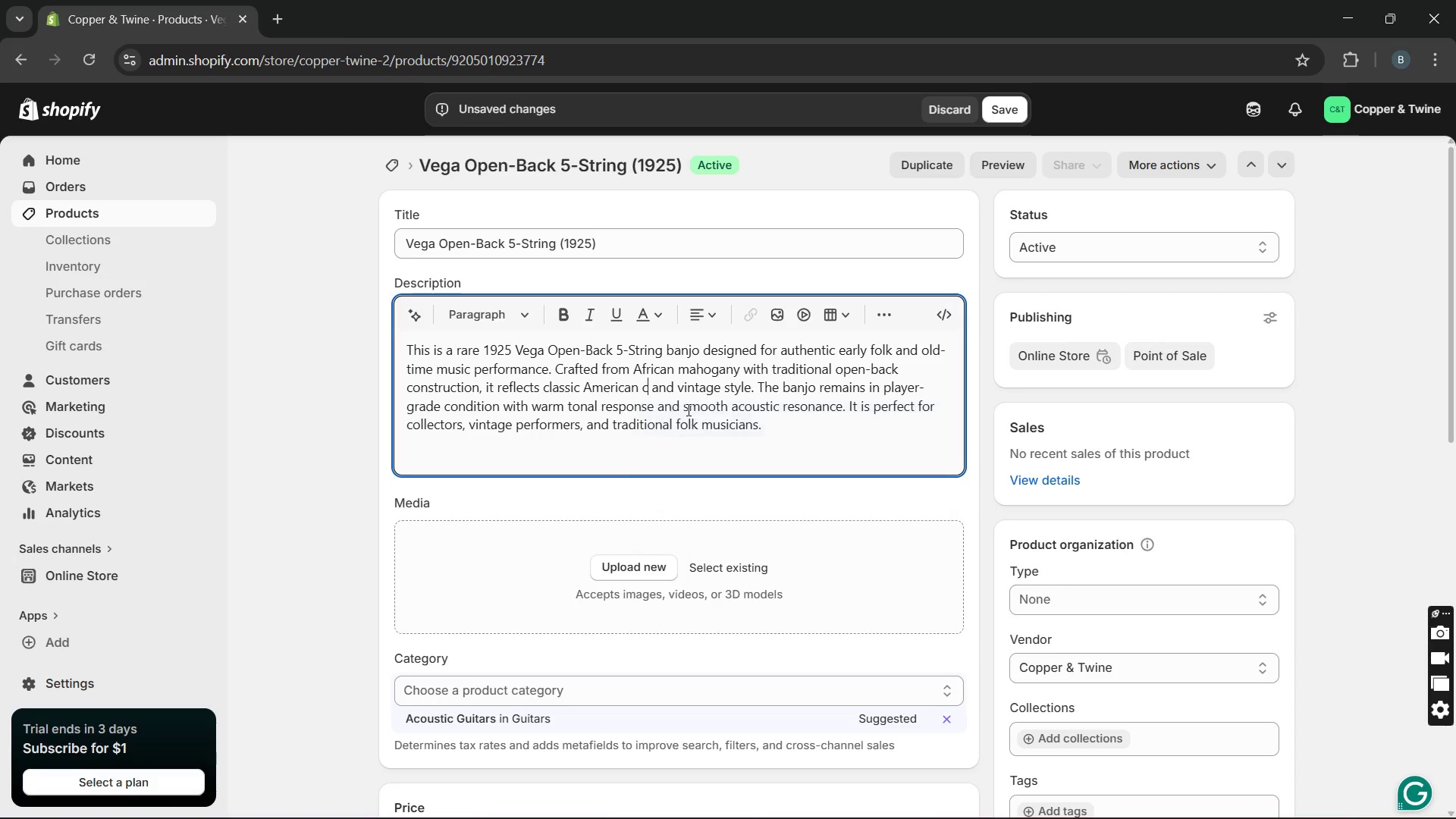 
key(Unknown)
 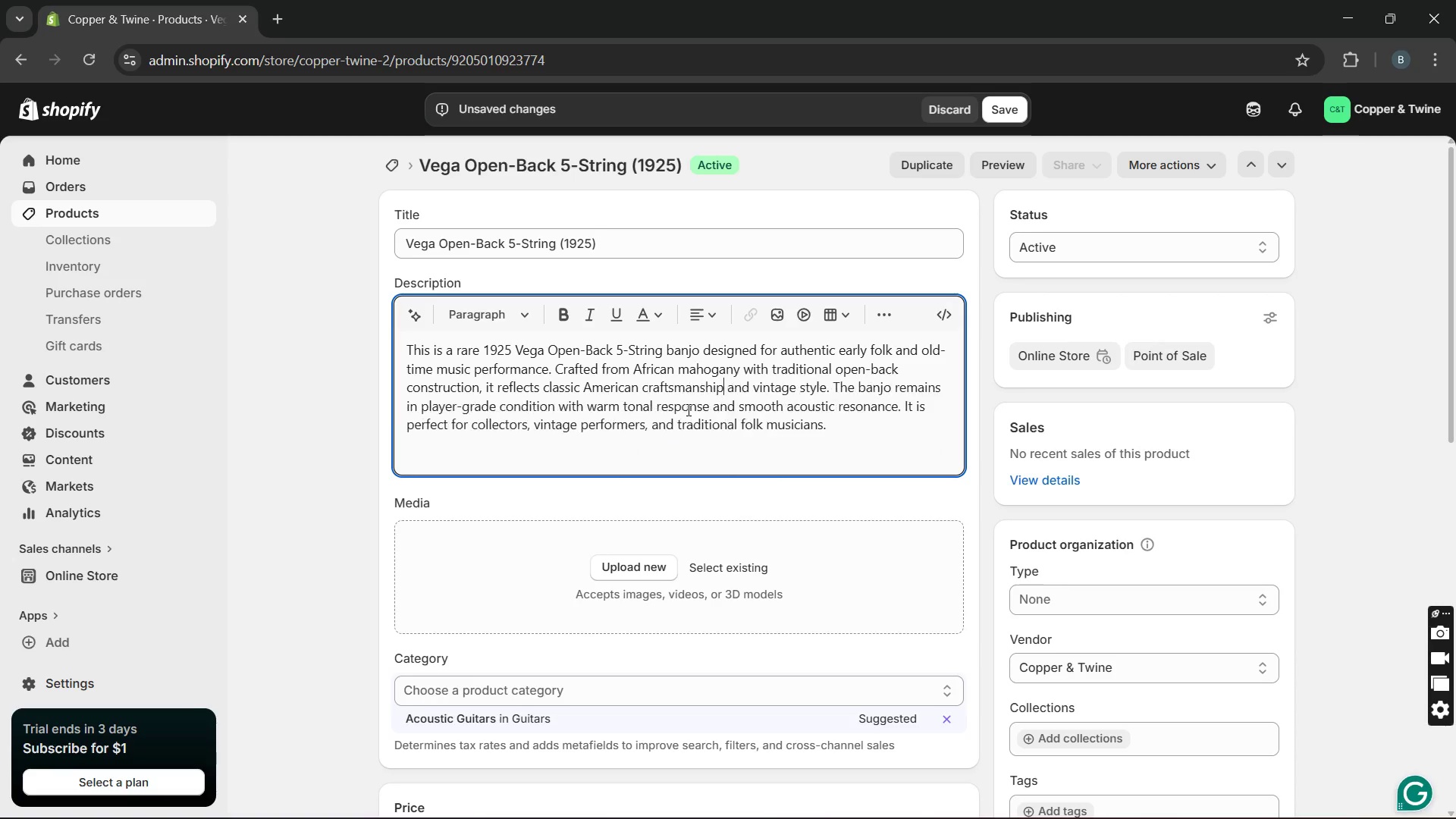 
key(Unknown)
 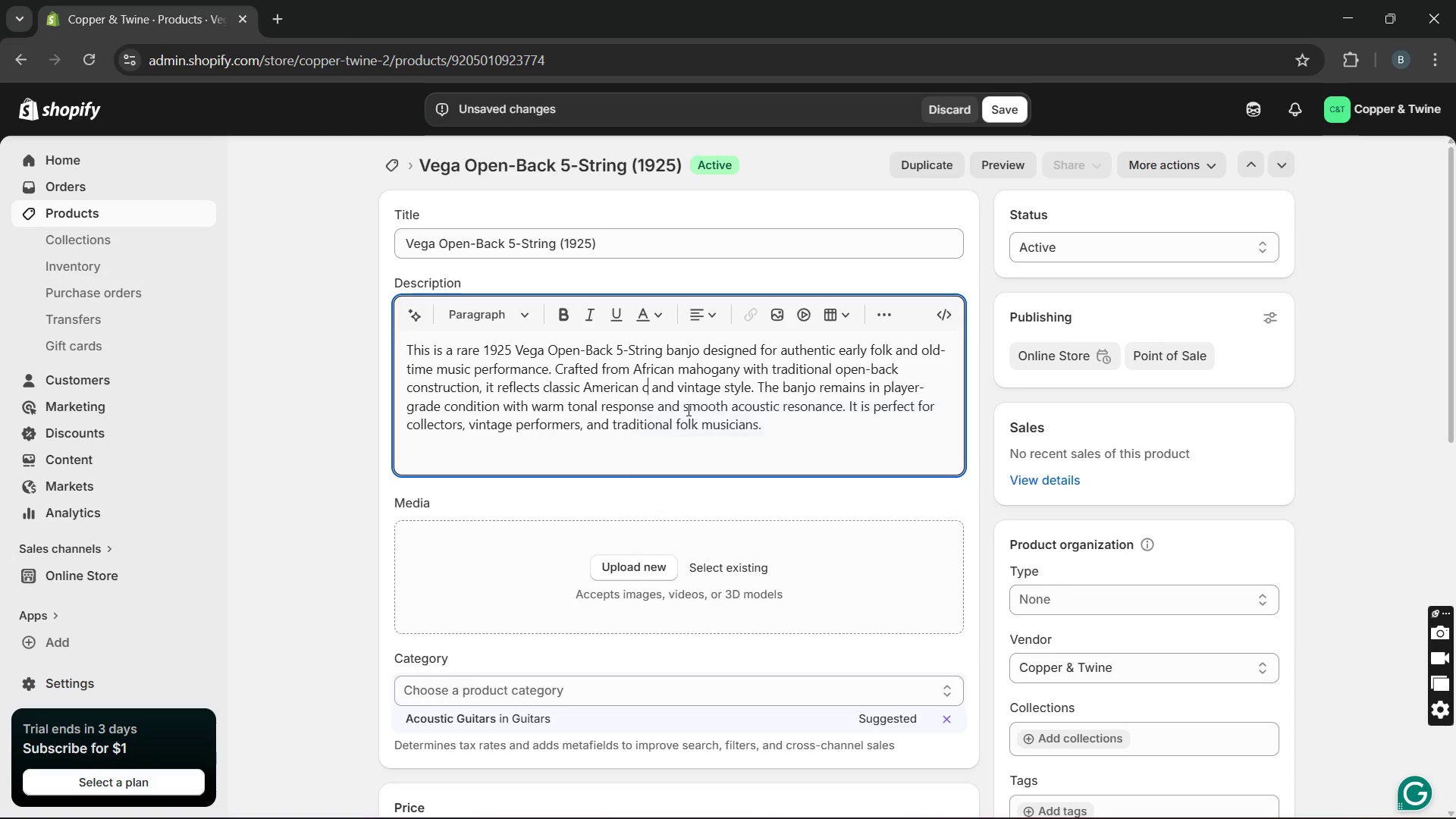 
key(Unknown)
 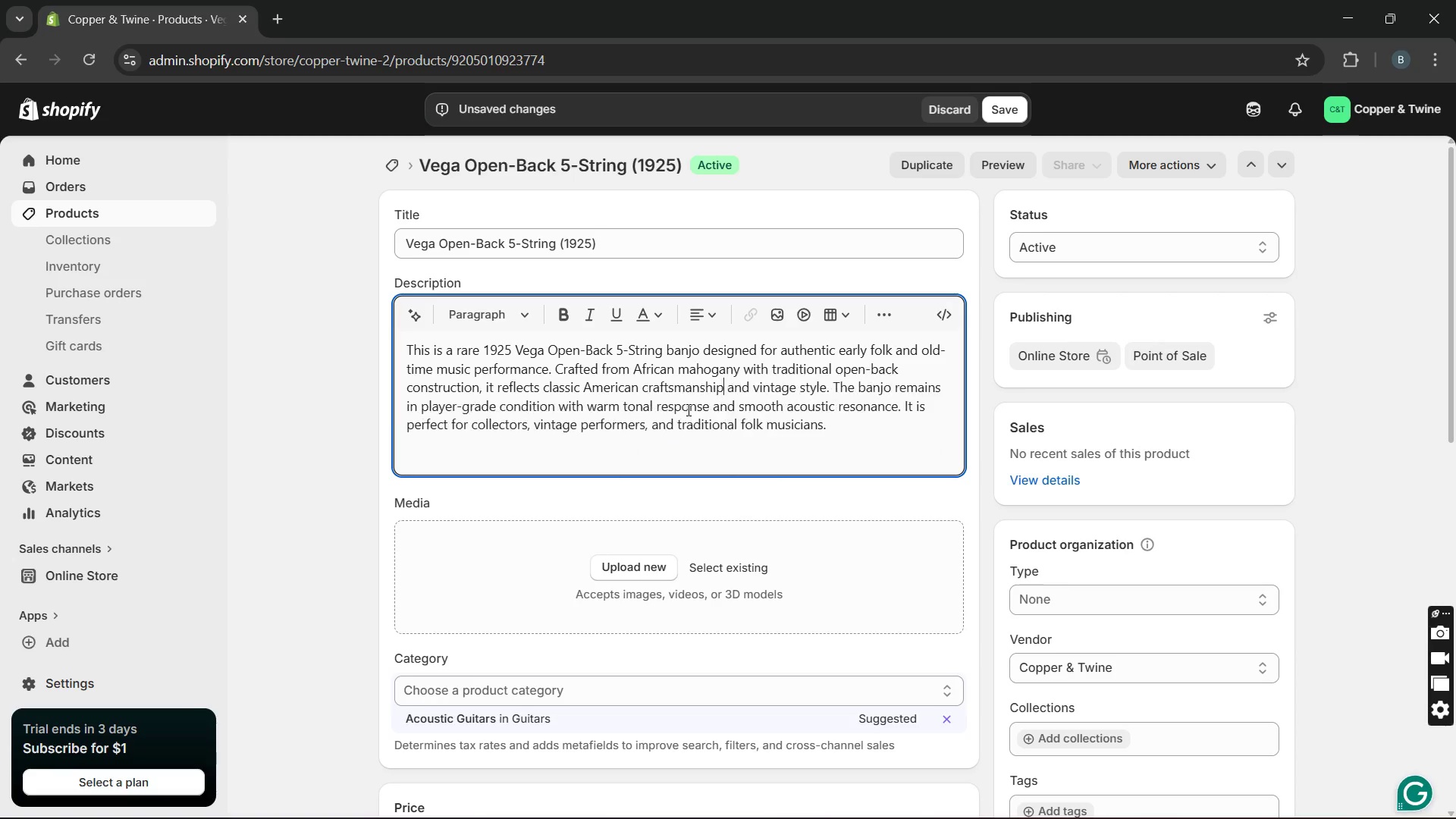 
key(Unknown)
 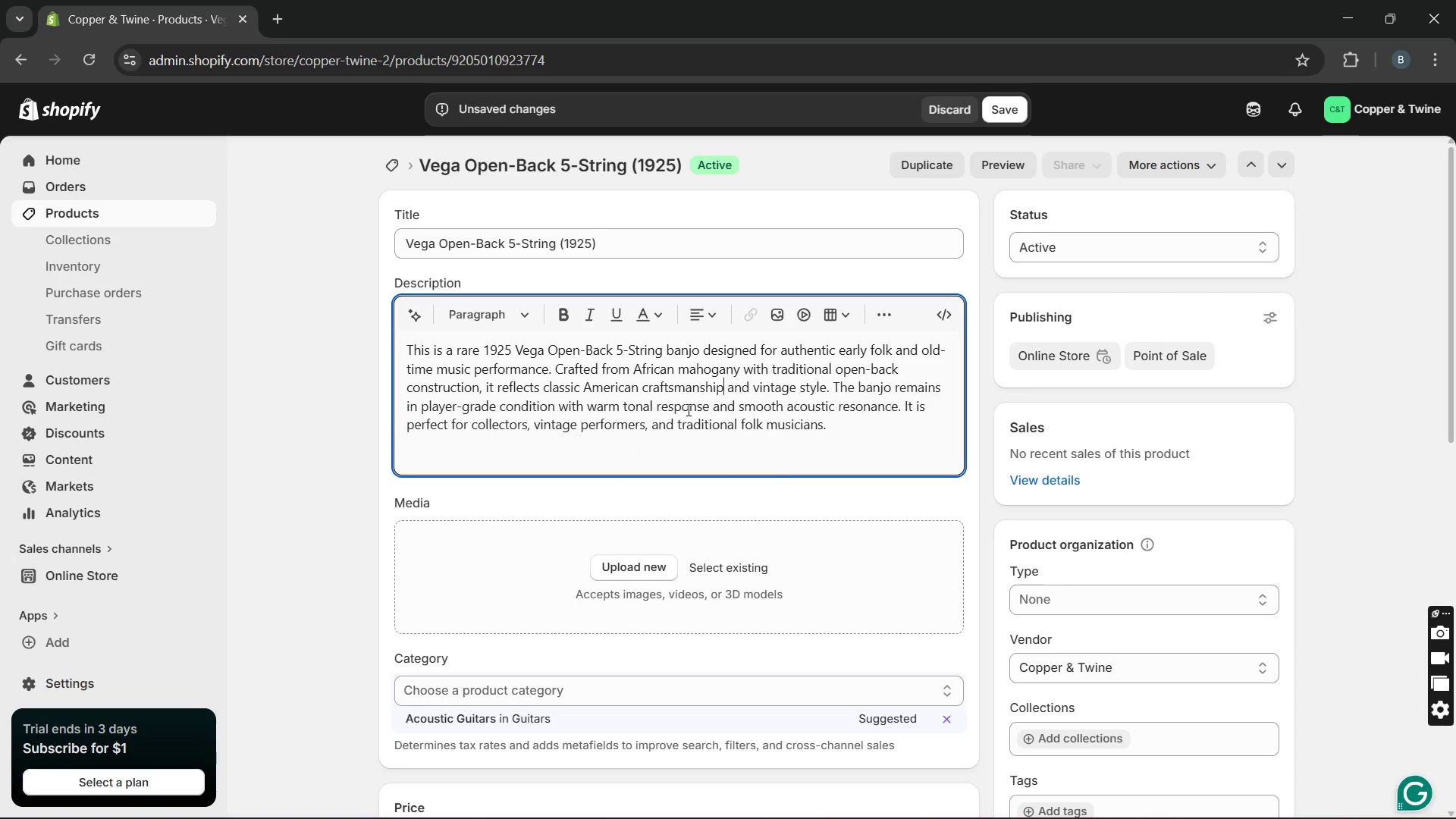 
key(Unknown)
 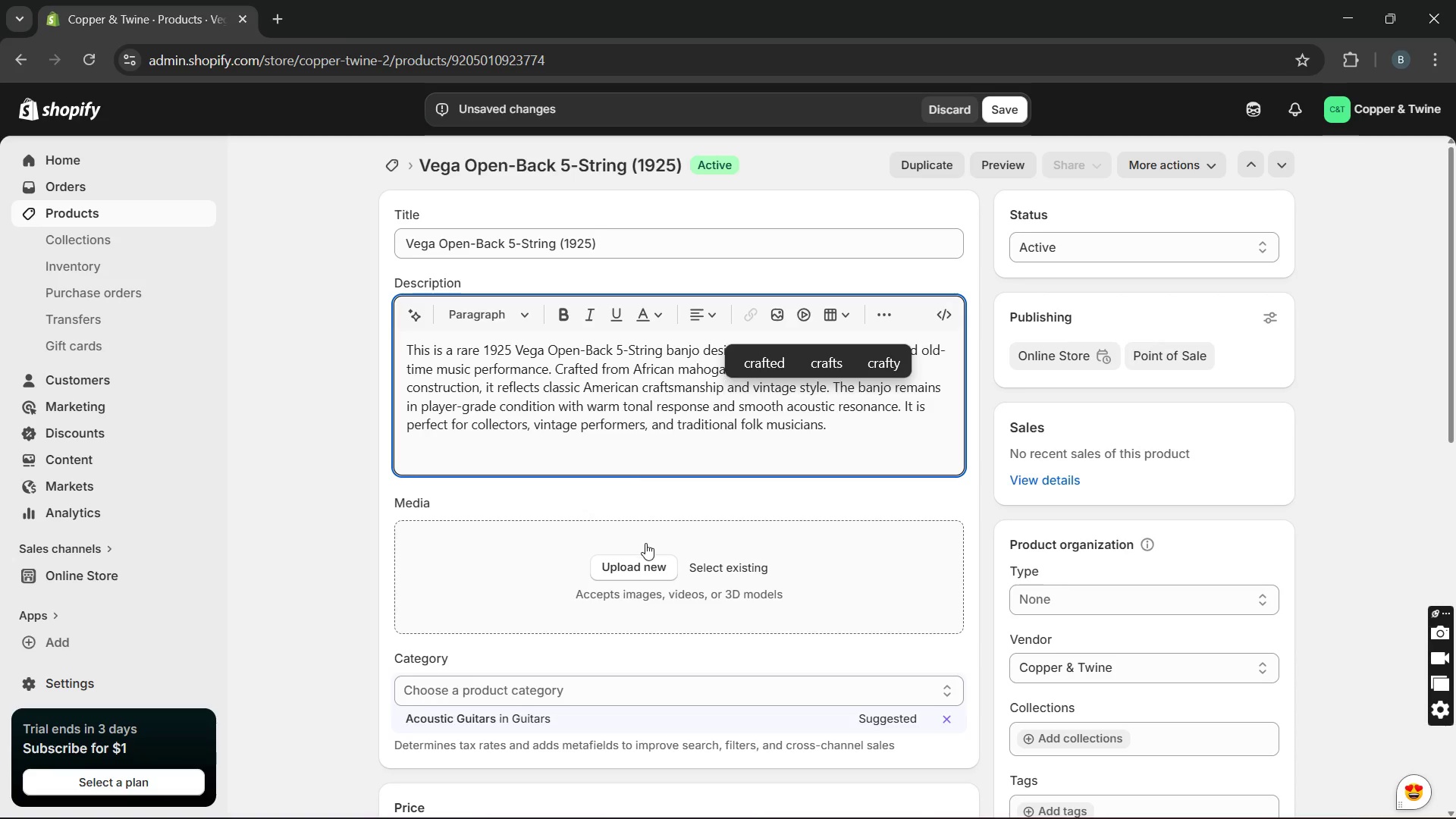 
left_click([650, 555])
 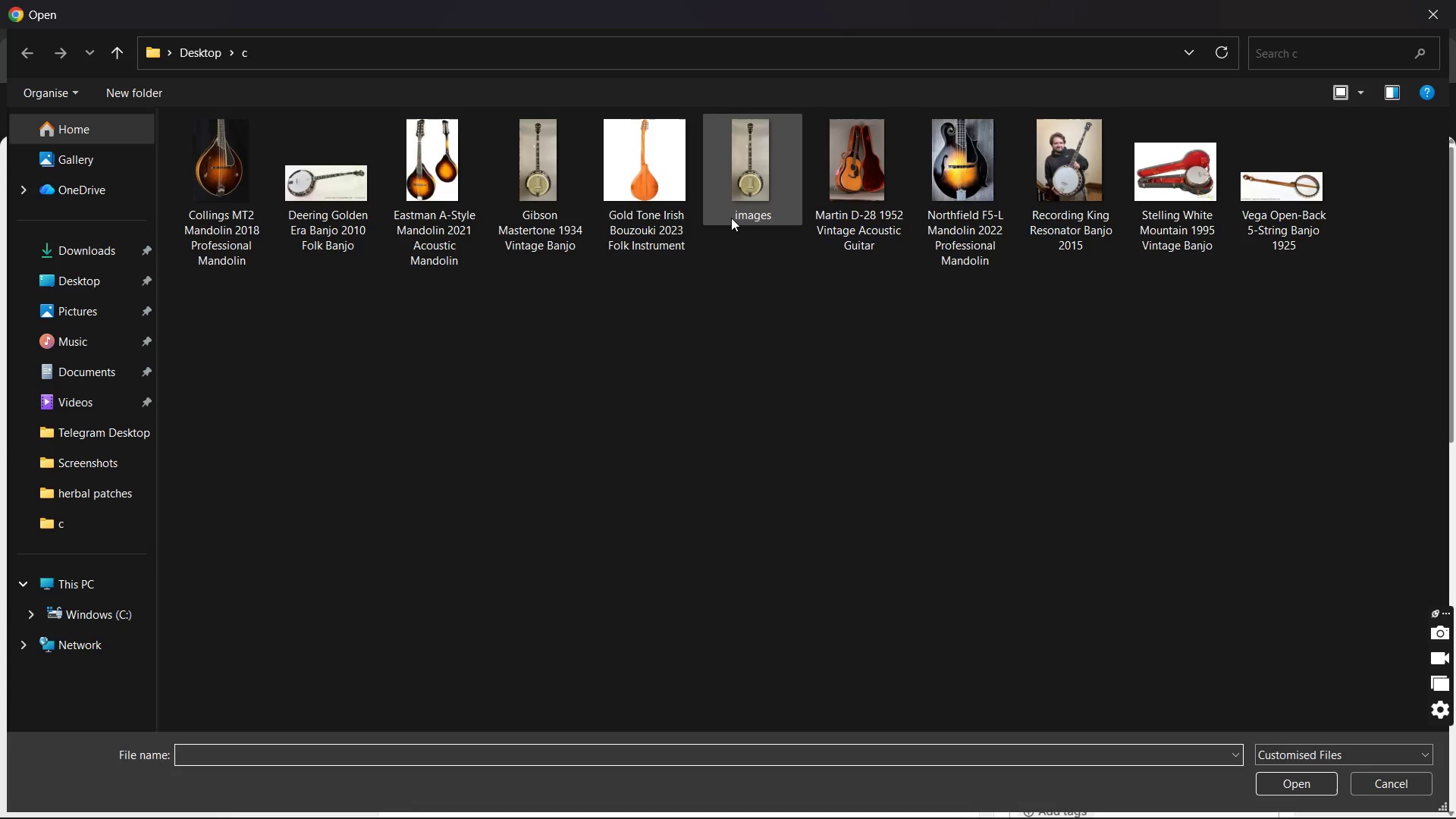 
wait(5.94)
 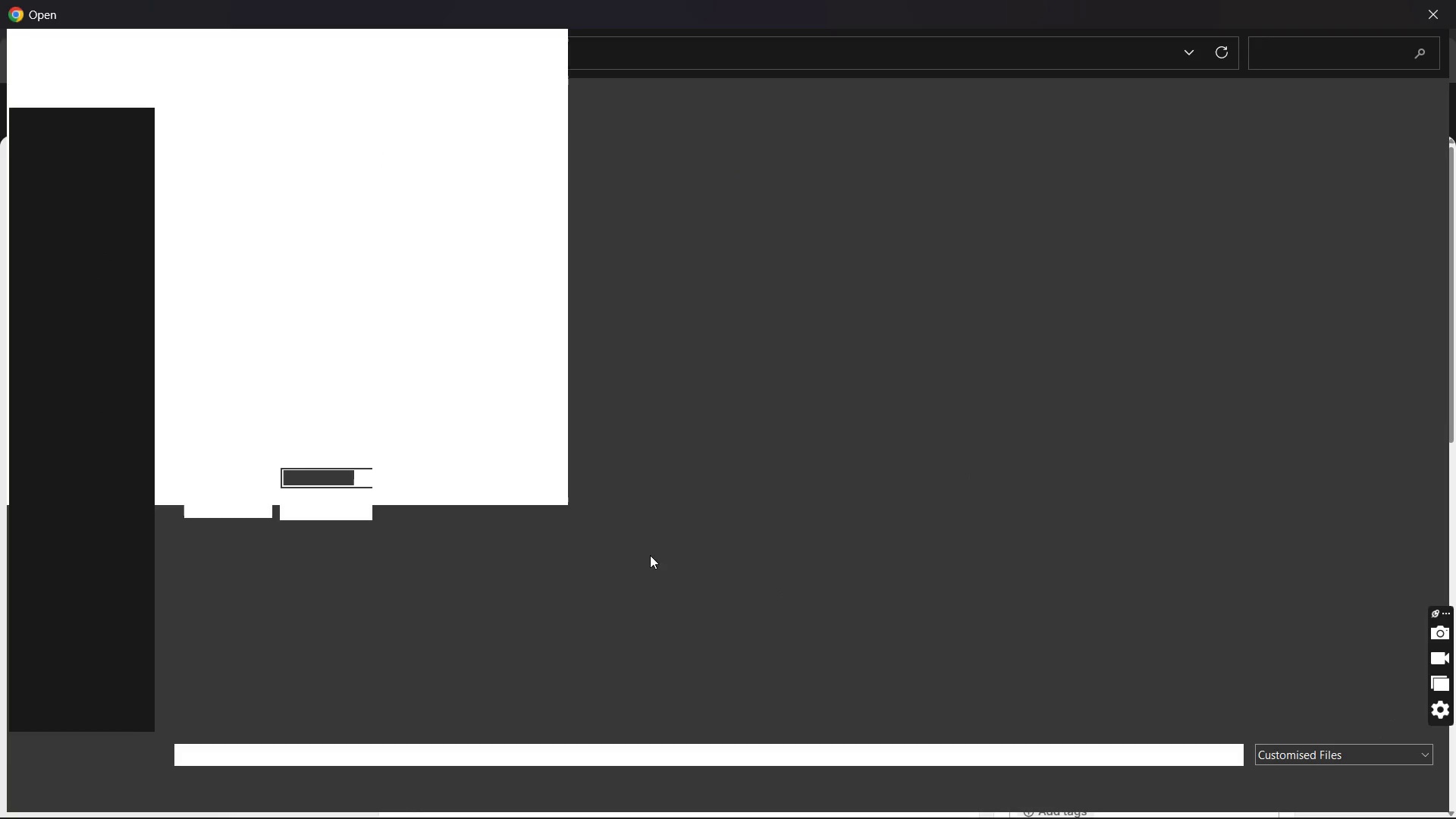 
double_click([1237, 246])
 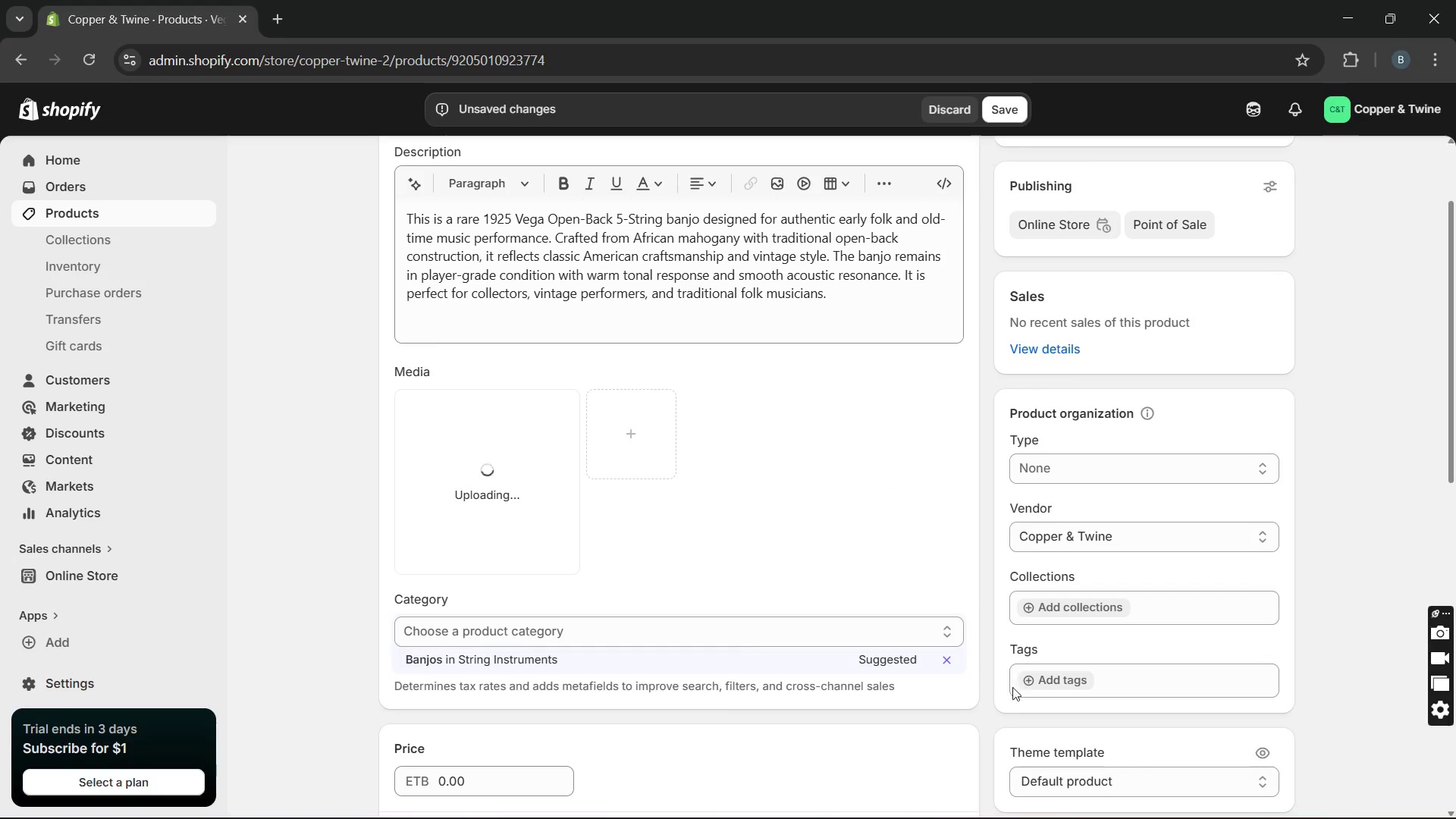 
left_click([1026, 688])
 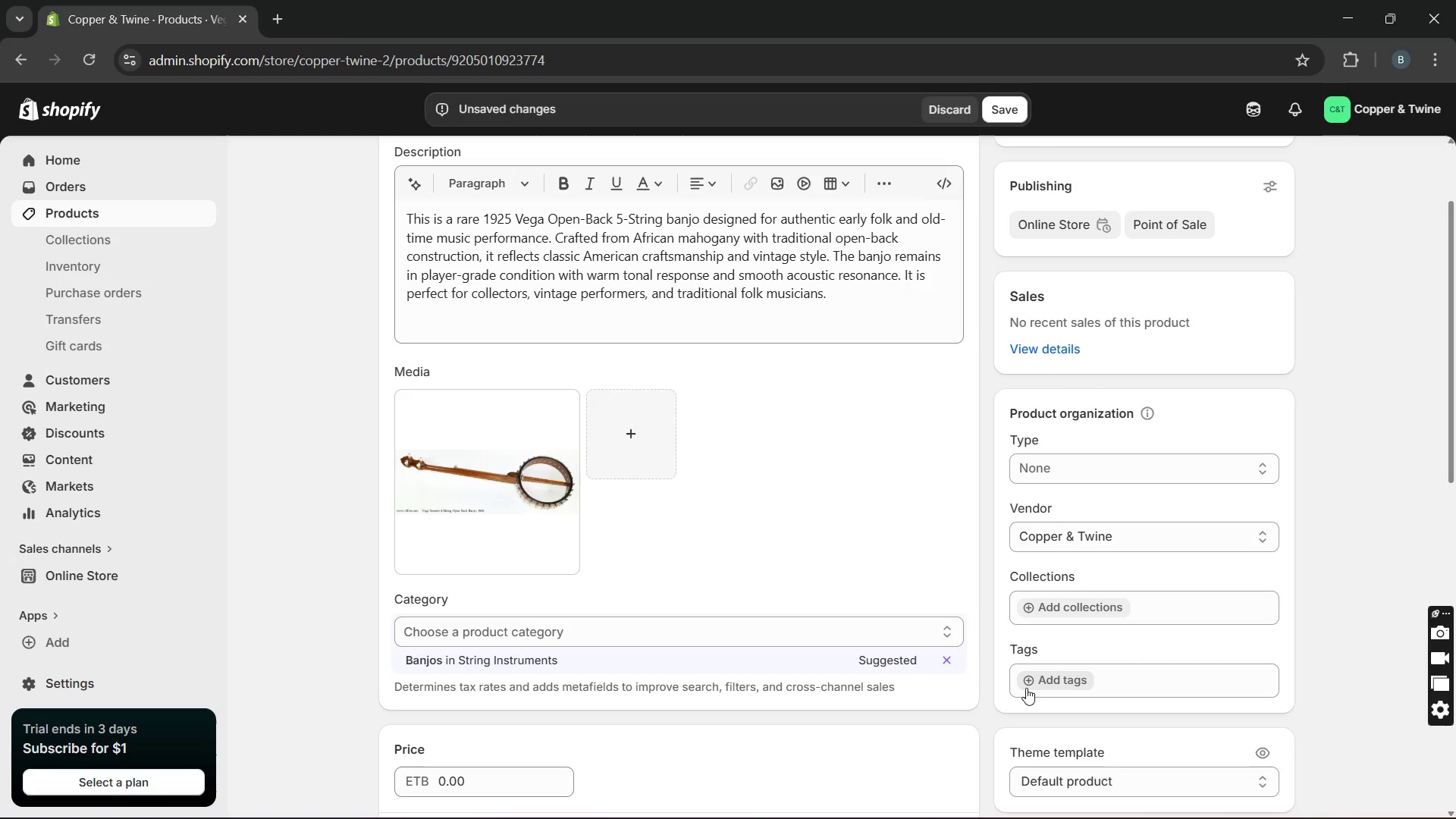 
wait(6.23)
 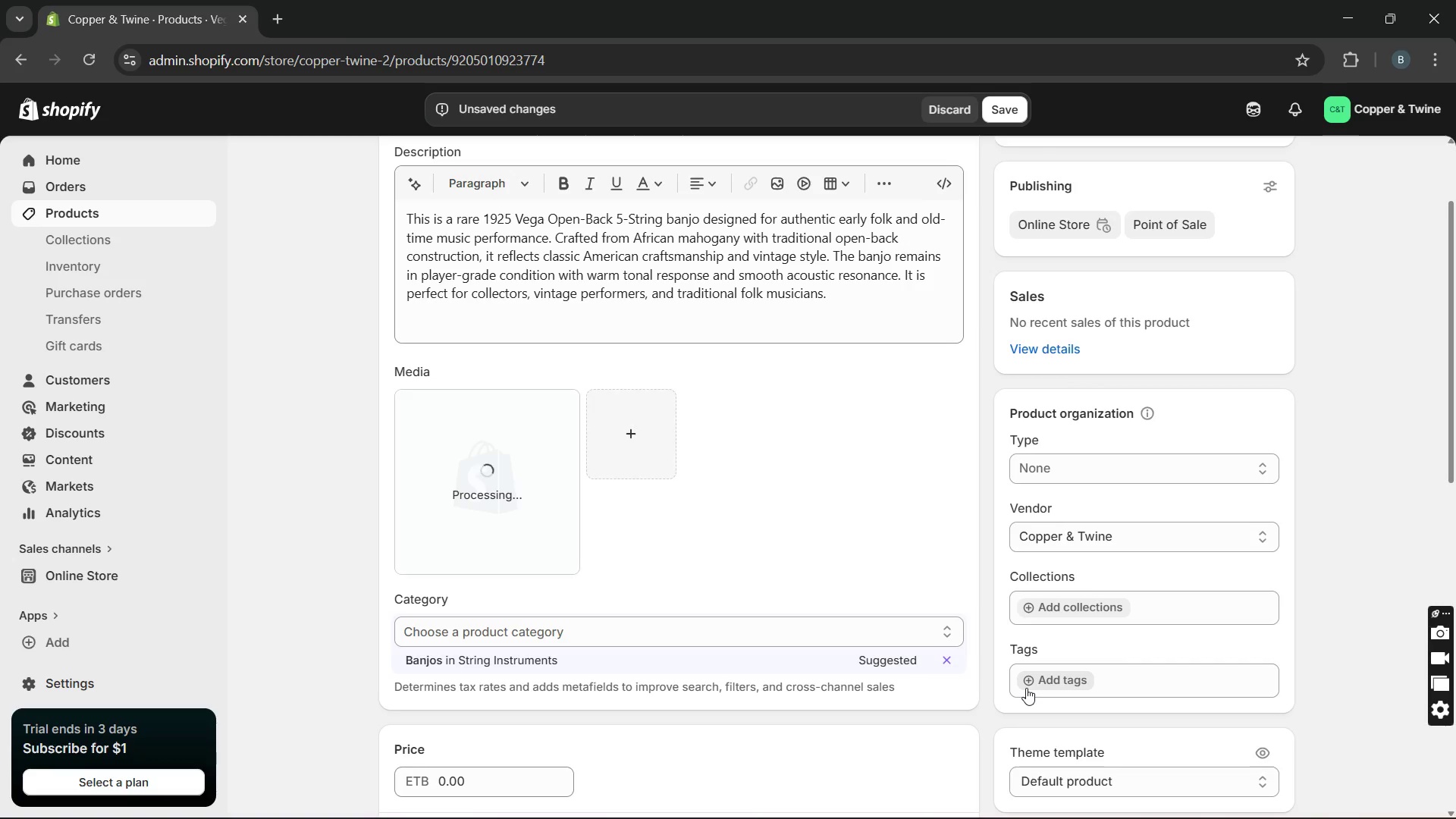 
left_click([1026, 688])
 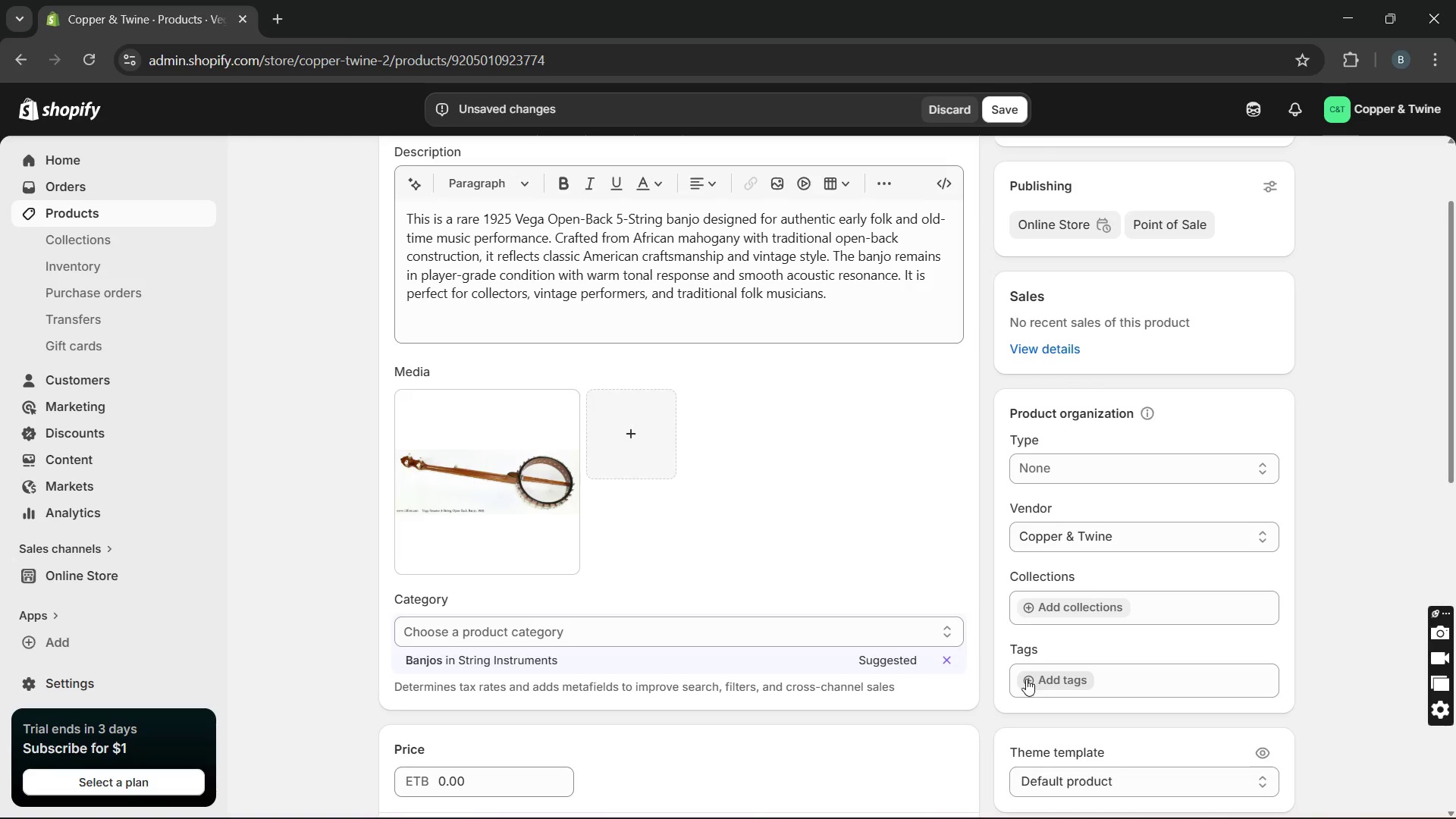 
left_click([1026, 679])
 